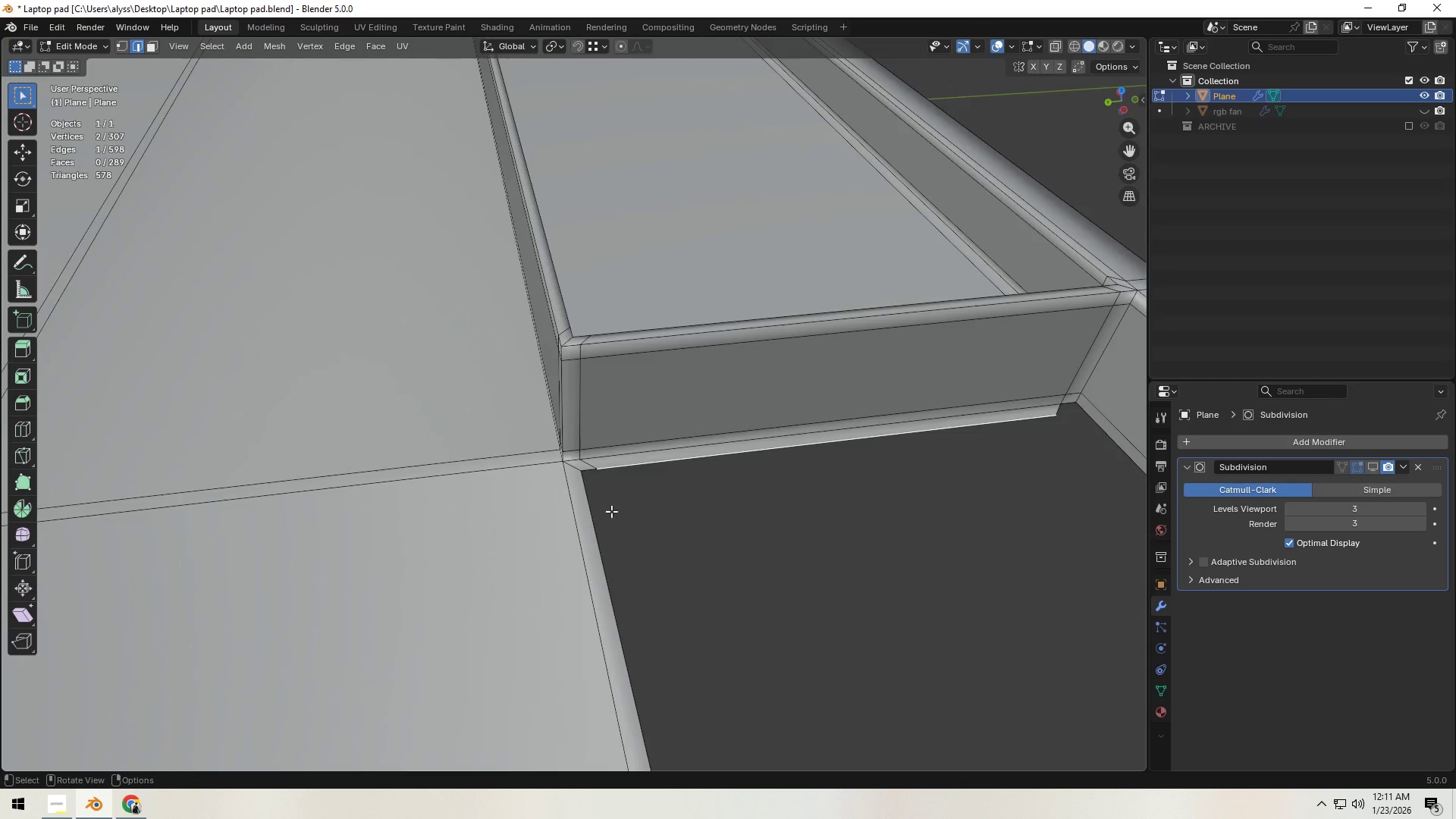 
scroll: coordinate [610, 513], scroll_direction: up, amount: 2.0
 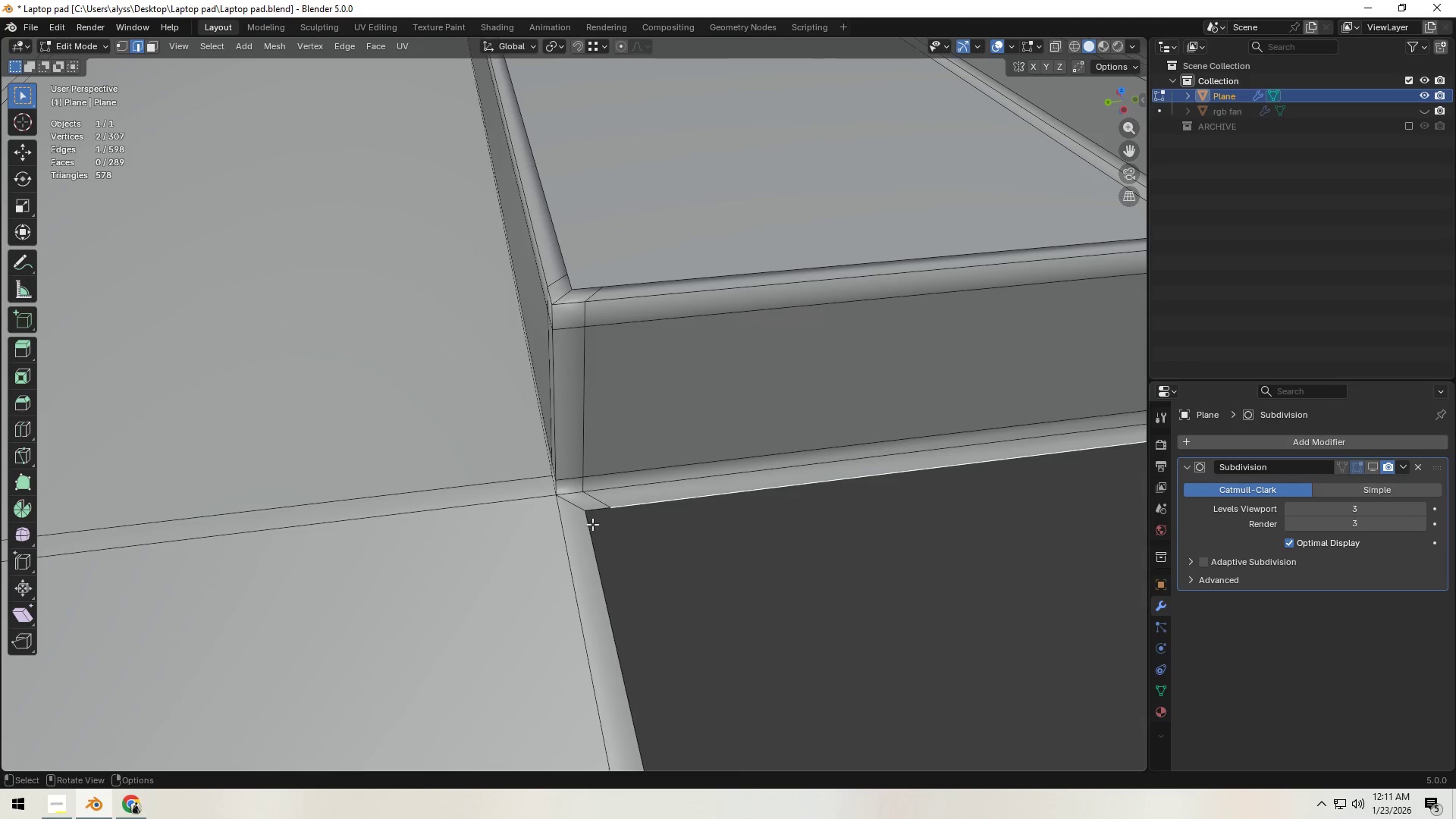 
key(1)
 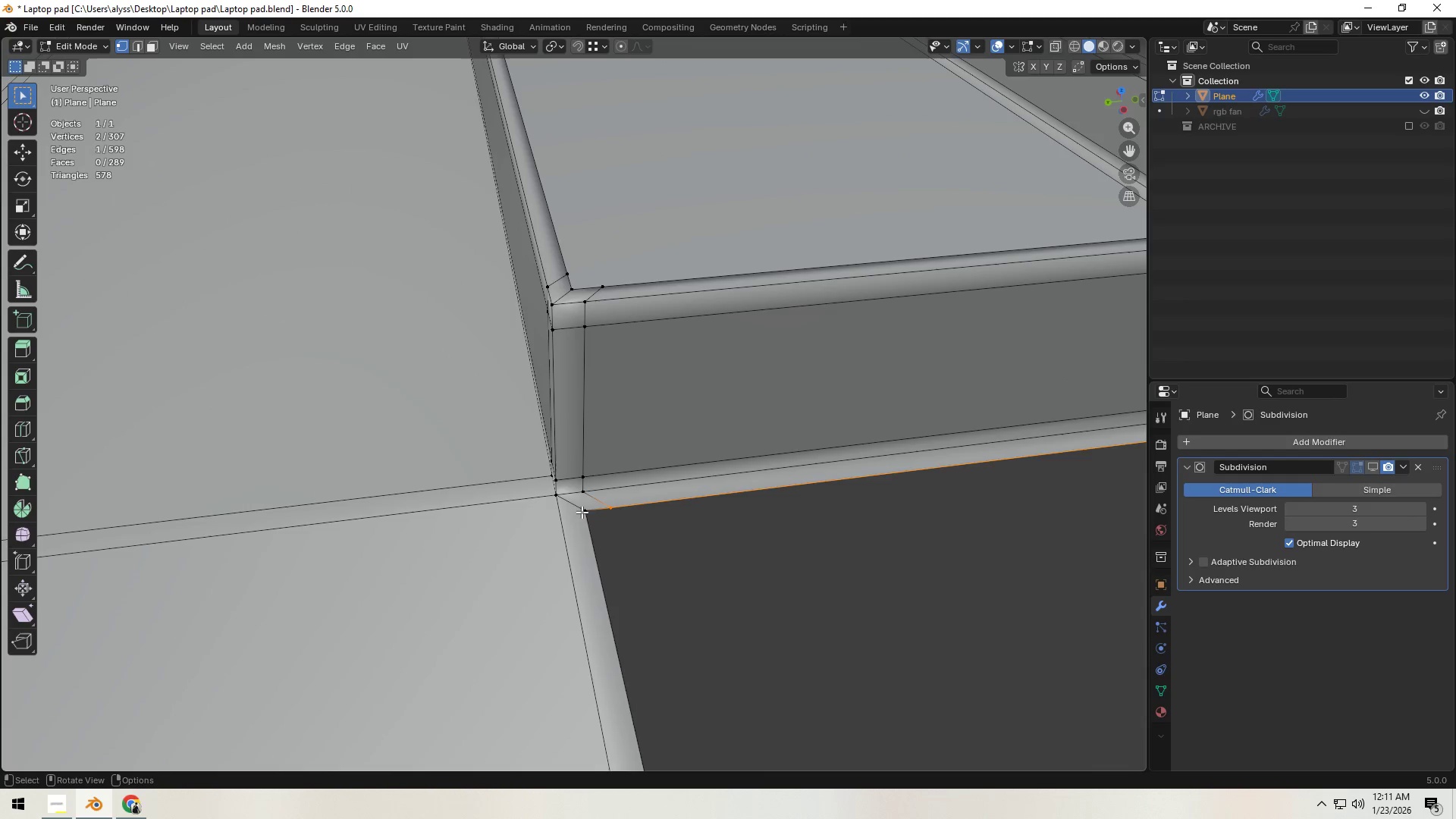 
left_click([582, 512])
 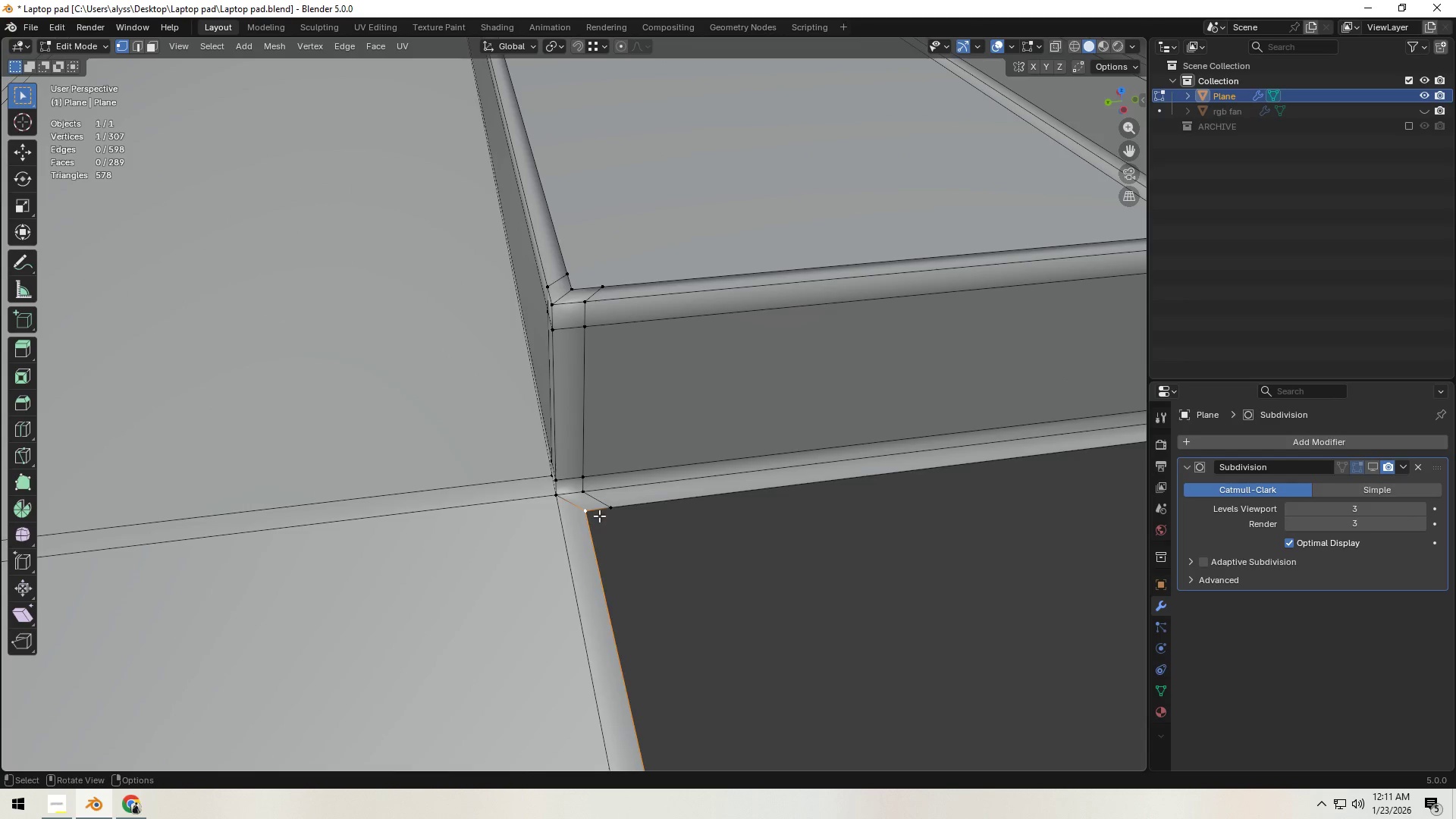 
key(X)
 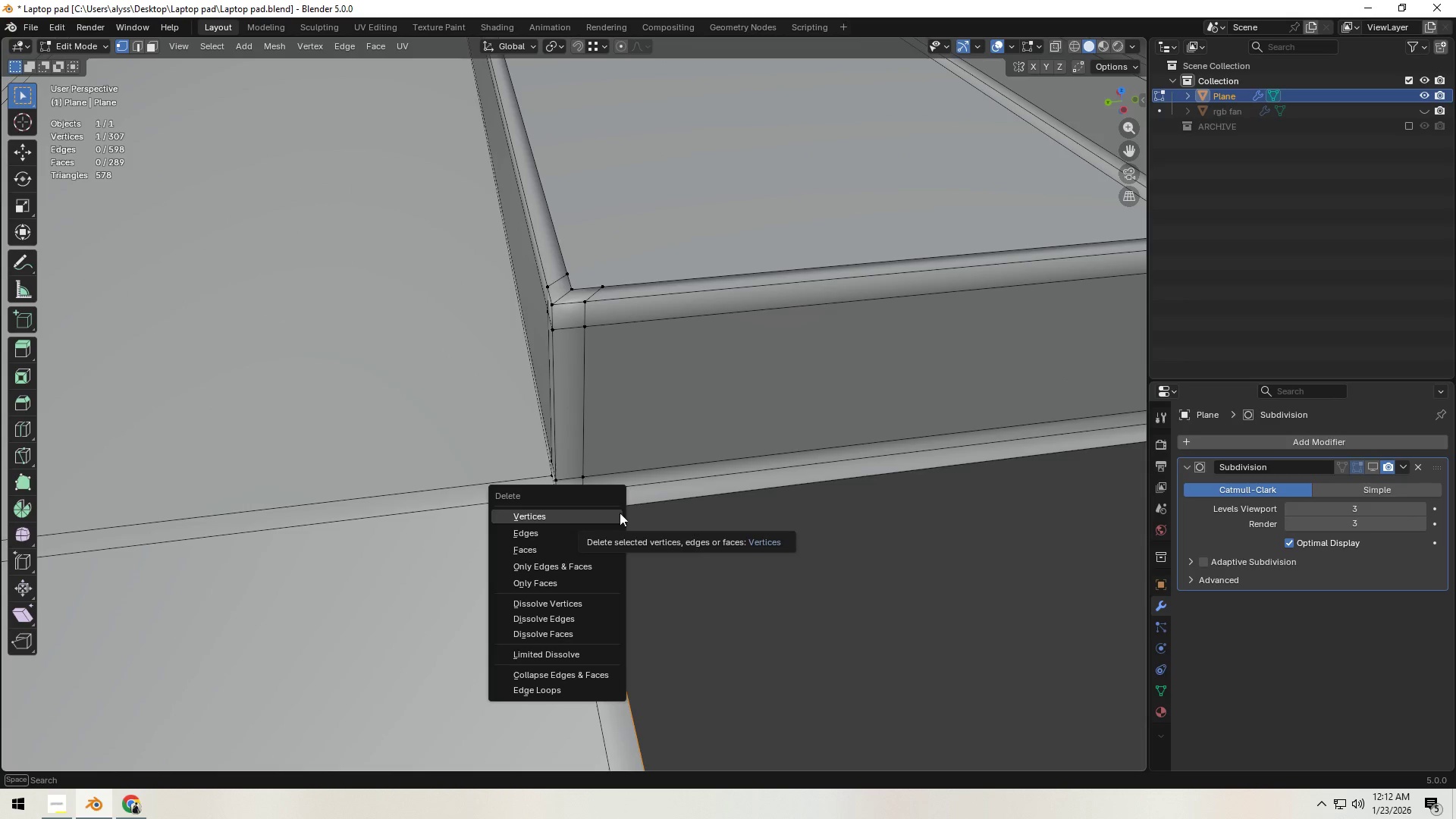 
left_click([902, 531])
 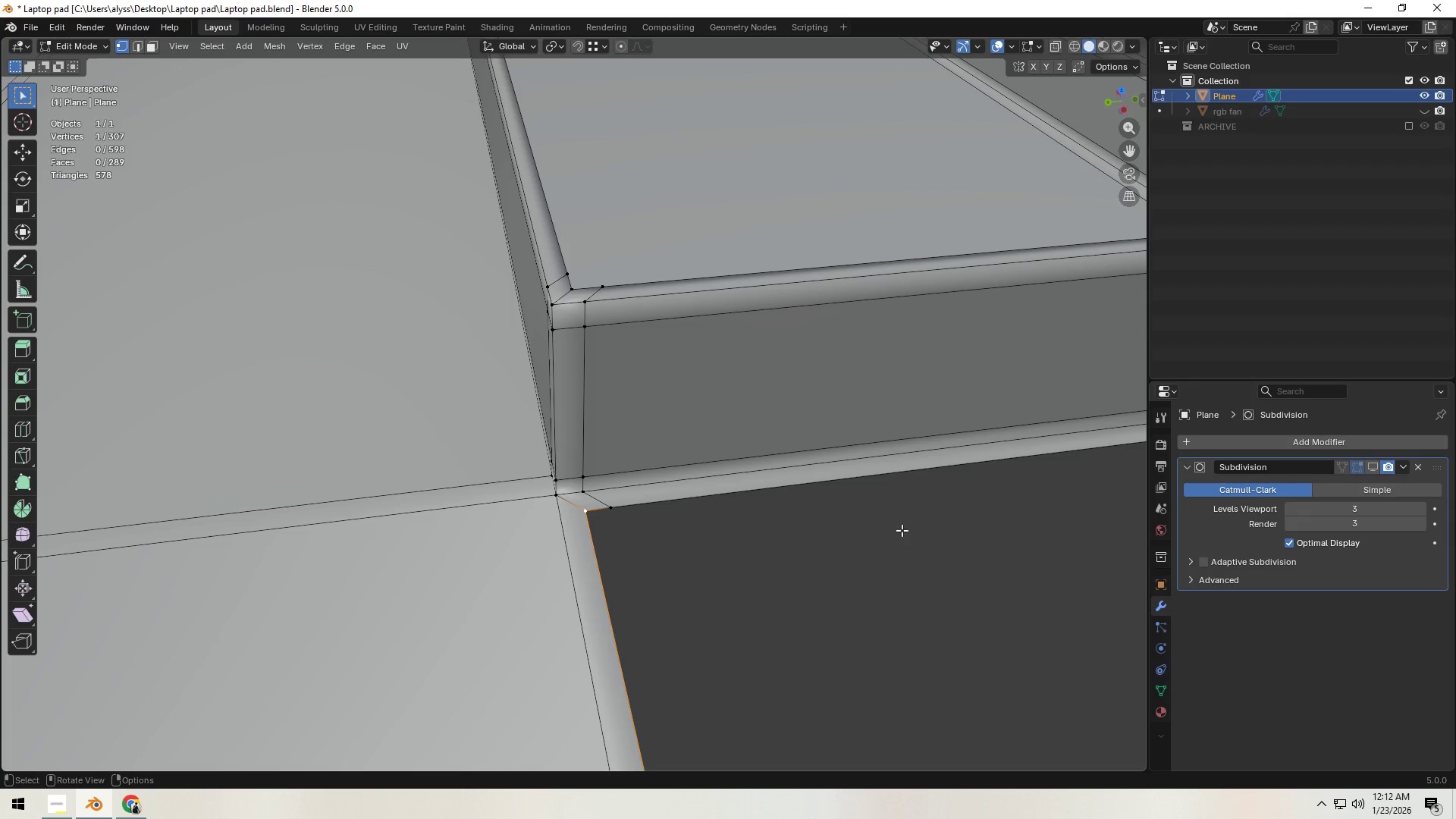 
scroll: coordinate [714, 508], scroll_direction: none, amount: 0.0
 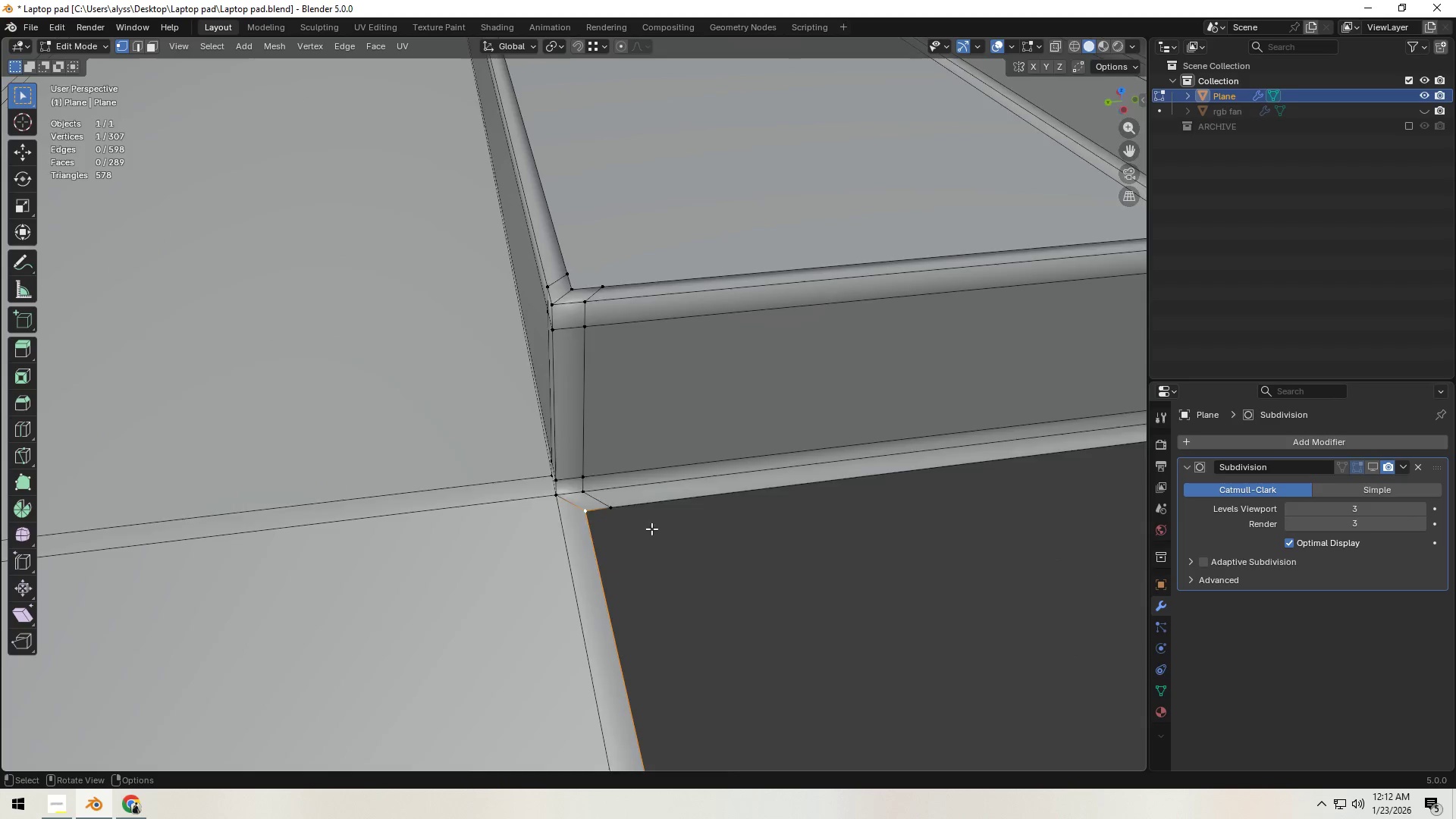 
scroll: coordinate [651, 529], scroll_direction: up, amount: 1.0
 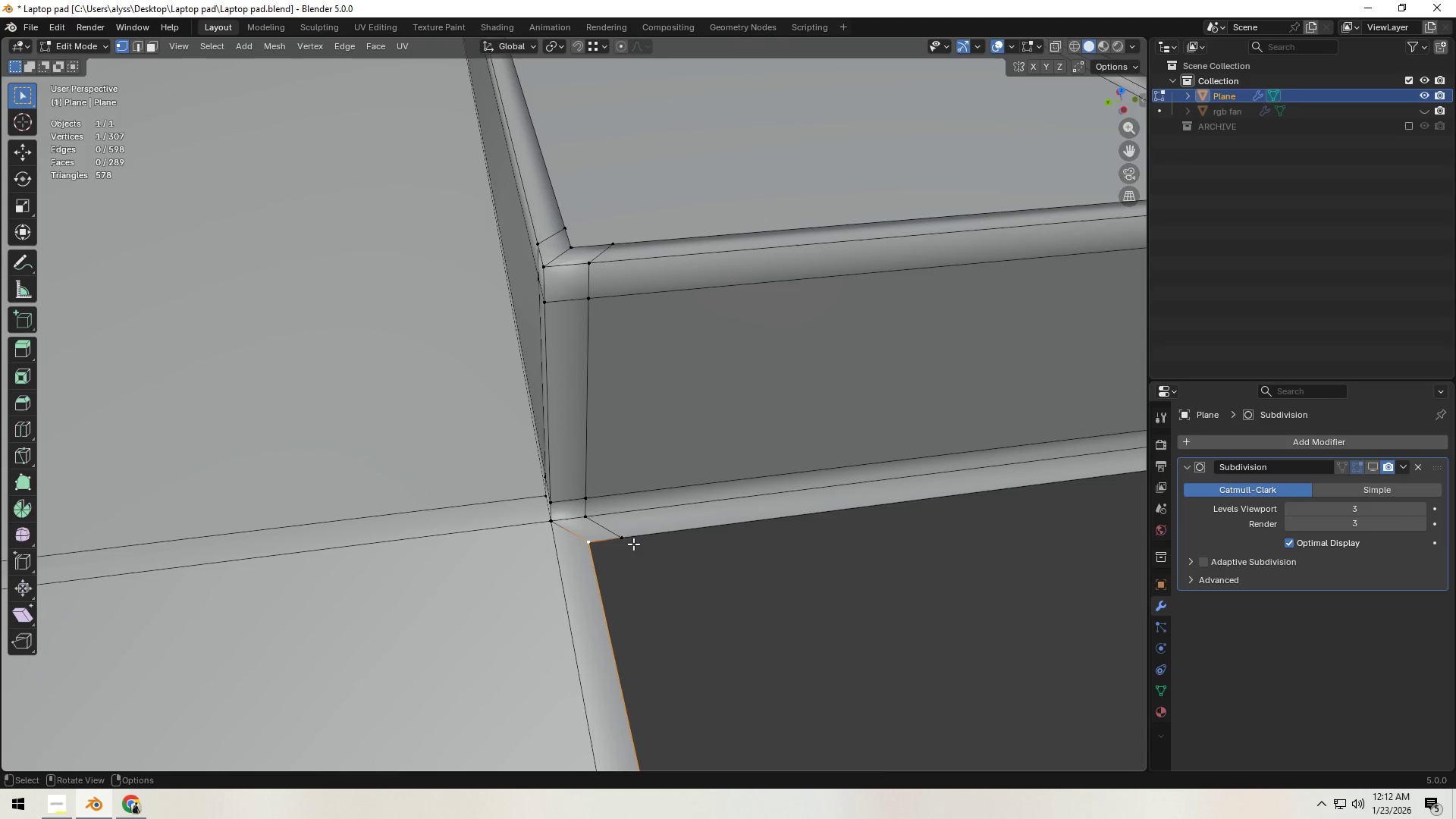 
left_click([629, 540])
 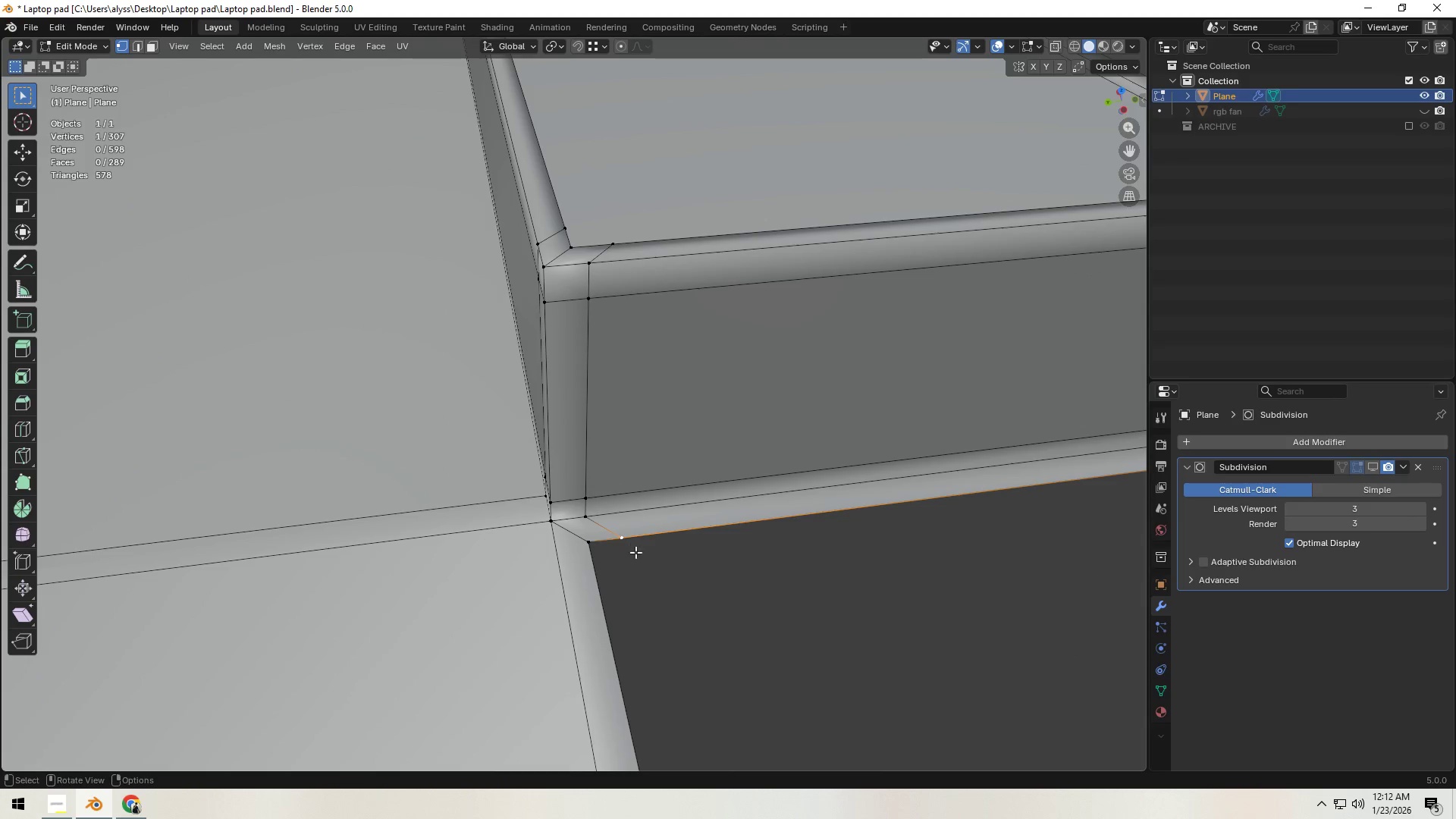 
hold_key(key=ShiftLeft, duration=0.31)
 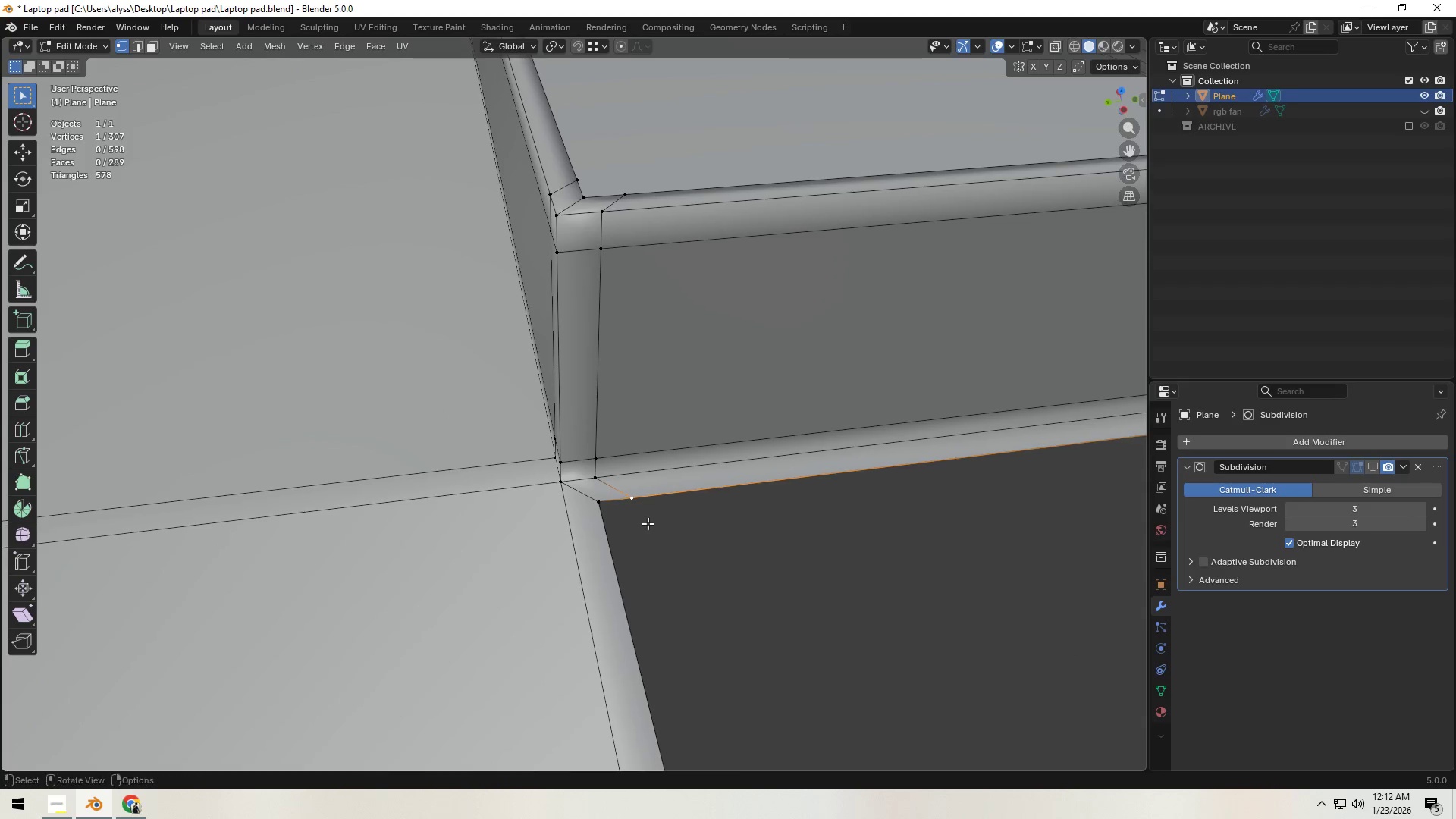 
hold_key(key=ShiftLeft, duration=0.52)
 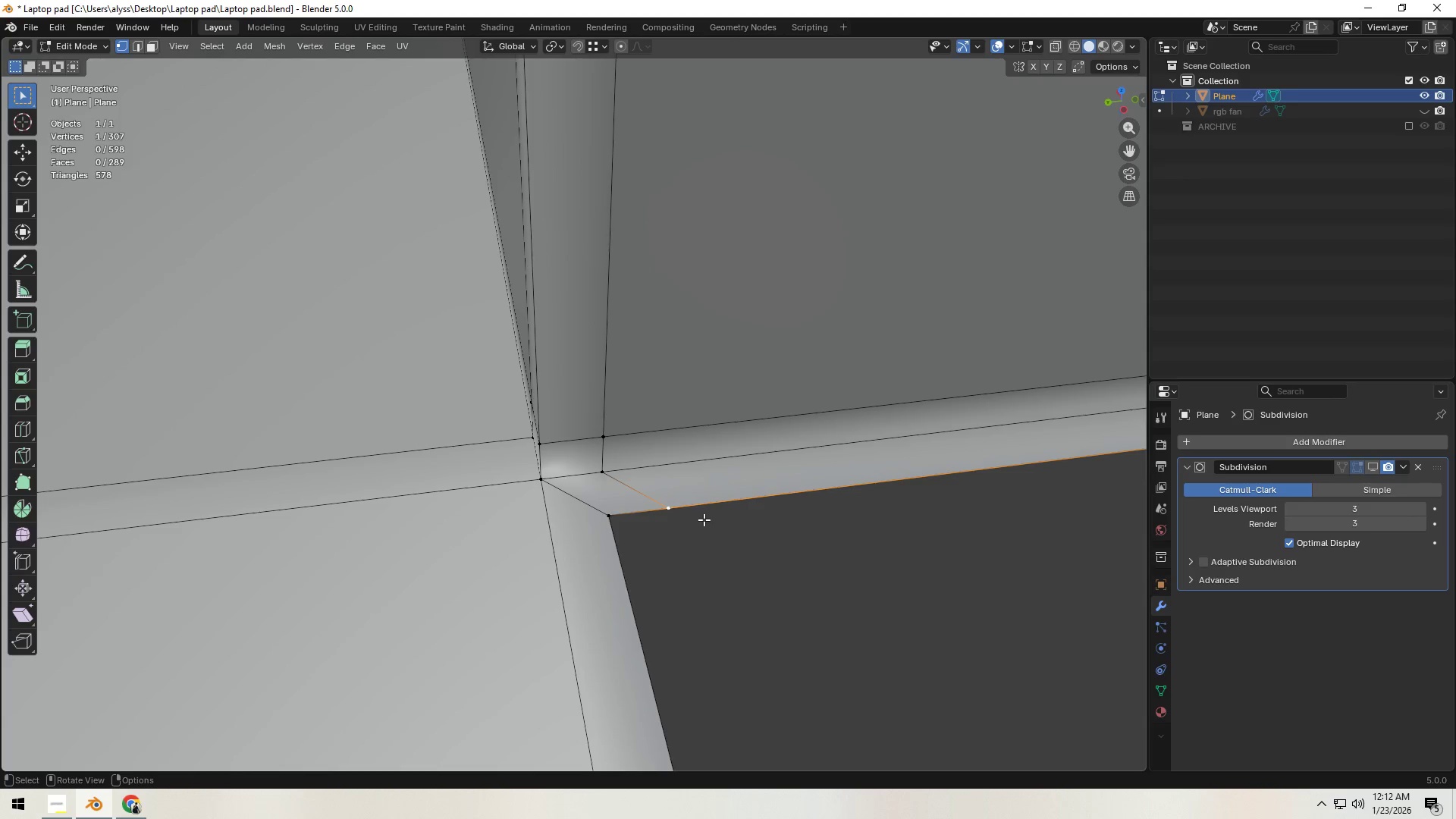 
scroll: coordinate [651, 530], scroll_direction: up, amount: 2.0
 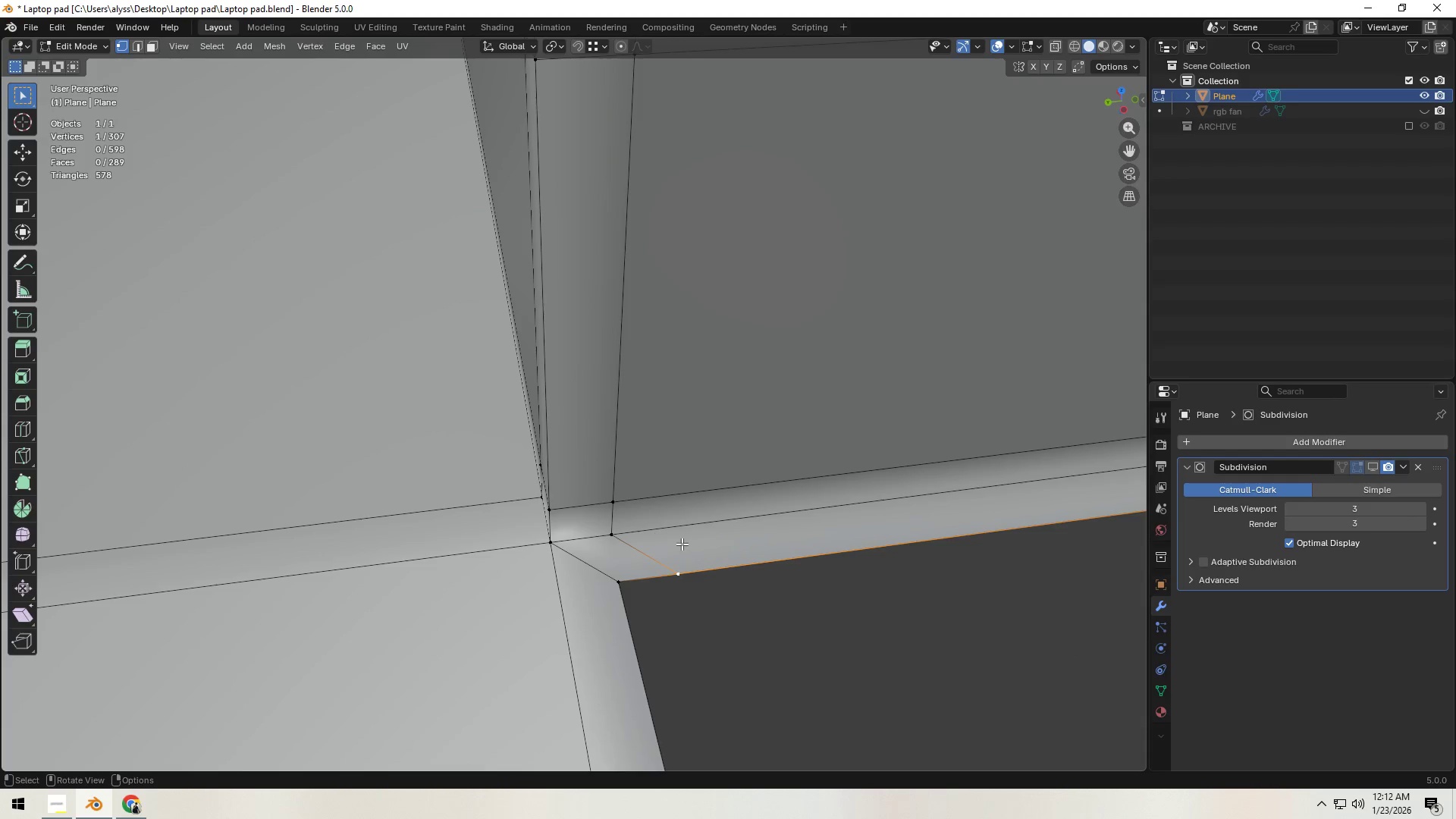 
type(gg)
 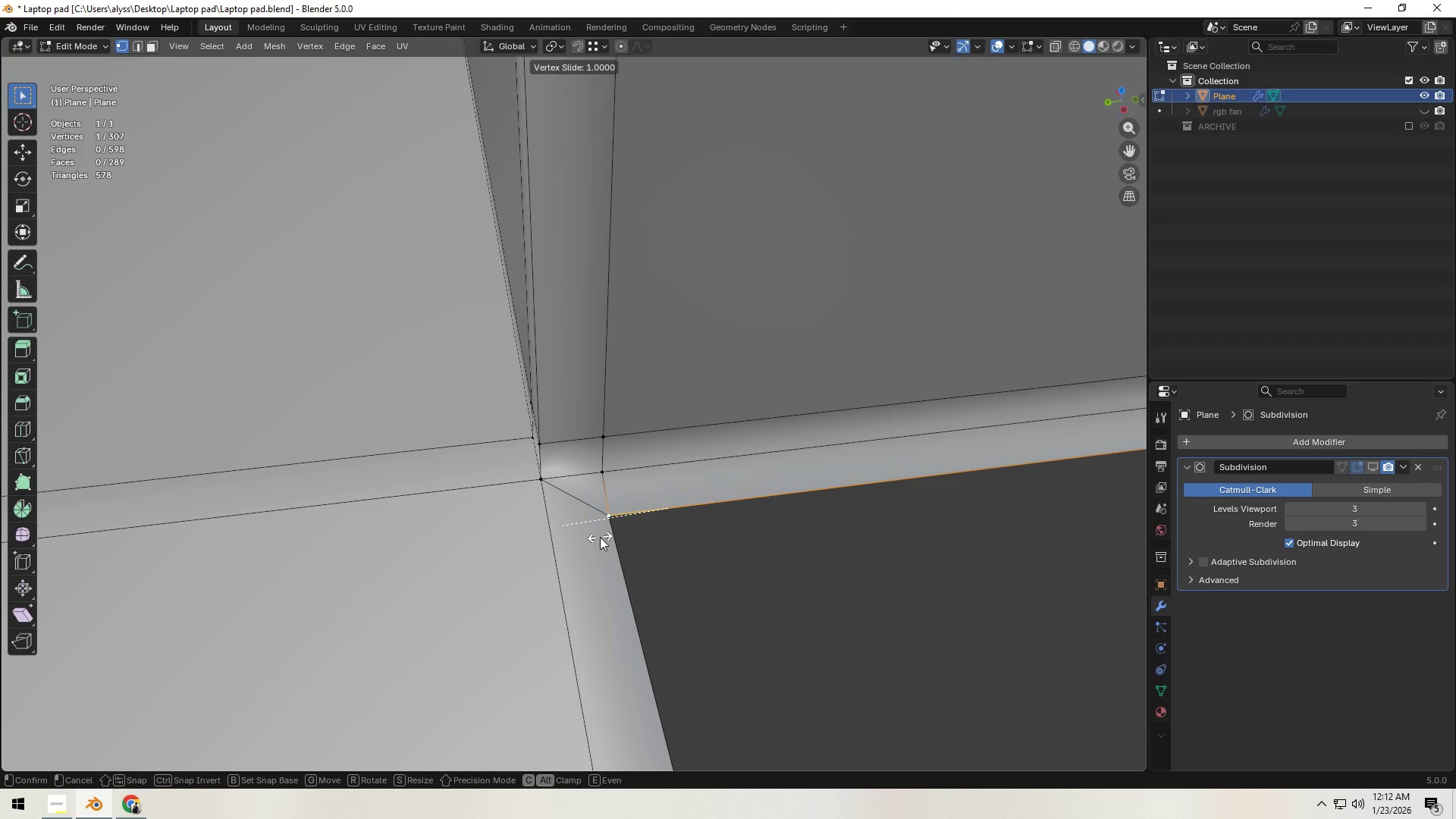 
right_click([600, 537])
 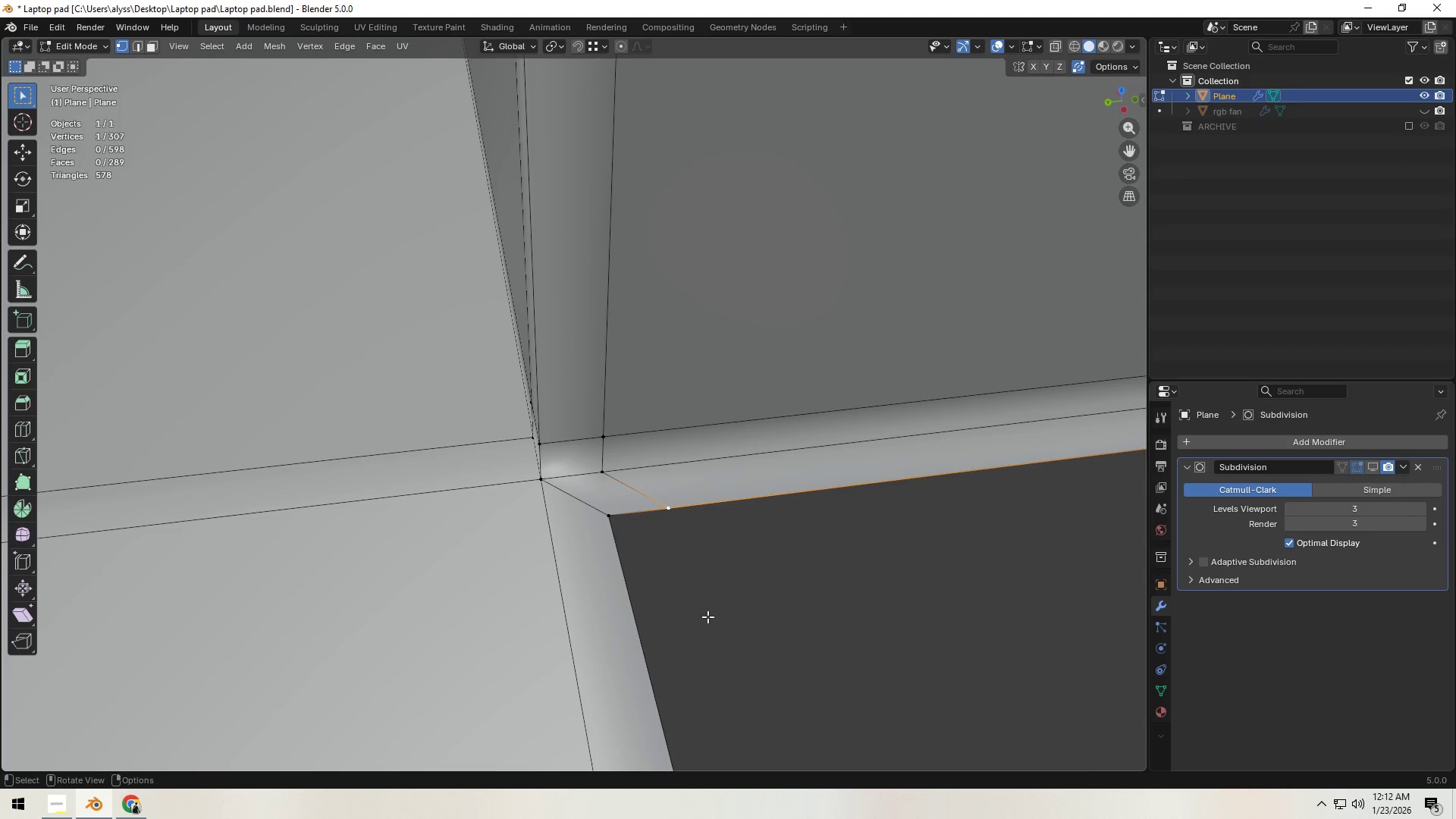 
type(gg)
 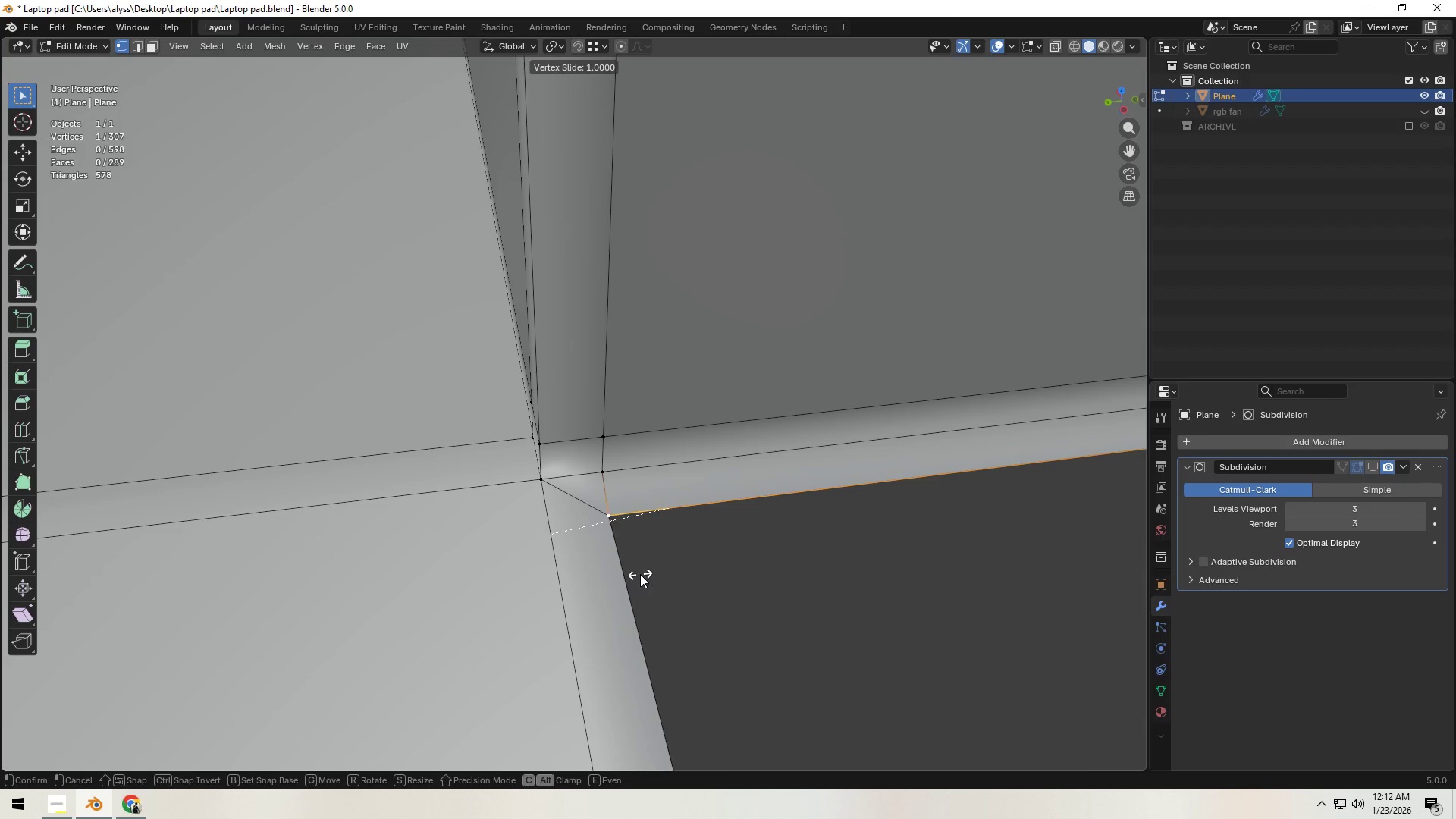 
left_click([640, 574])
 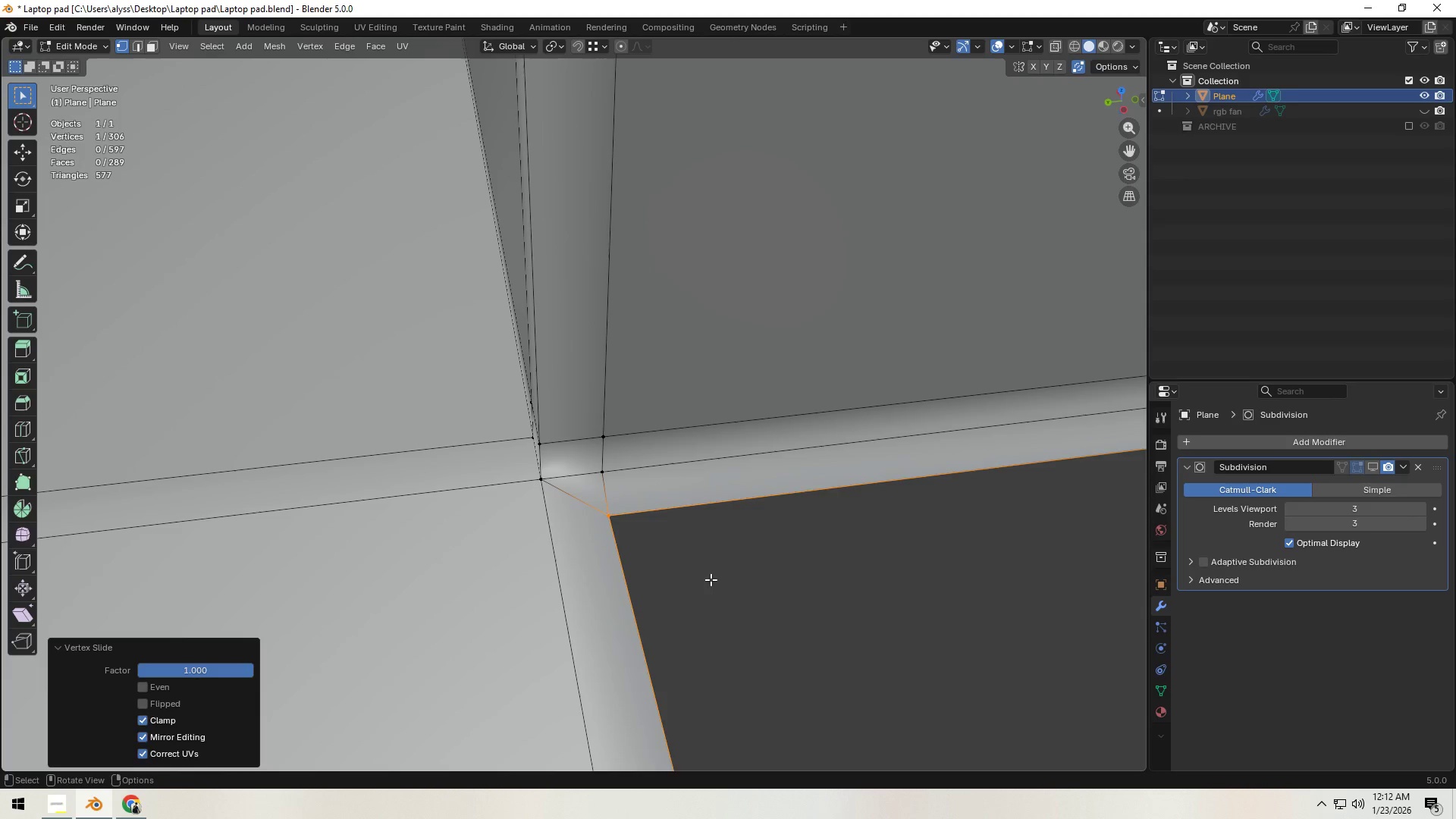 
left_click([711, 579])
 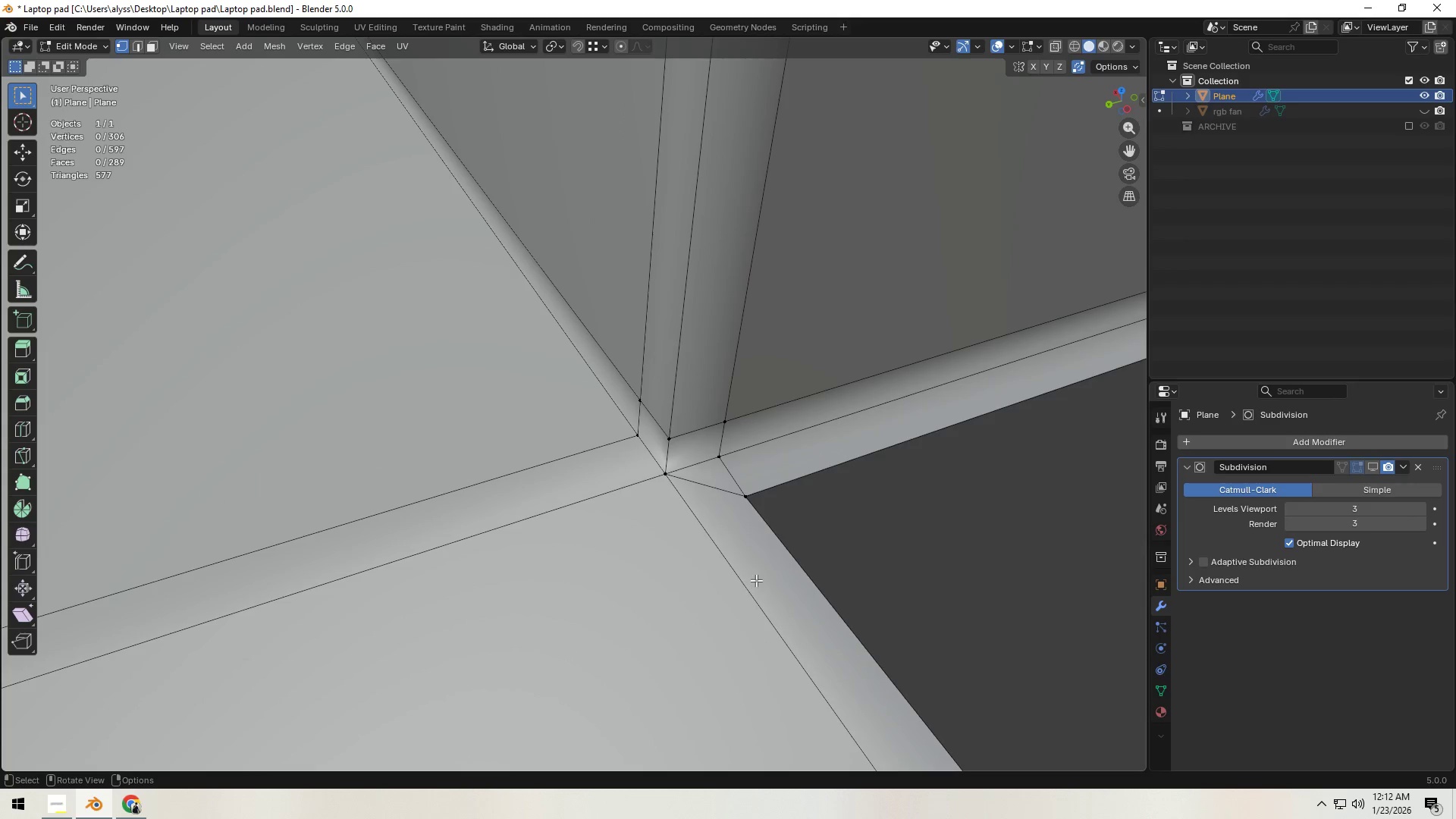 
scroll: coordinate [767, 577], scroll_direction: down, amount: 3.0
 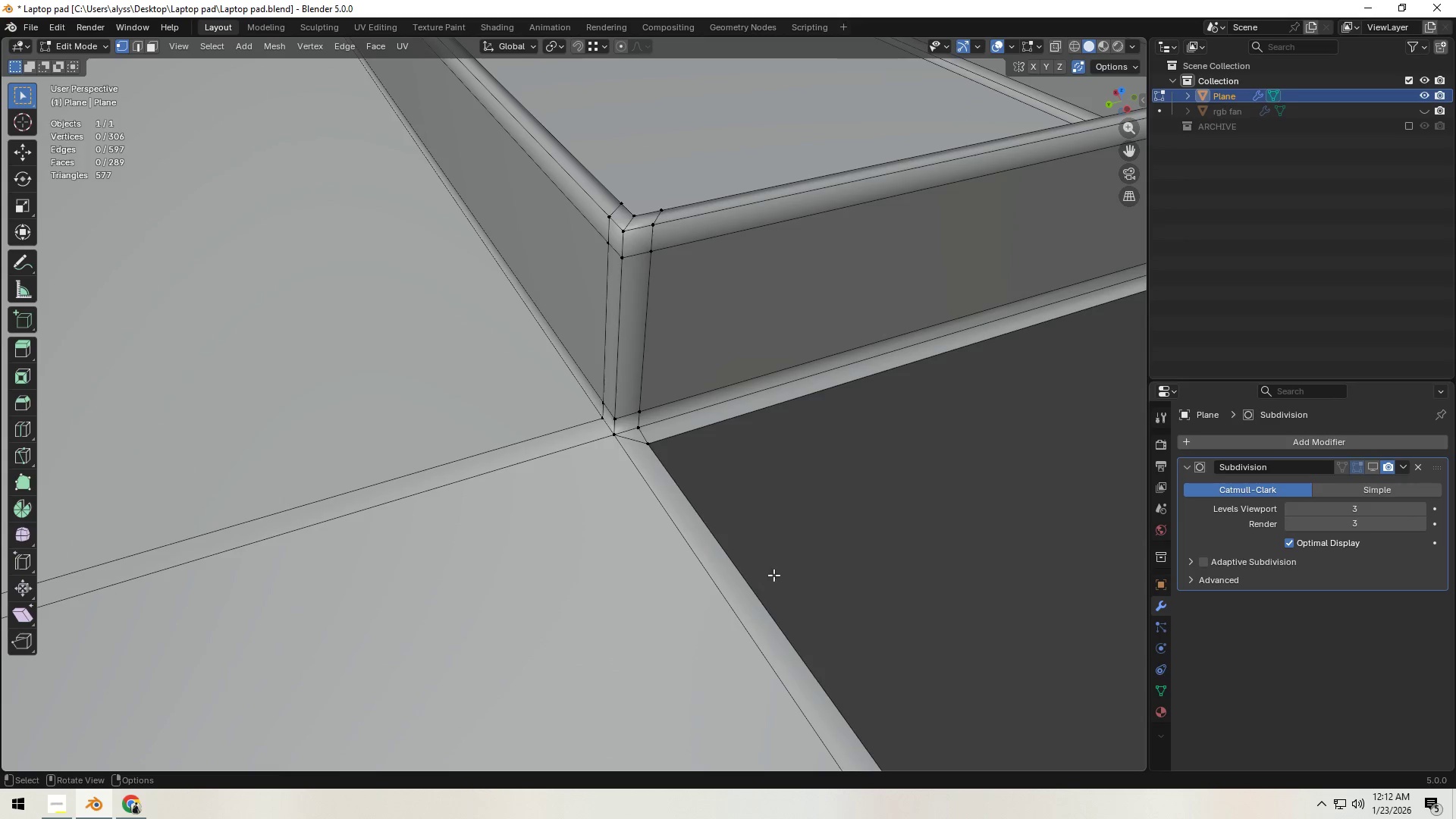 
hold_key(key=ShiftLeft, duration=0.47)
 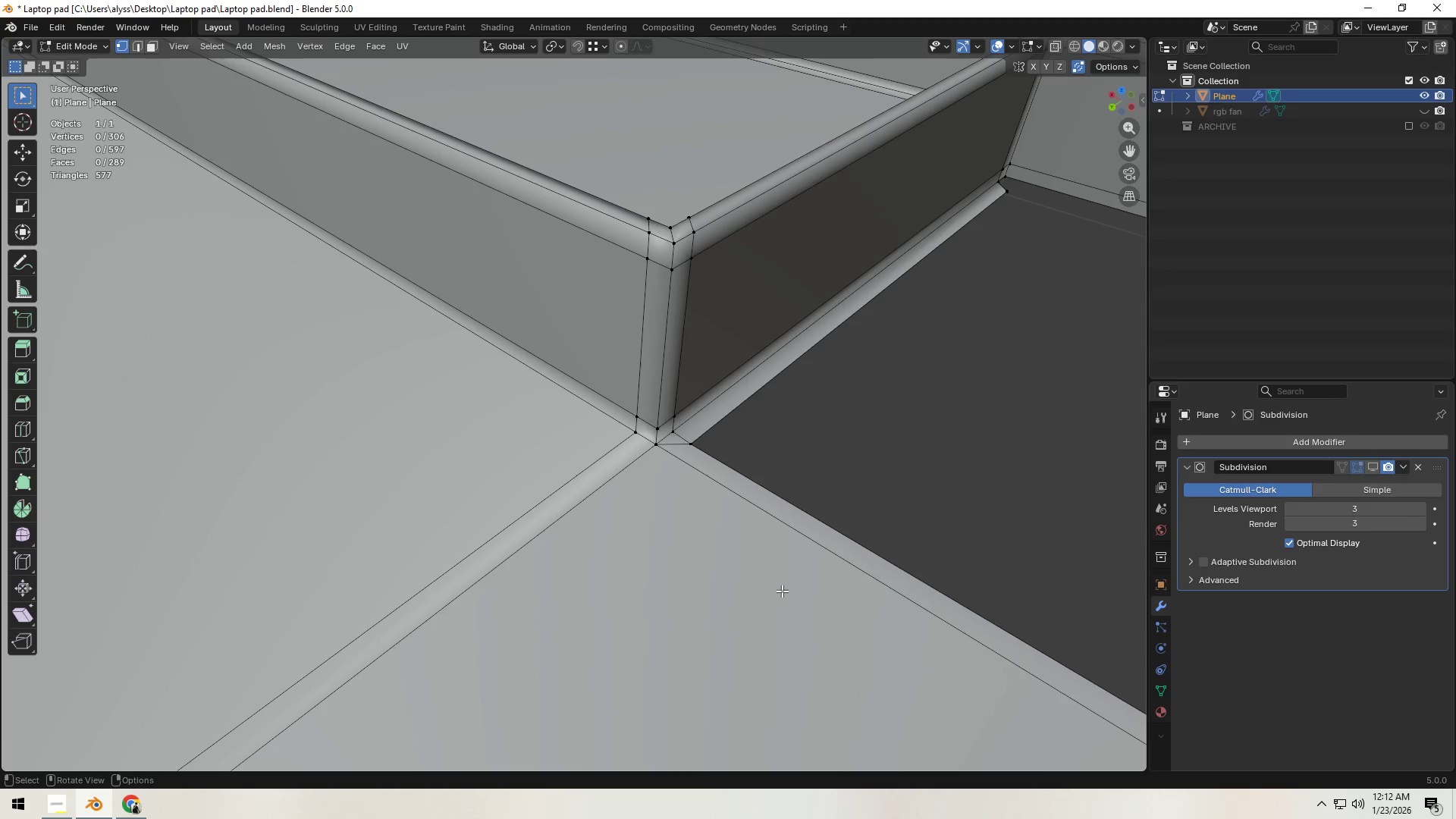 
hold_key(key=ShiftLeft, duration=0.45)
 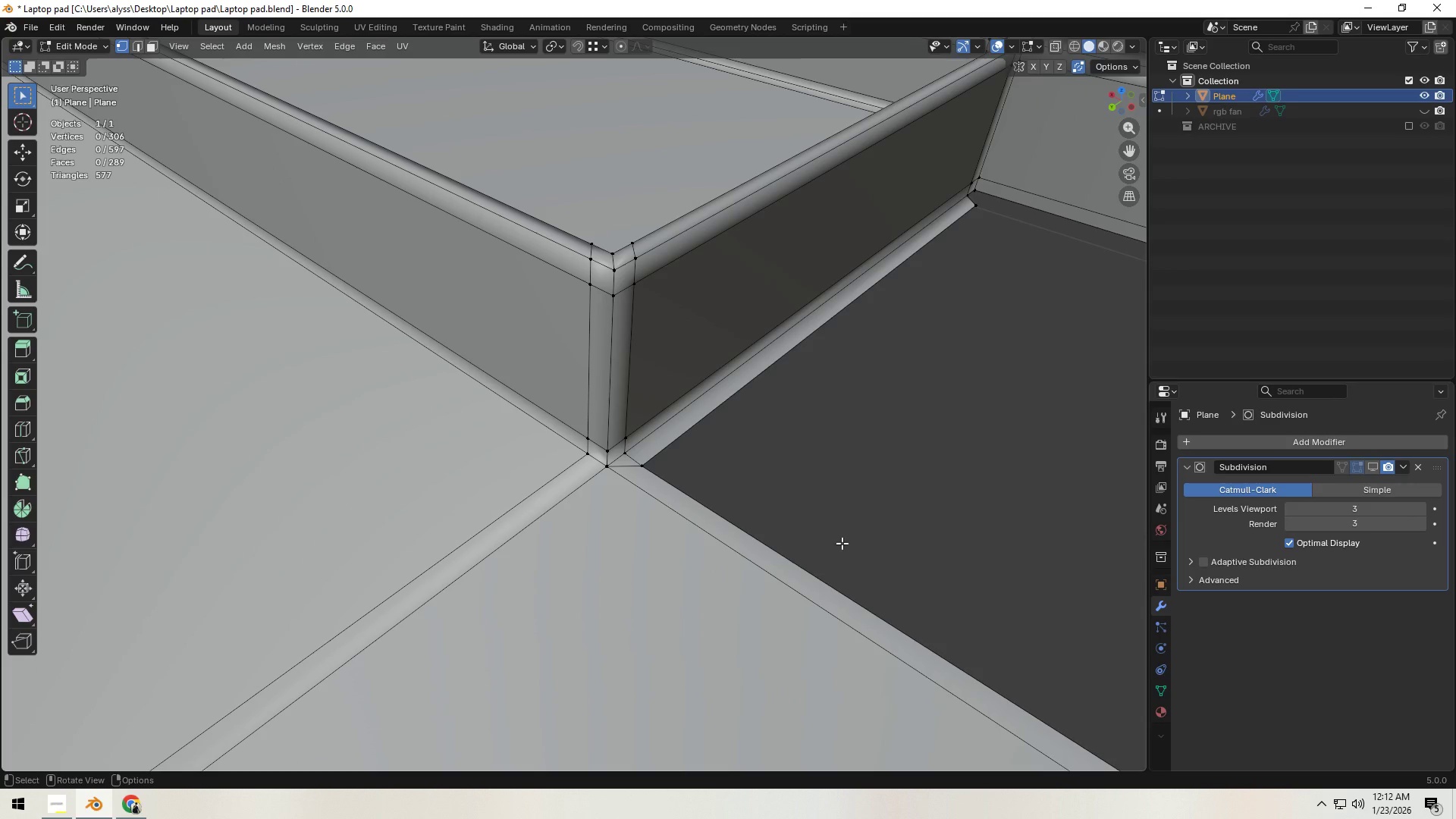 
wait(12.73)
 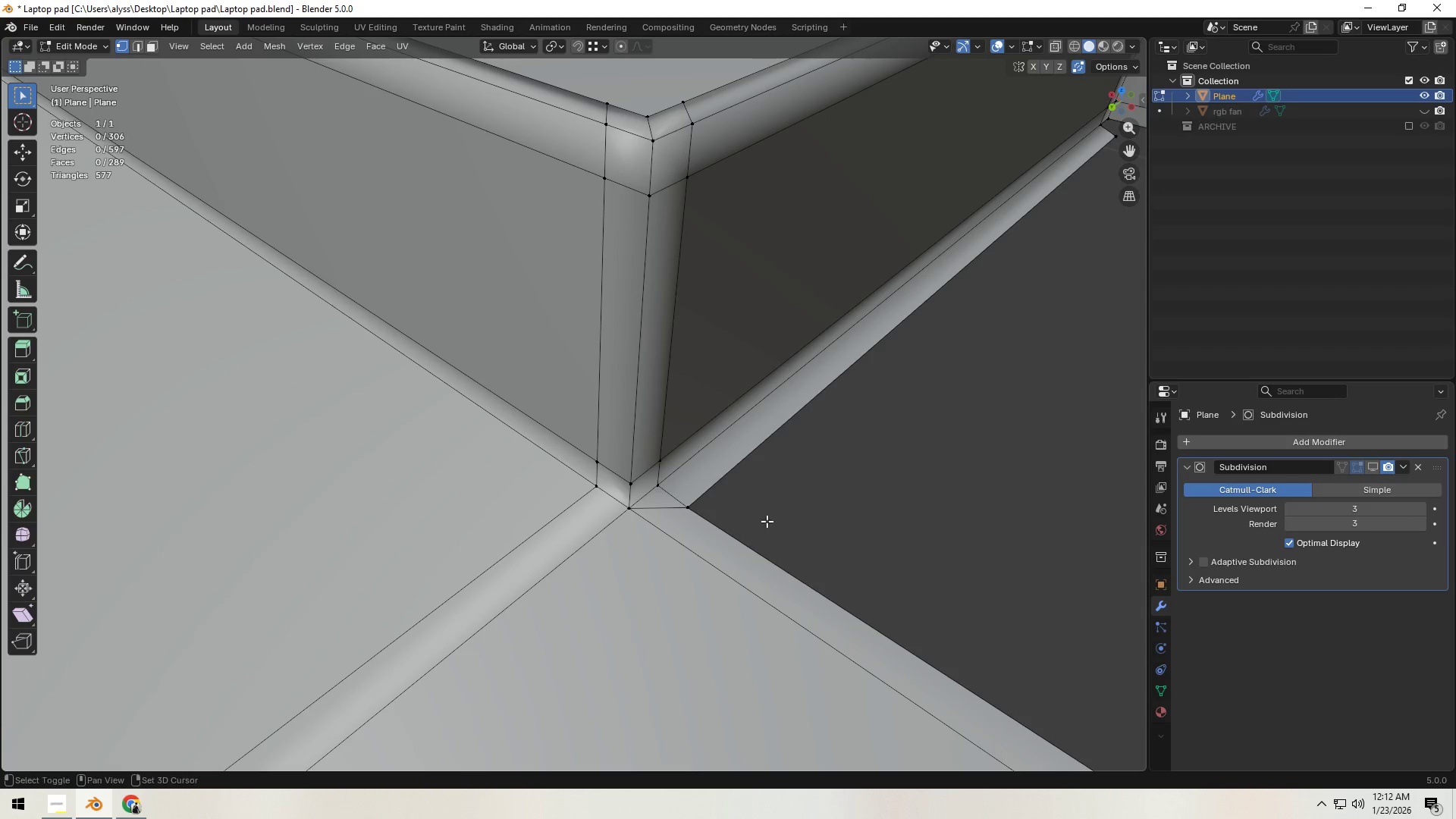 
hold_key(key=ShiftLeft, duration=0.39)
 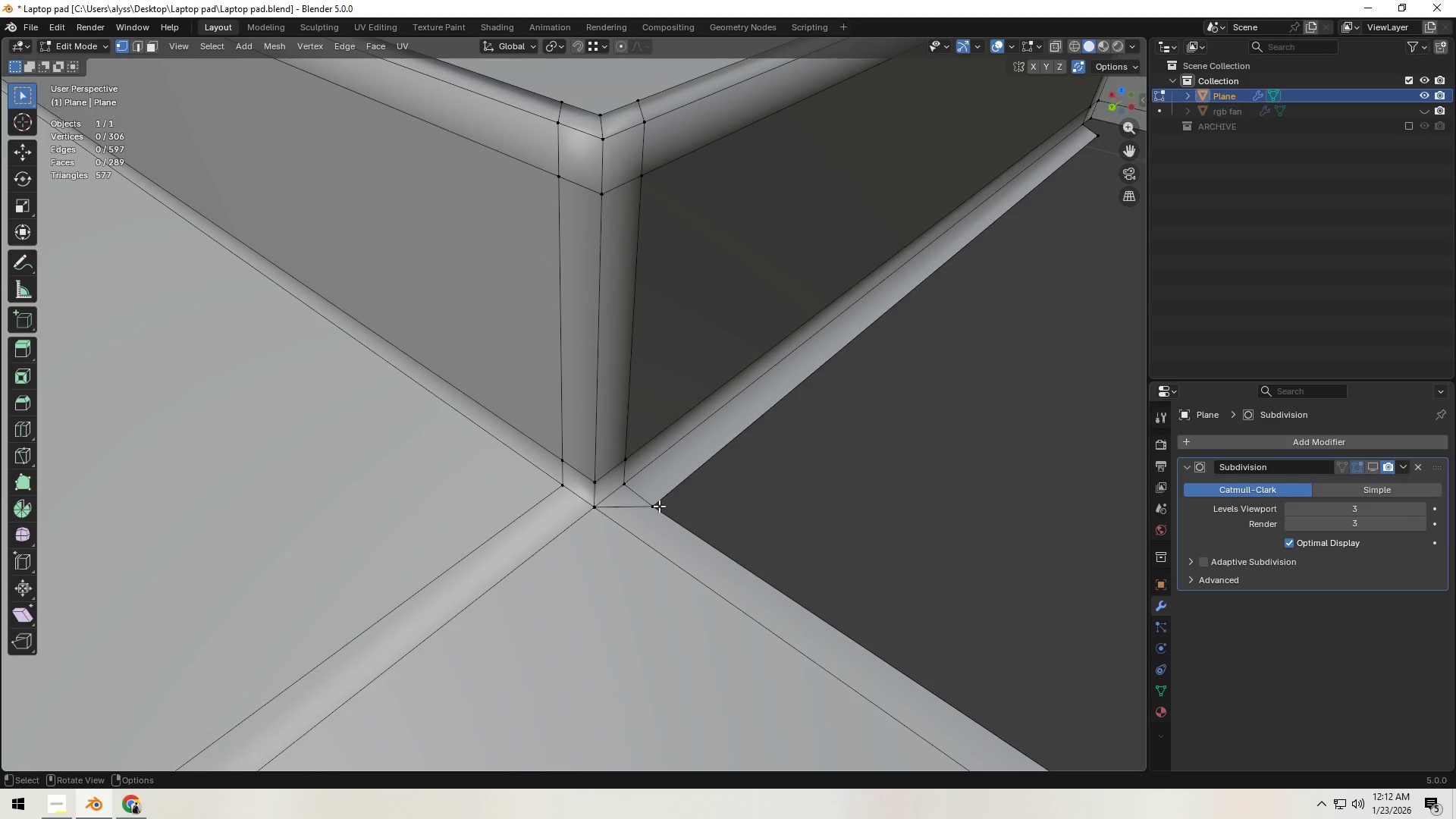 
scroll: coordinate [734, 527], scroll_direction: up, amount: 2.0
 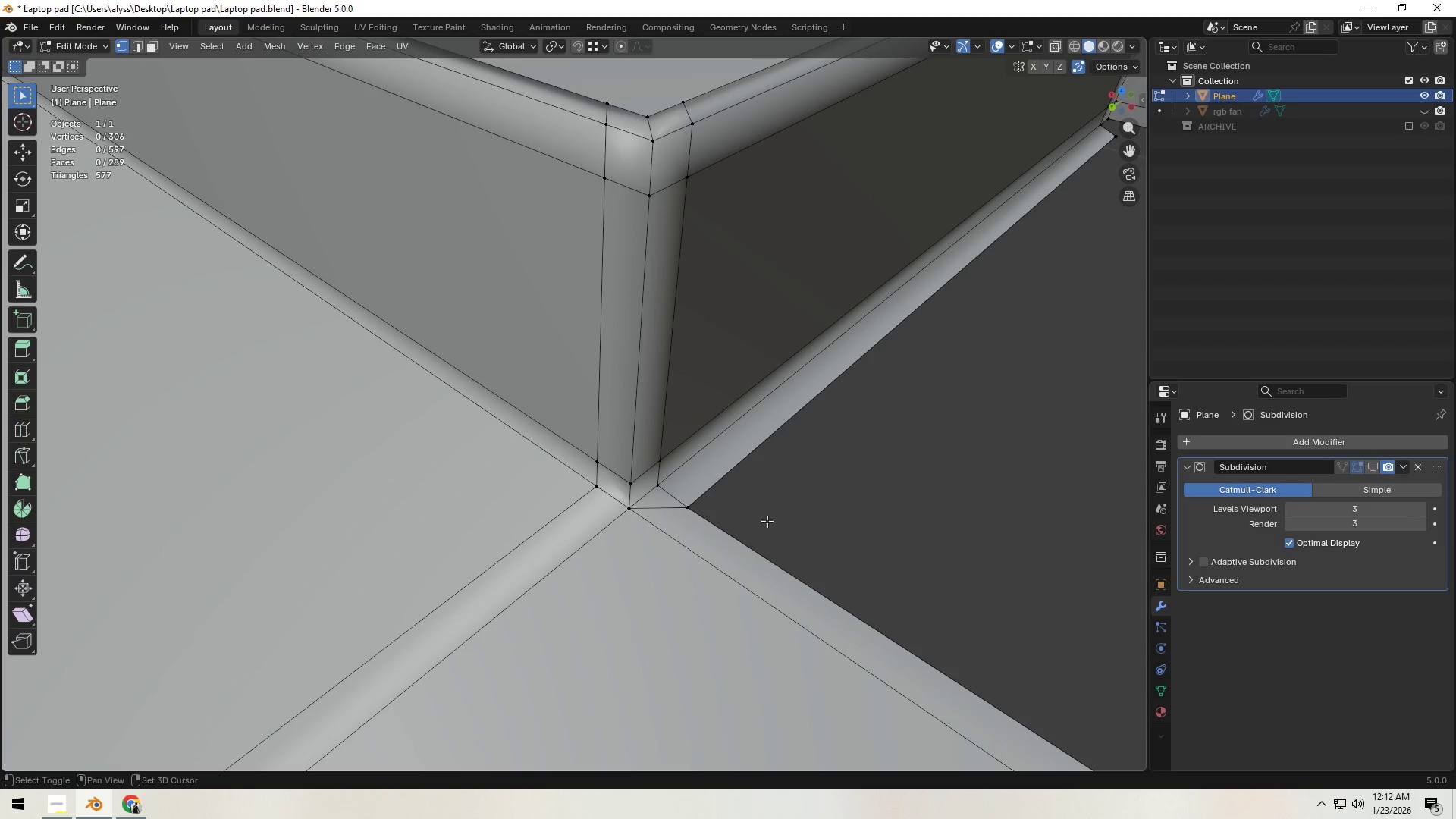 
left_click([659, 506])
 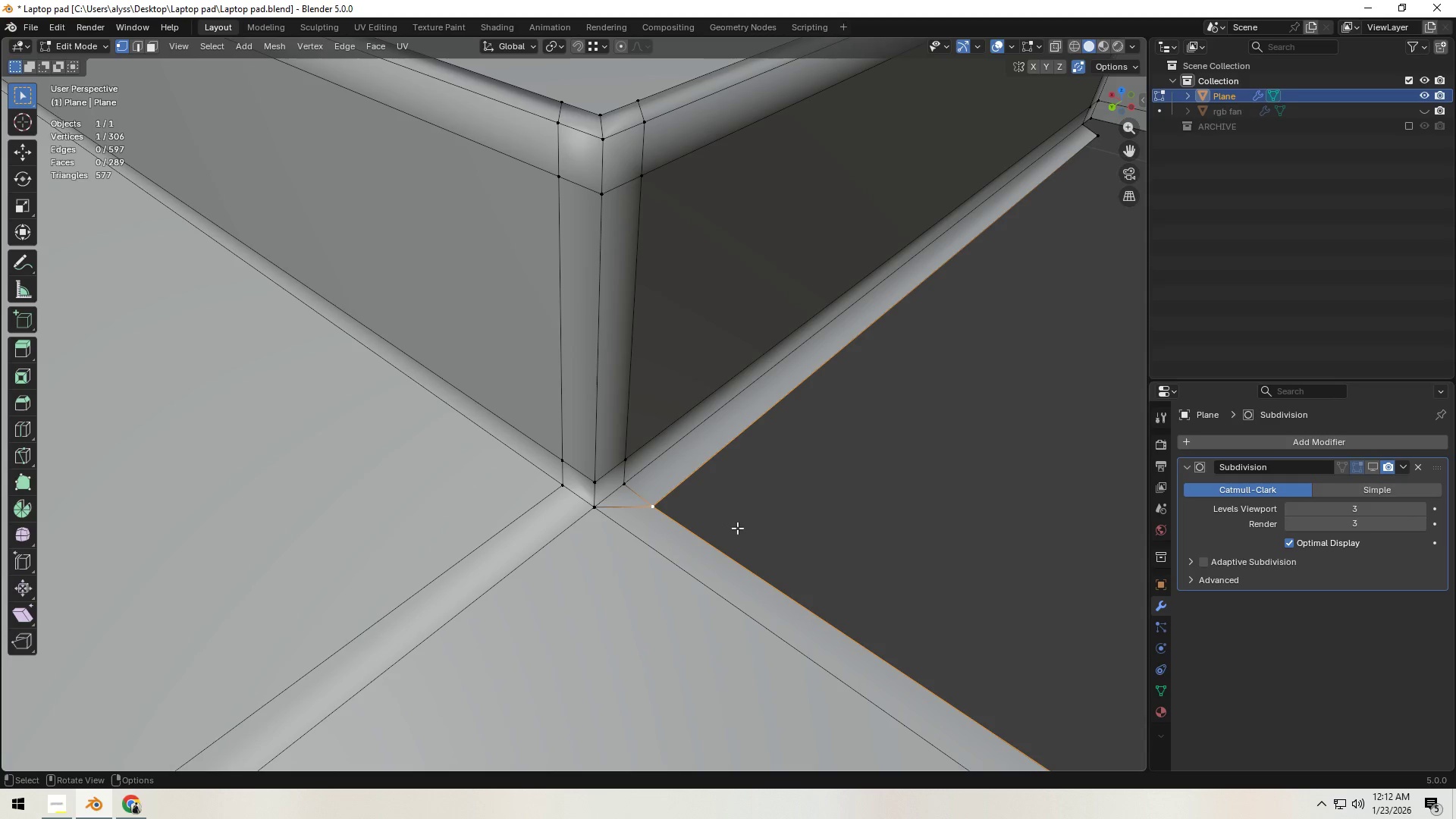 
wait(5.12)
 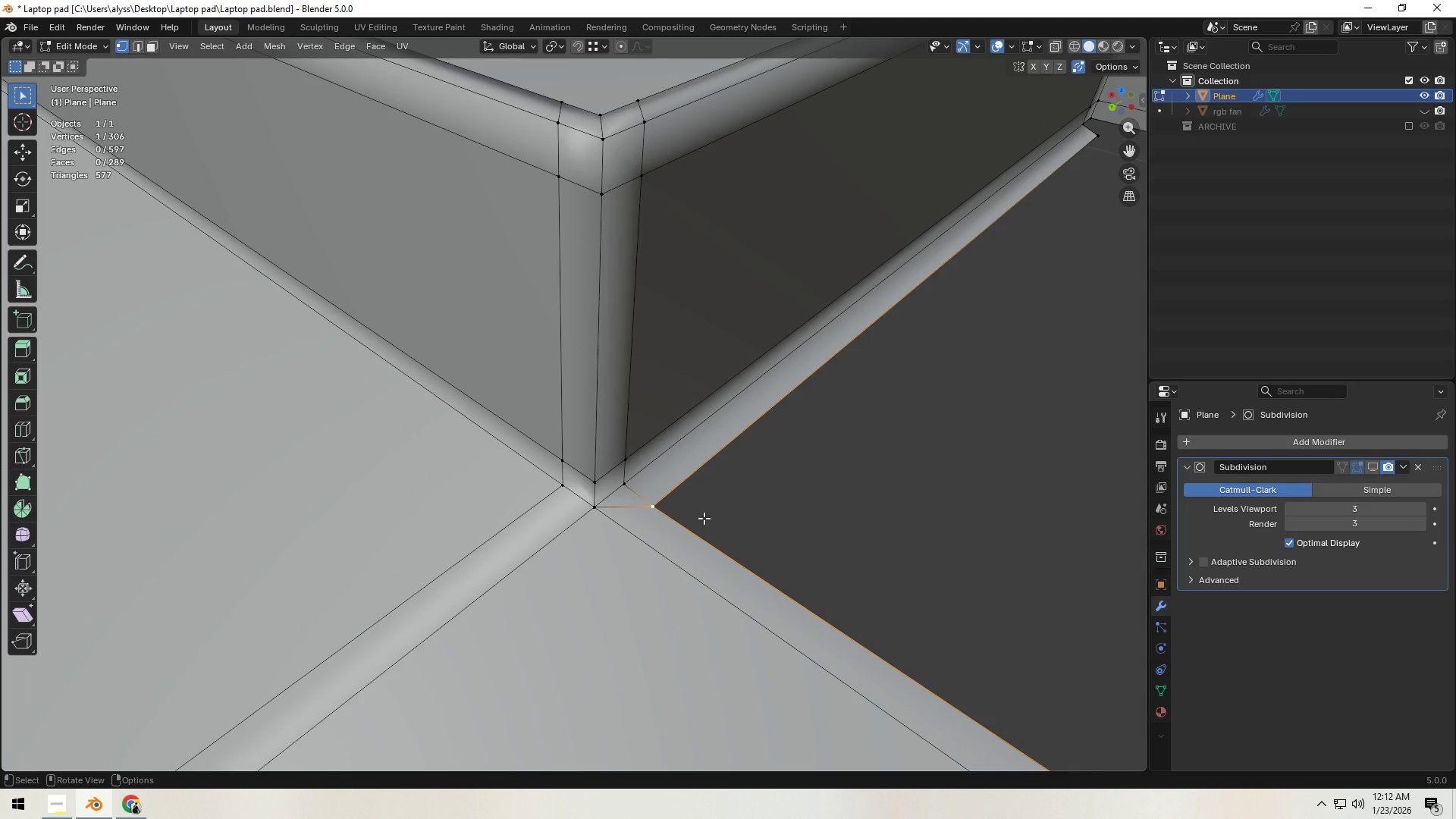 
type(gg)
 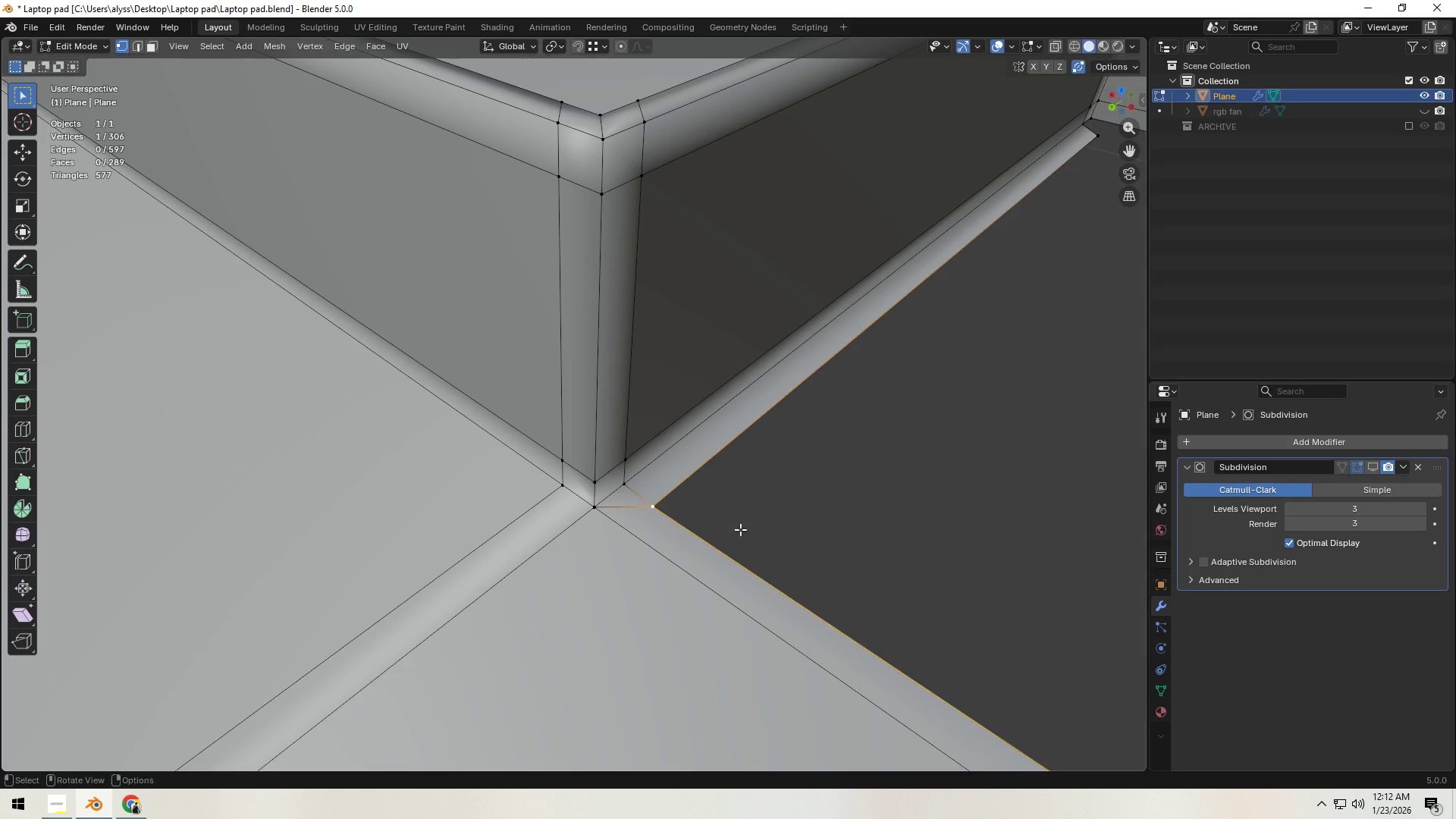 
right_click([740, 529])
 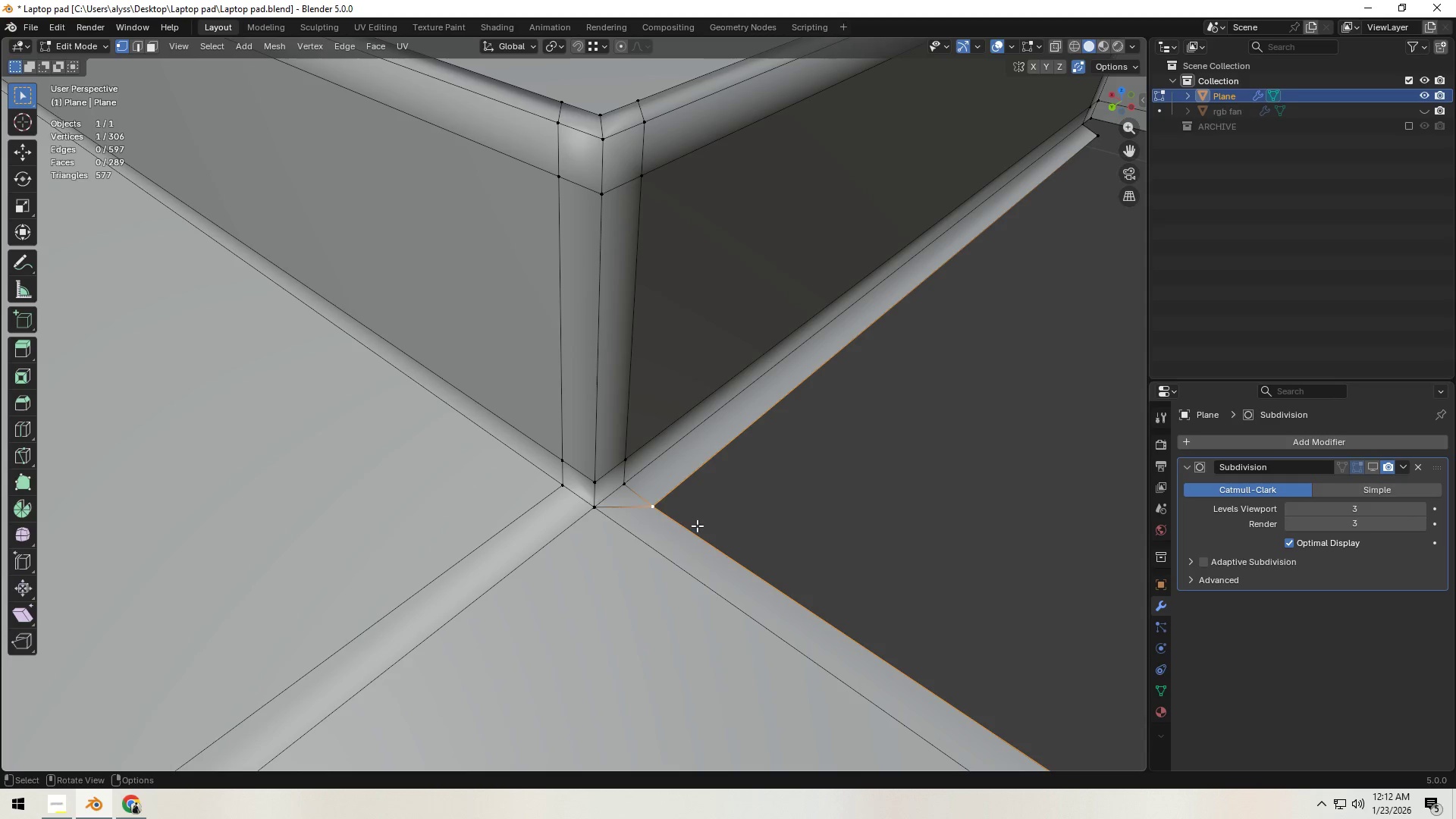 
key(X)
 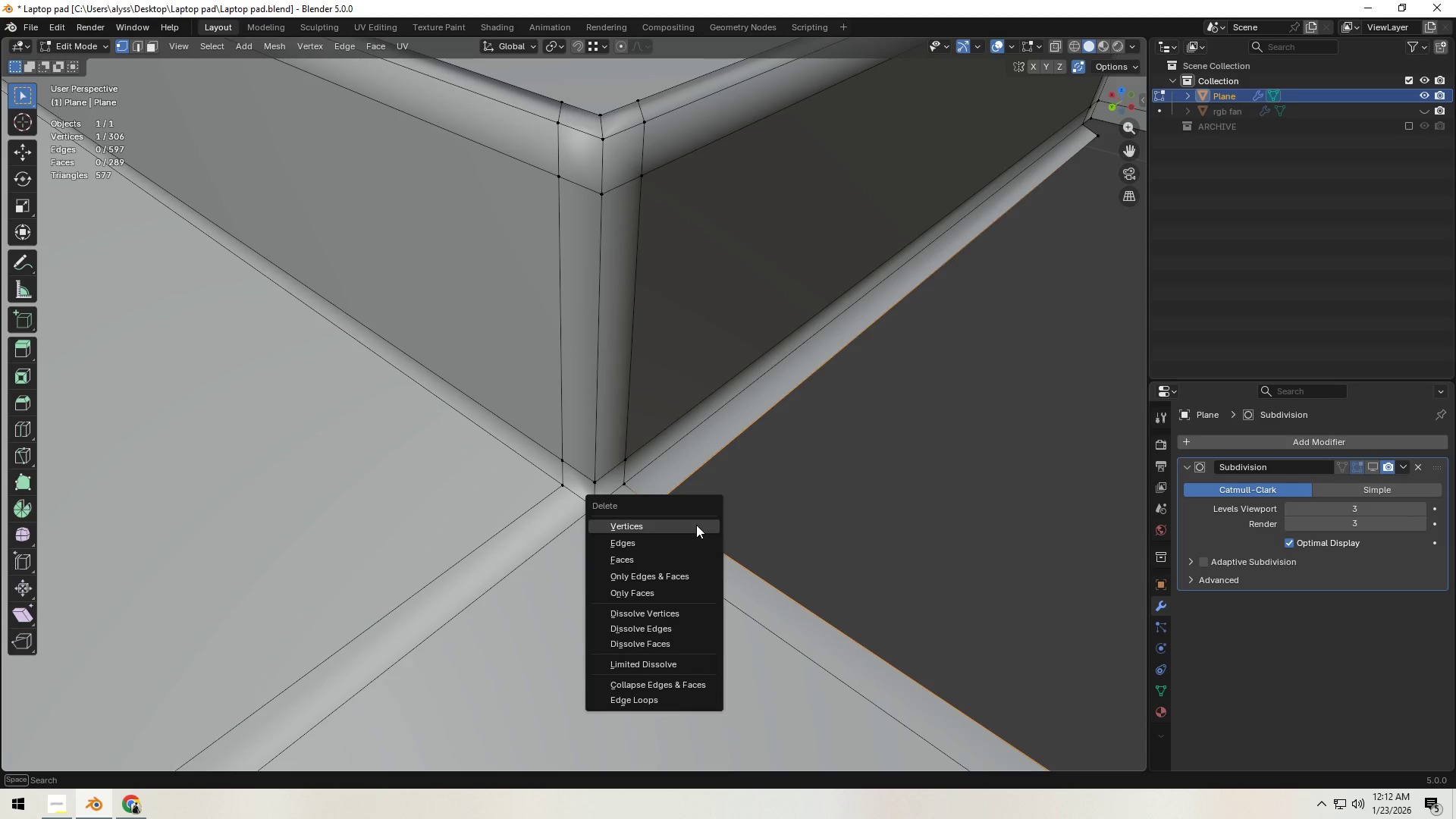 
left_click([696, 525])
 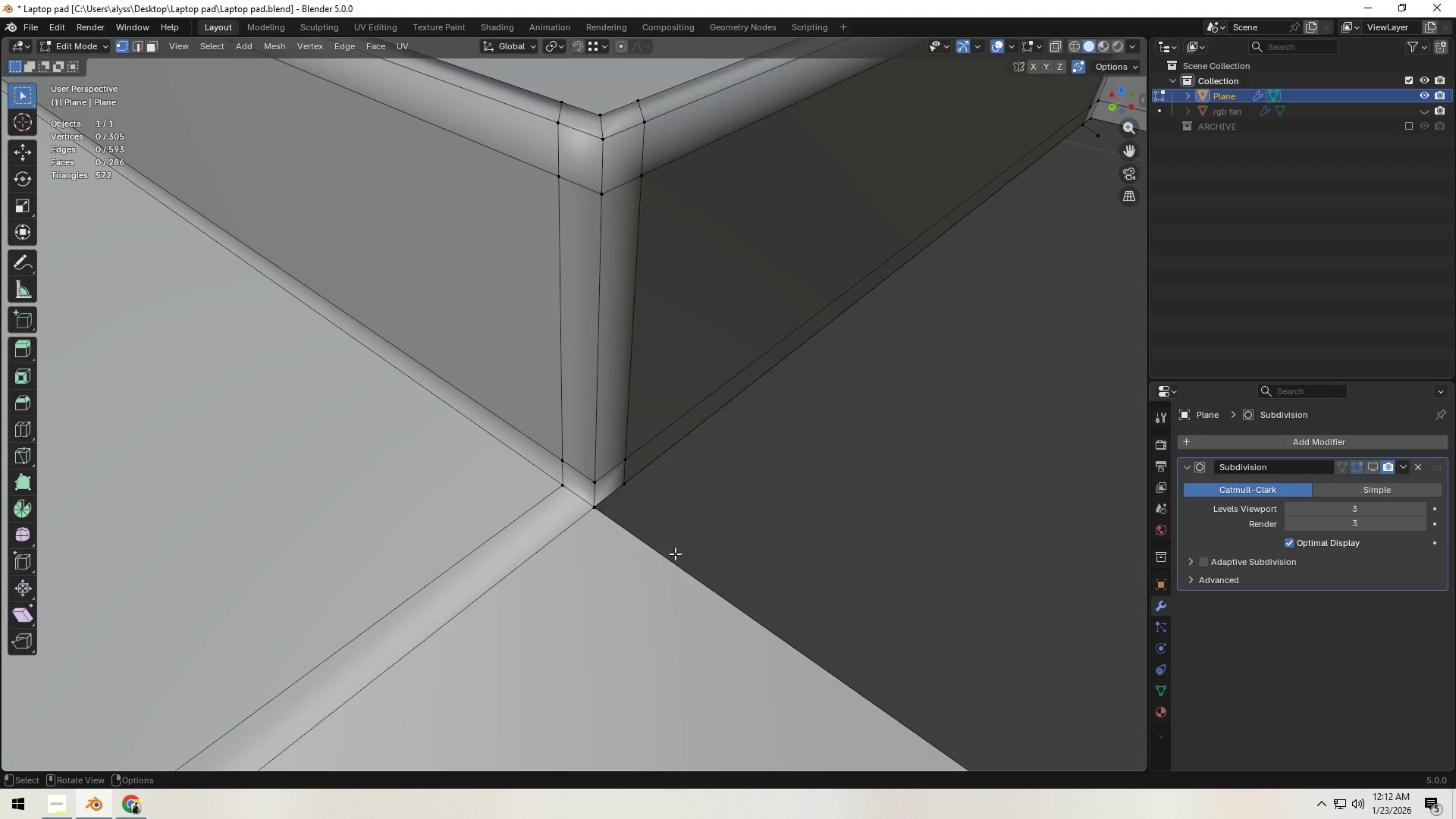 
key(2)
 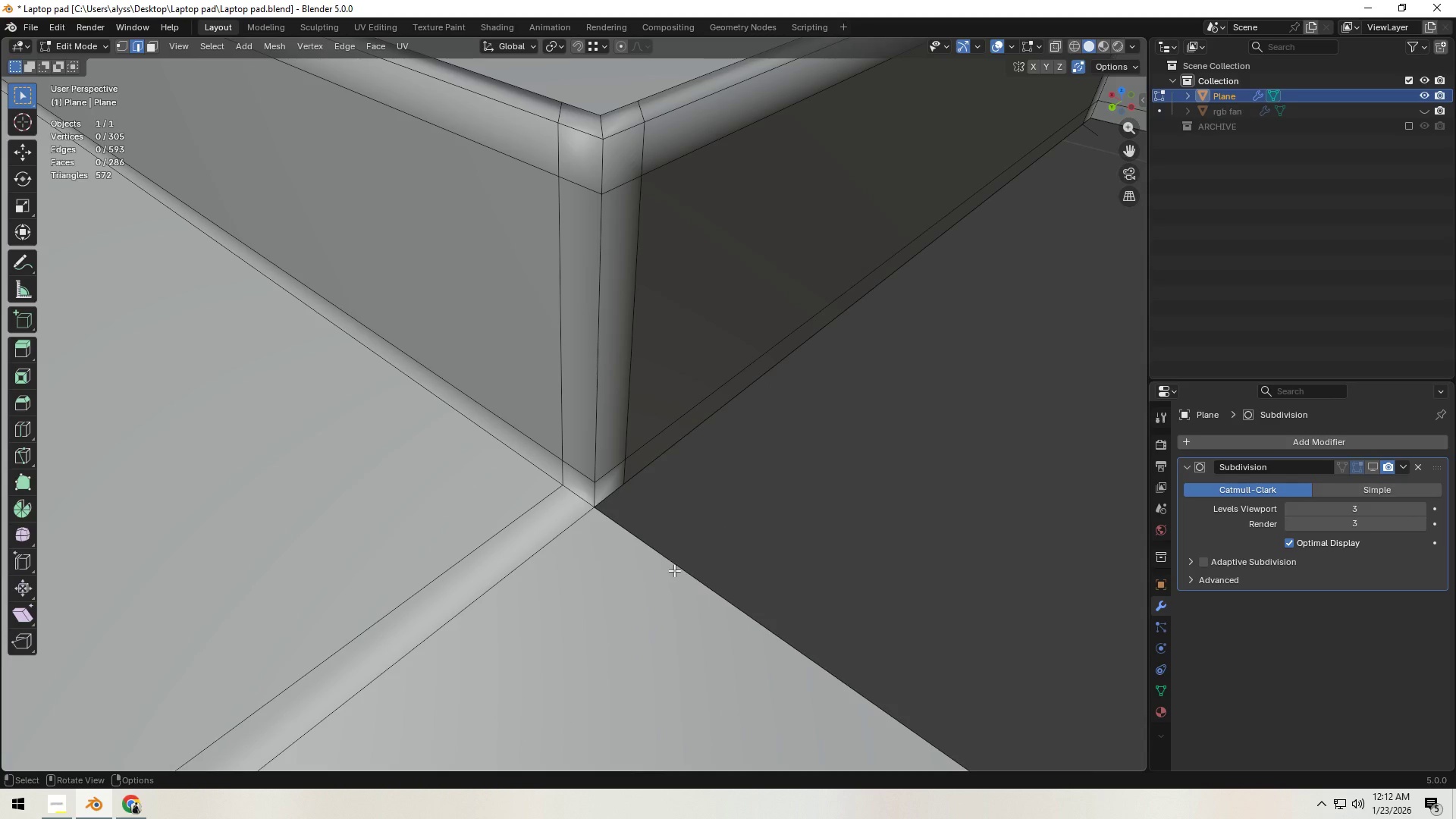 
left_click([674, 570])
 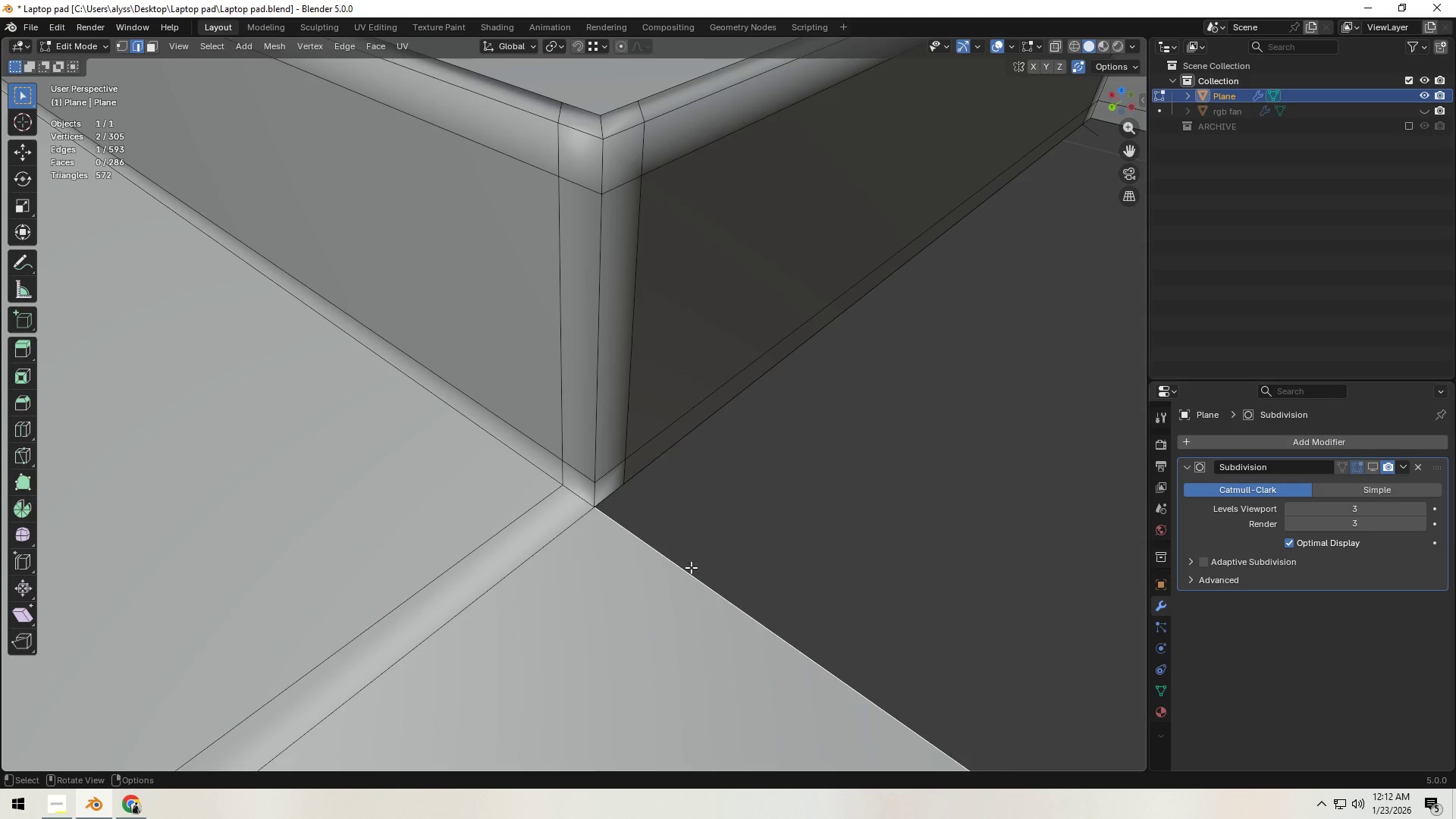 
hold_key(key=ShiftLeft, duration=0.45)
 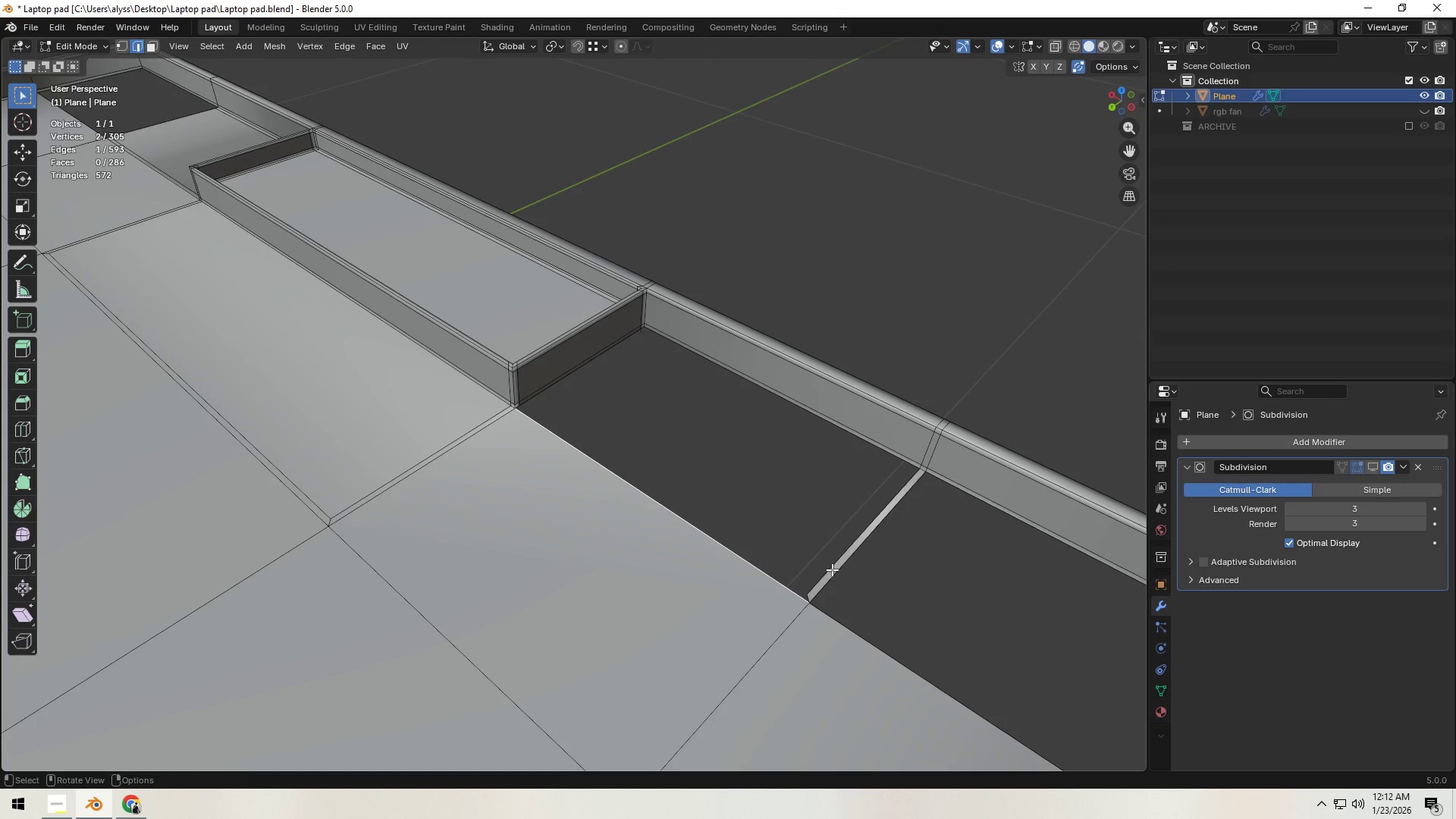 
scroll: coordinate [816, 567], scroll_direction: down, amount: 9.0
 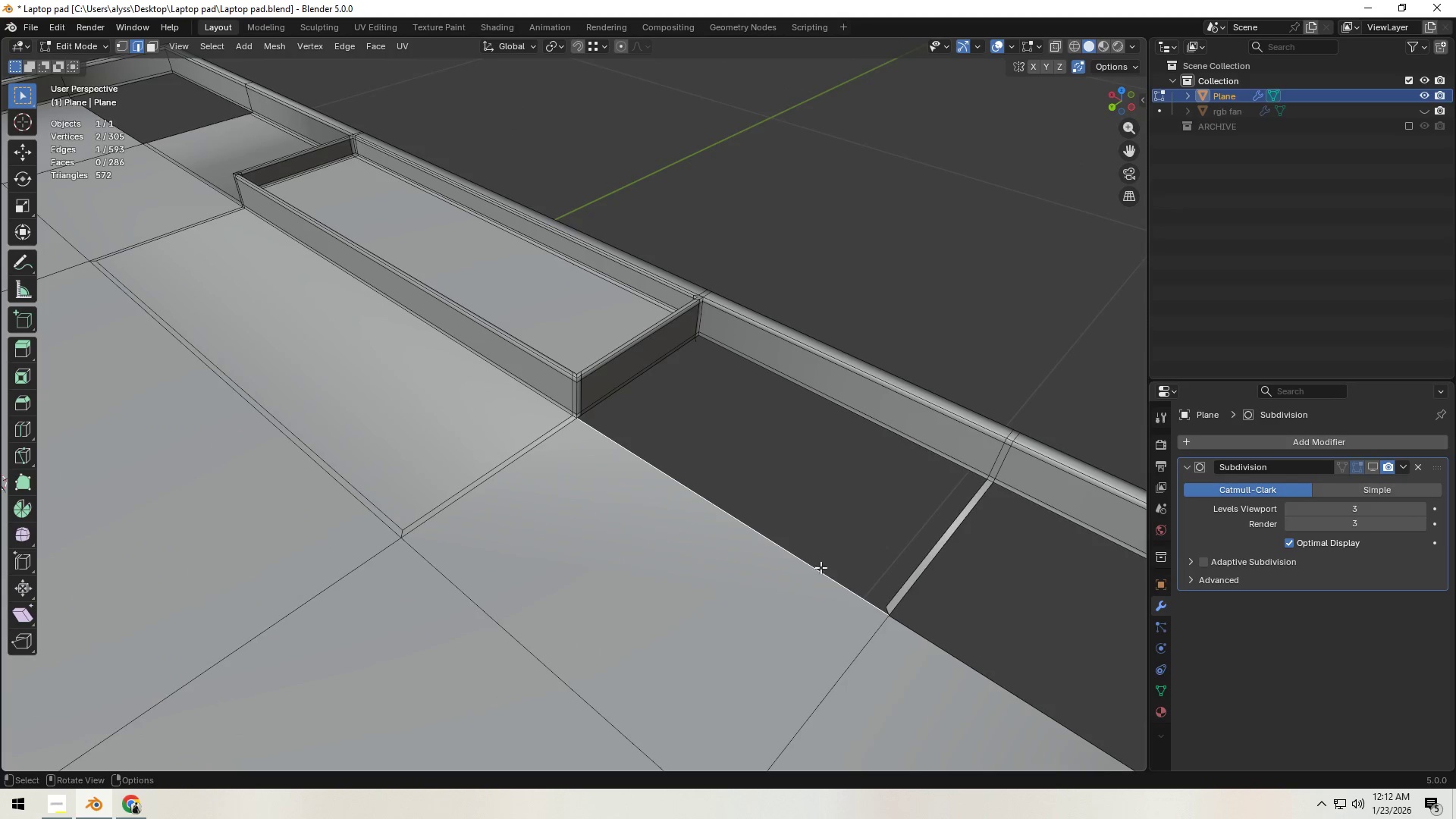 
key(Shift+ShiftLeft)
 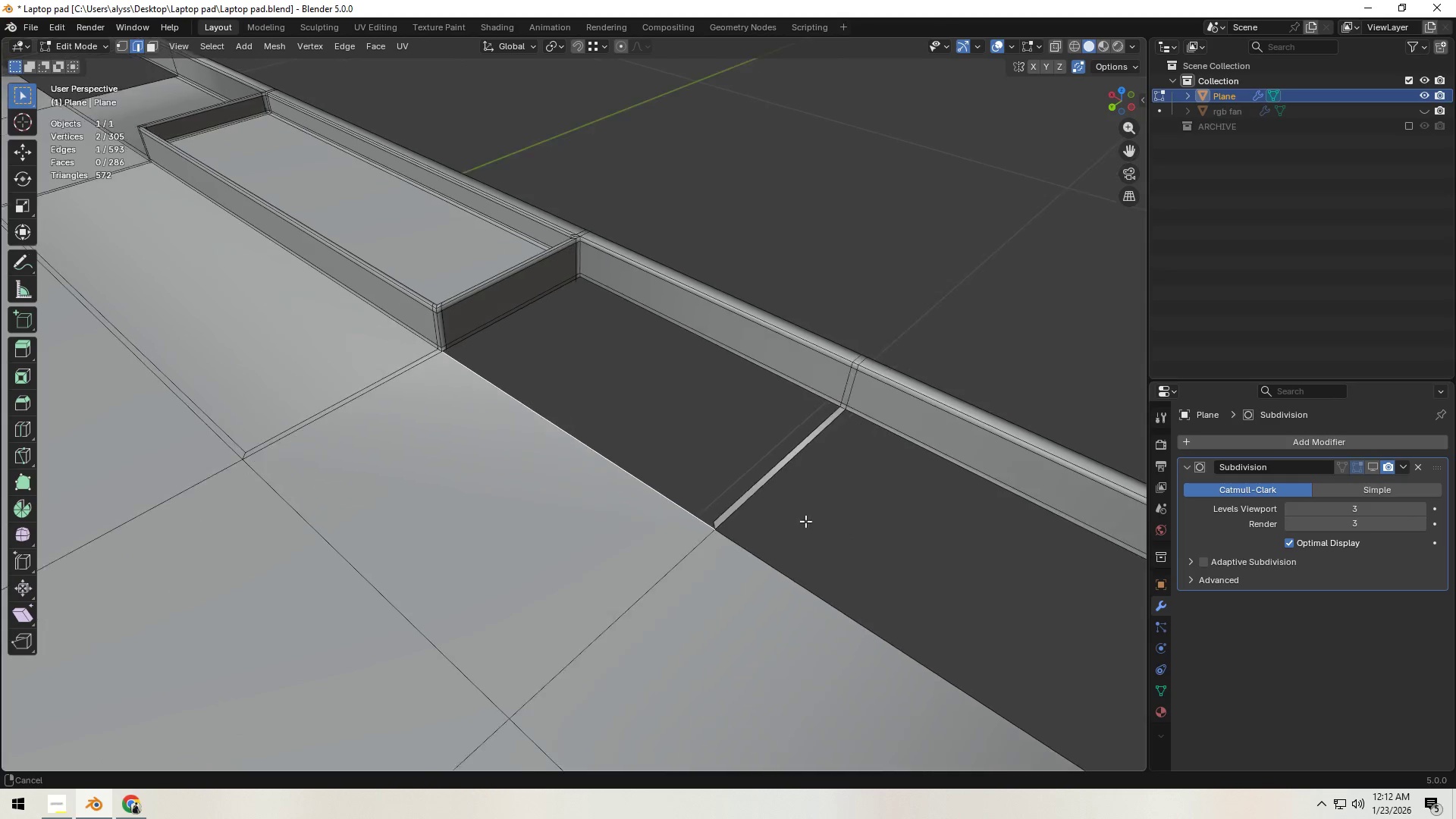 
hold_key(key=ShiftLeft, duration=0.58)
 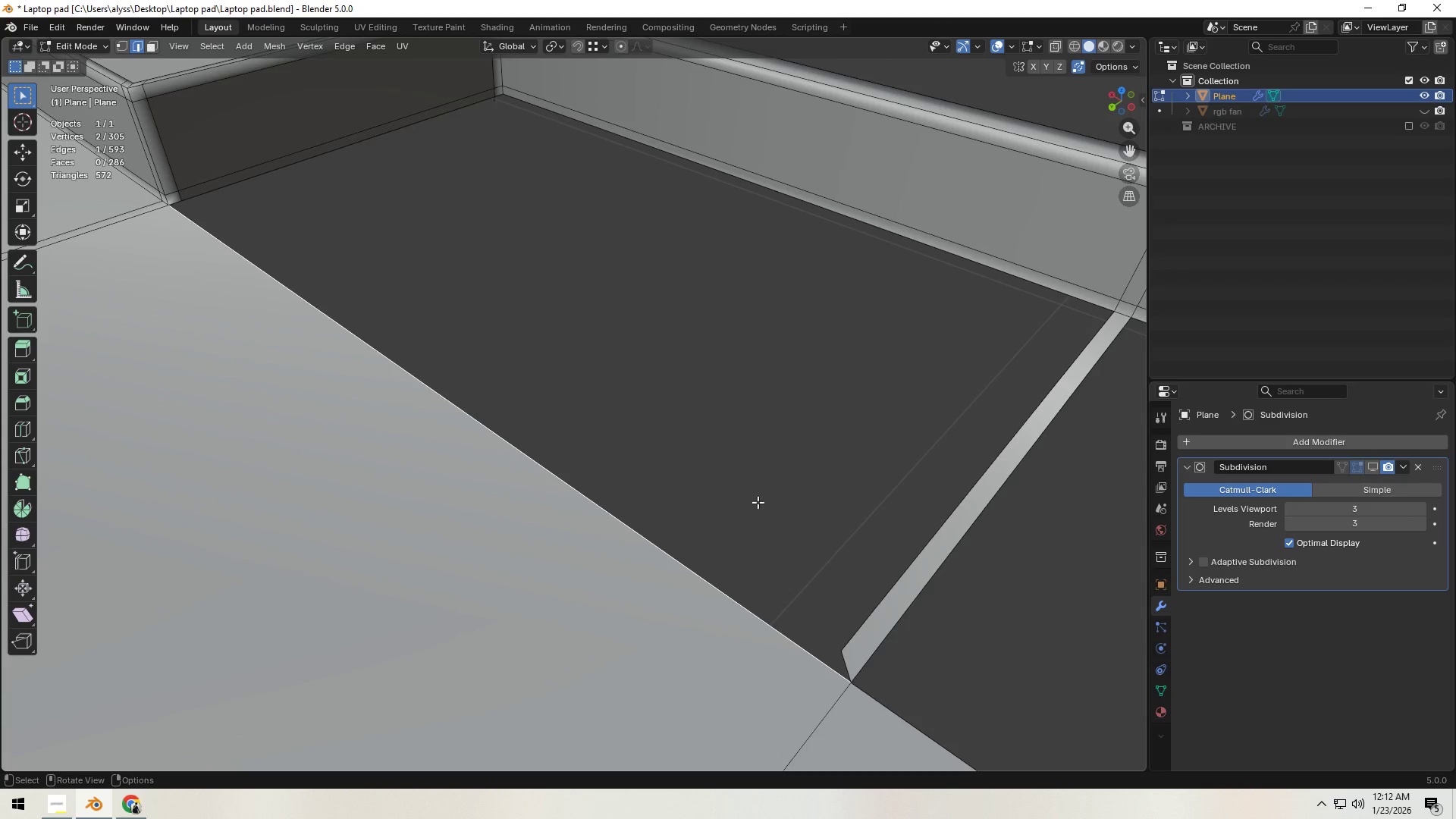 
scroll: coordinate [787, 549], scroll_direction: up, amount: 4.0
 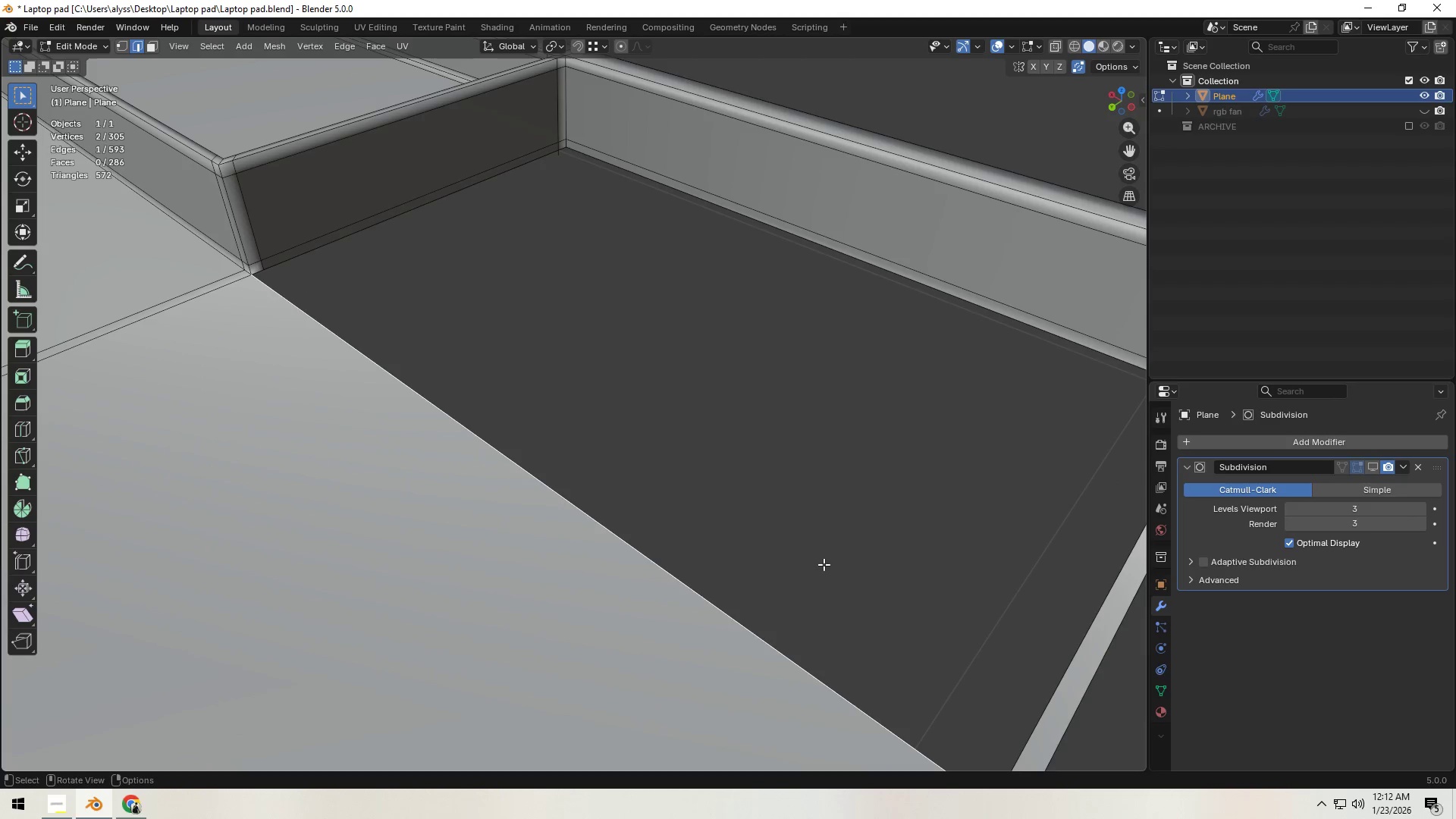 
key(F)
 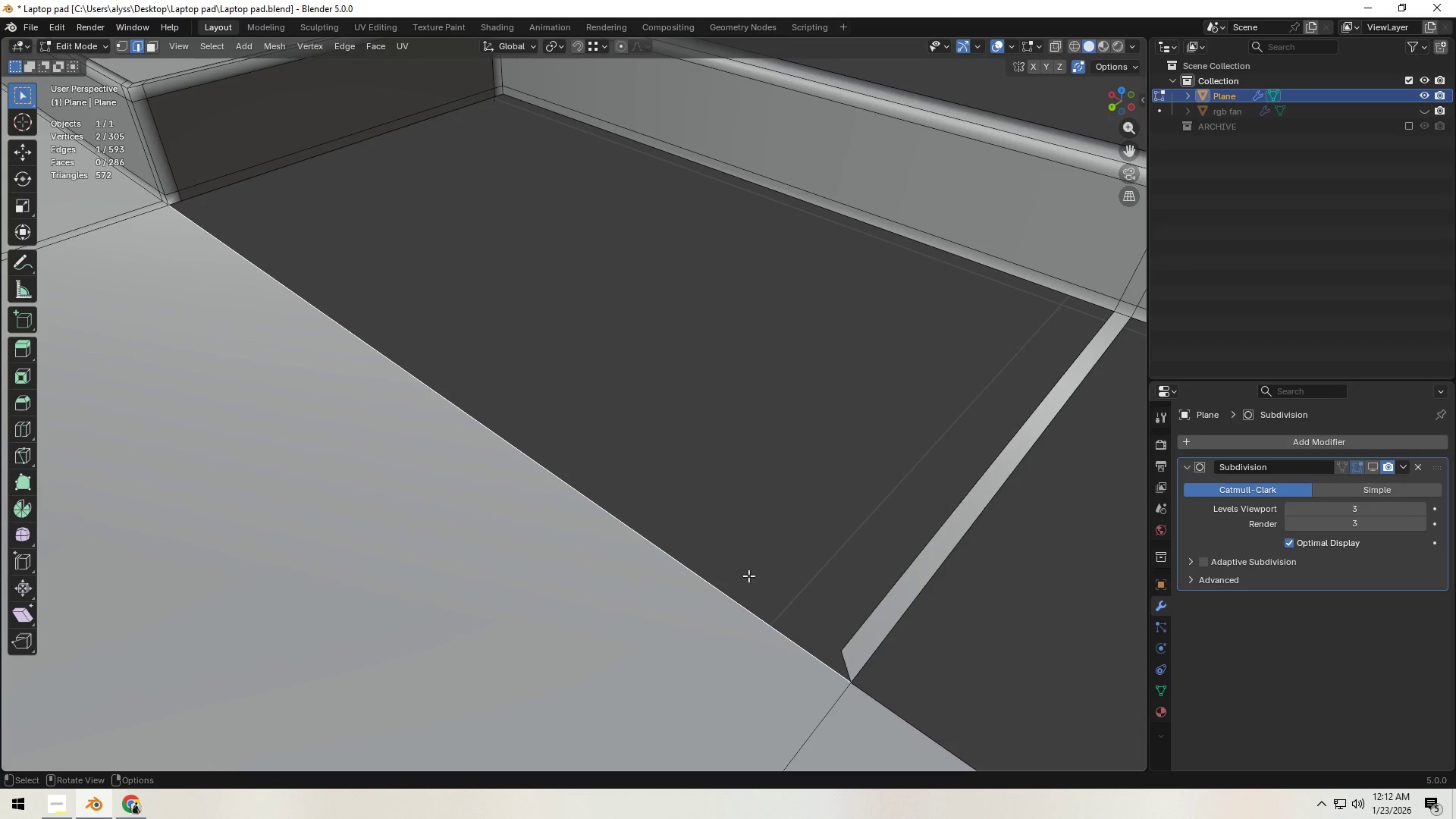 
left_click([607, 517])
 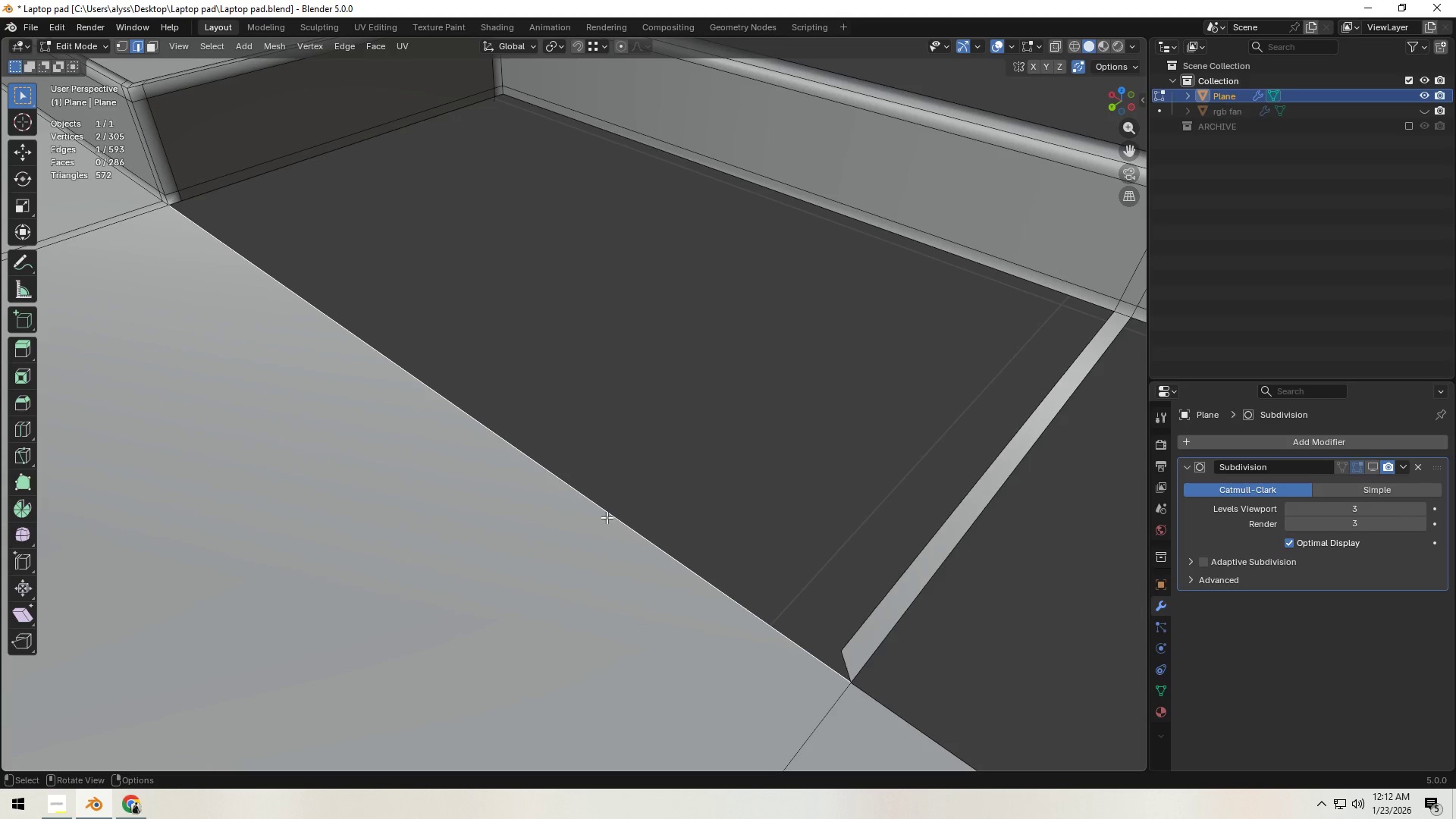 
type(f1)
 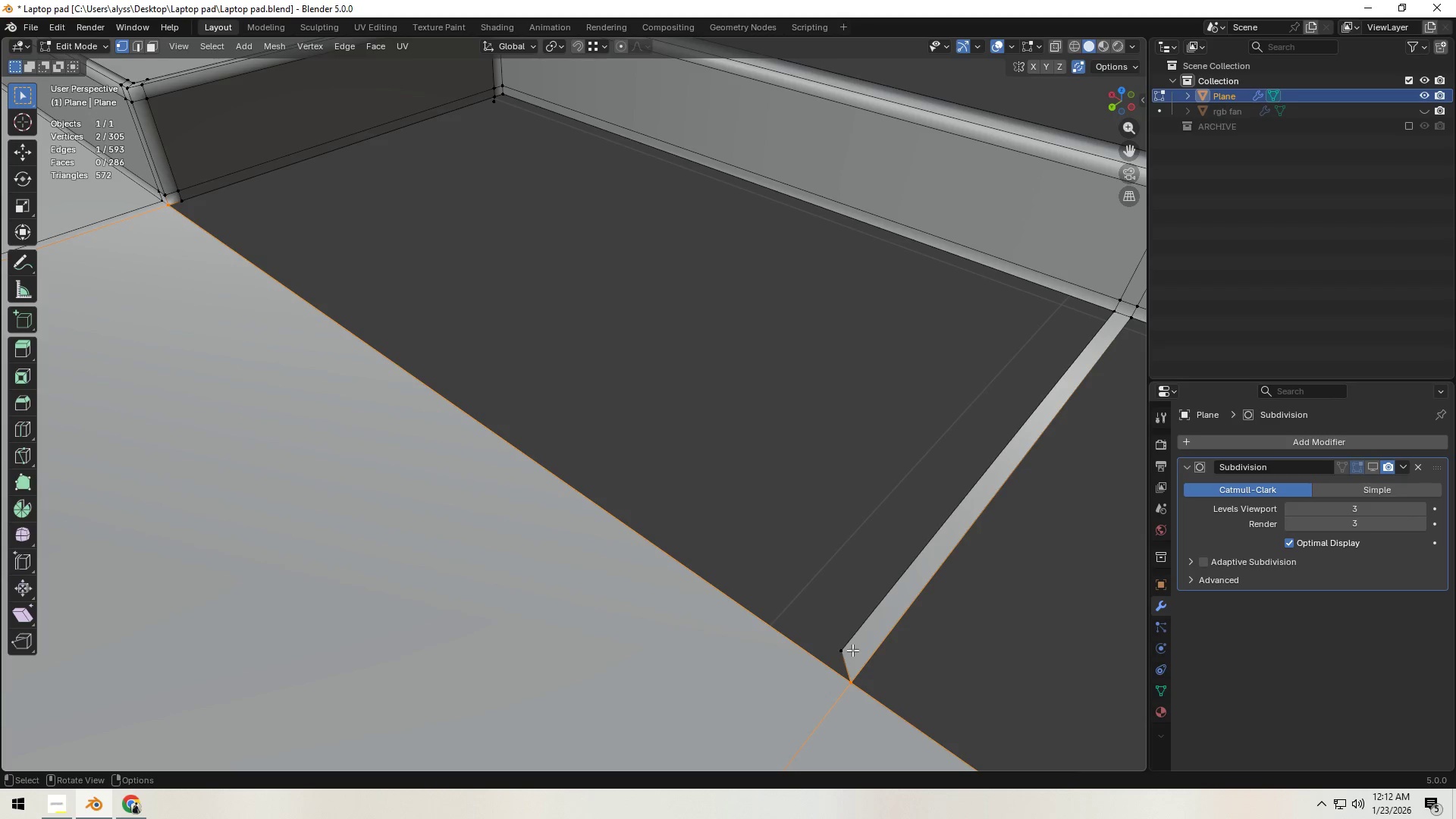 
left_click([850, 648])
 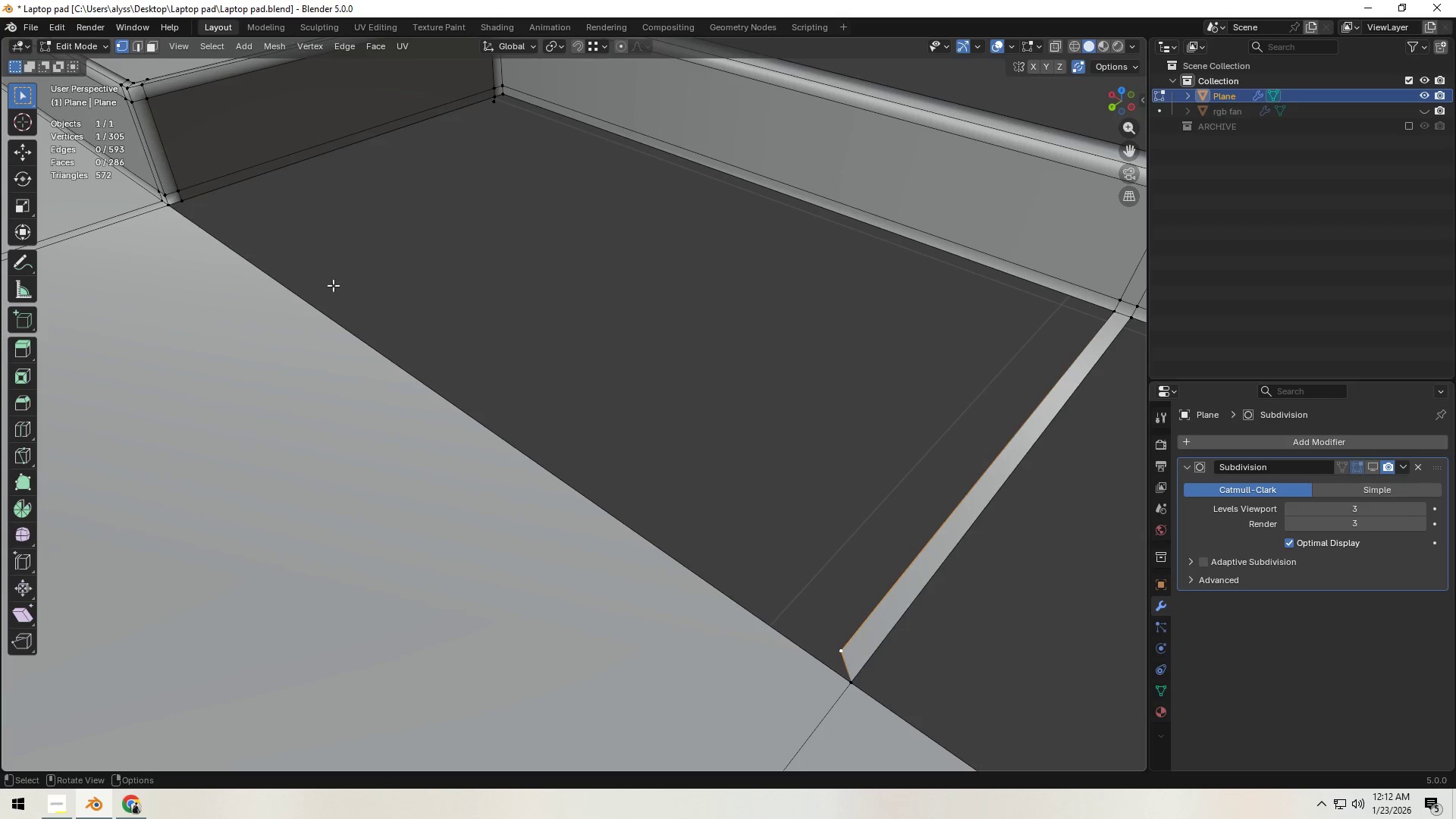 
hold_key(key=ControlLeft, duration=0.97)
left_click([187, 203])
 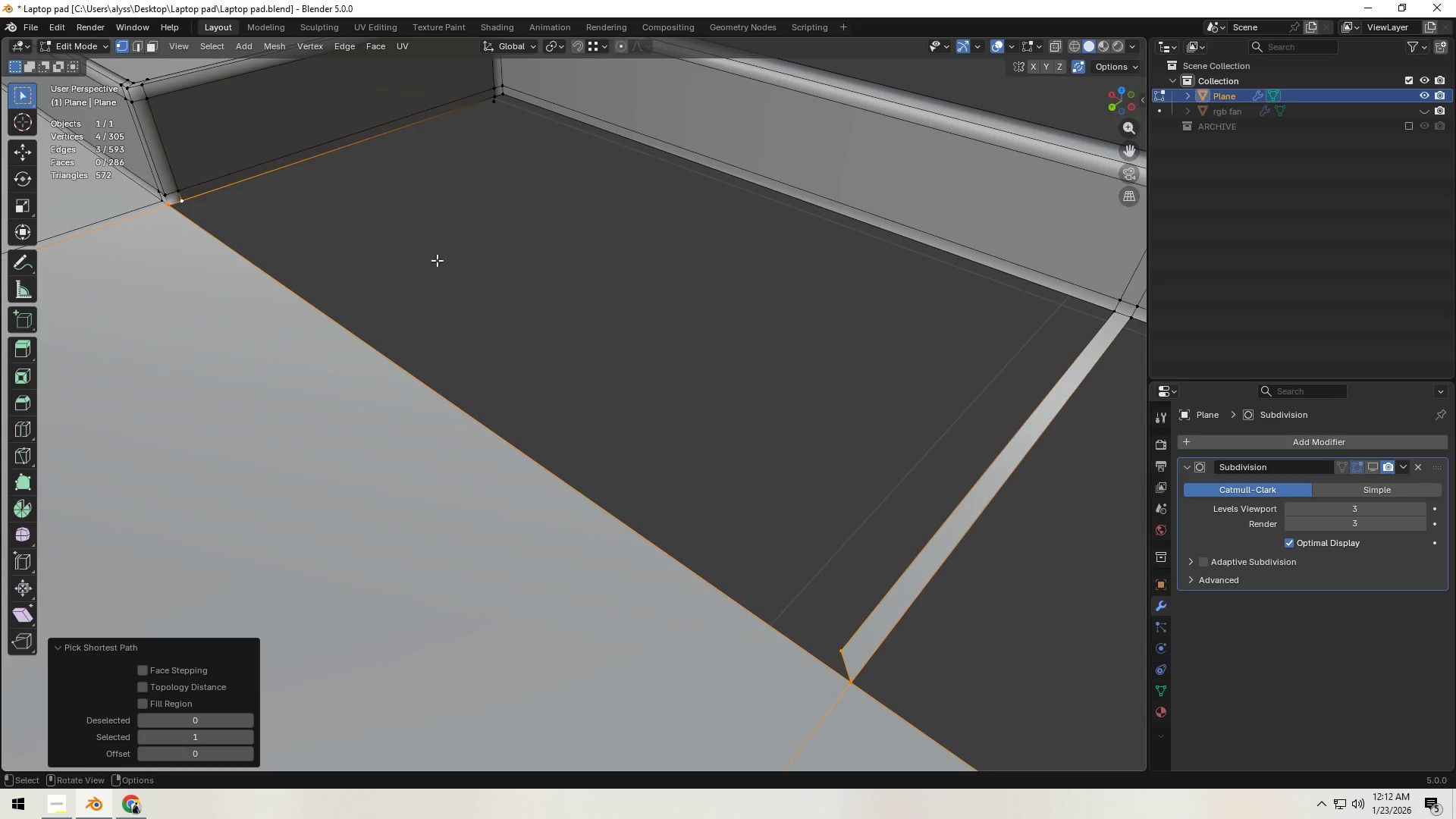 
type(f2)
 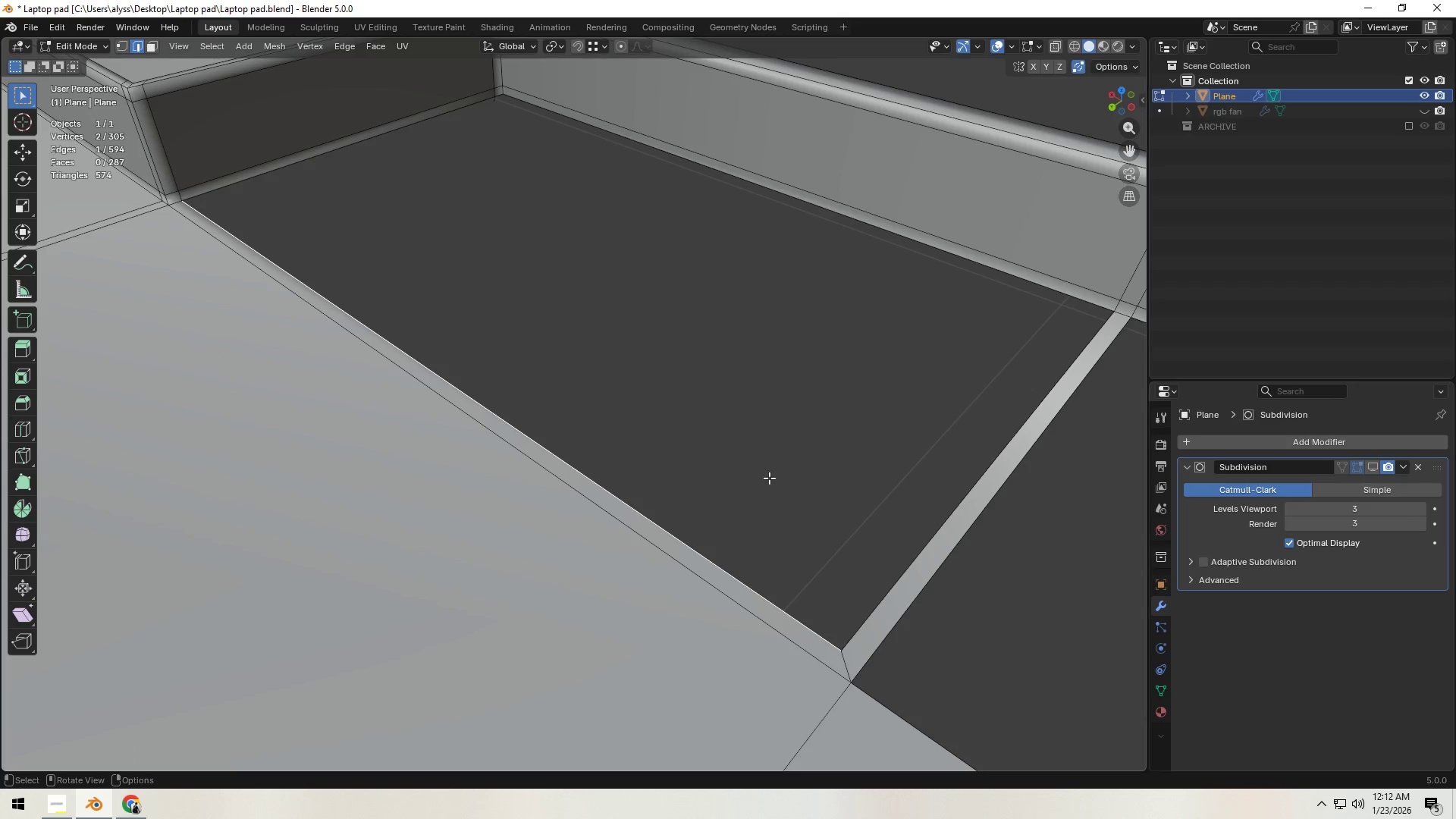 
hold_key(key=ShiftLeft, duration=0.73)
 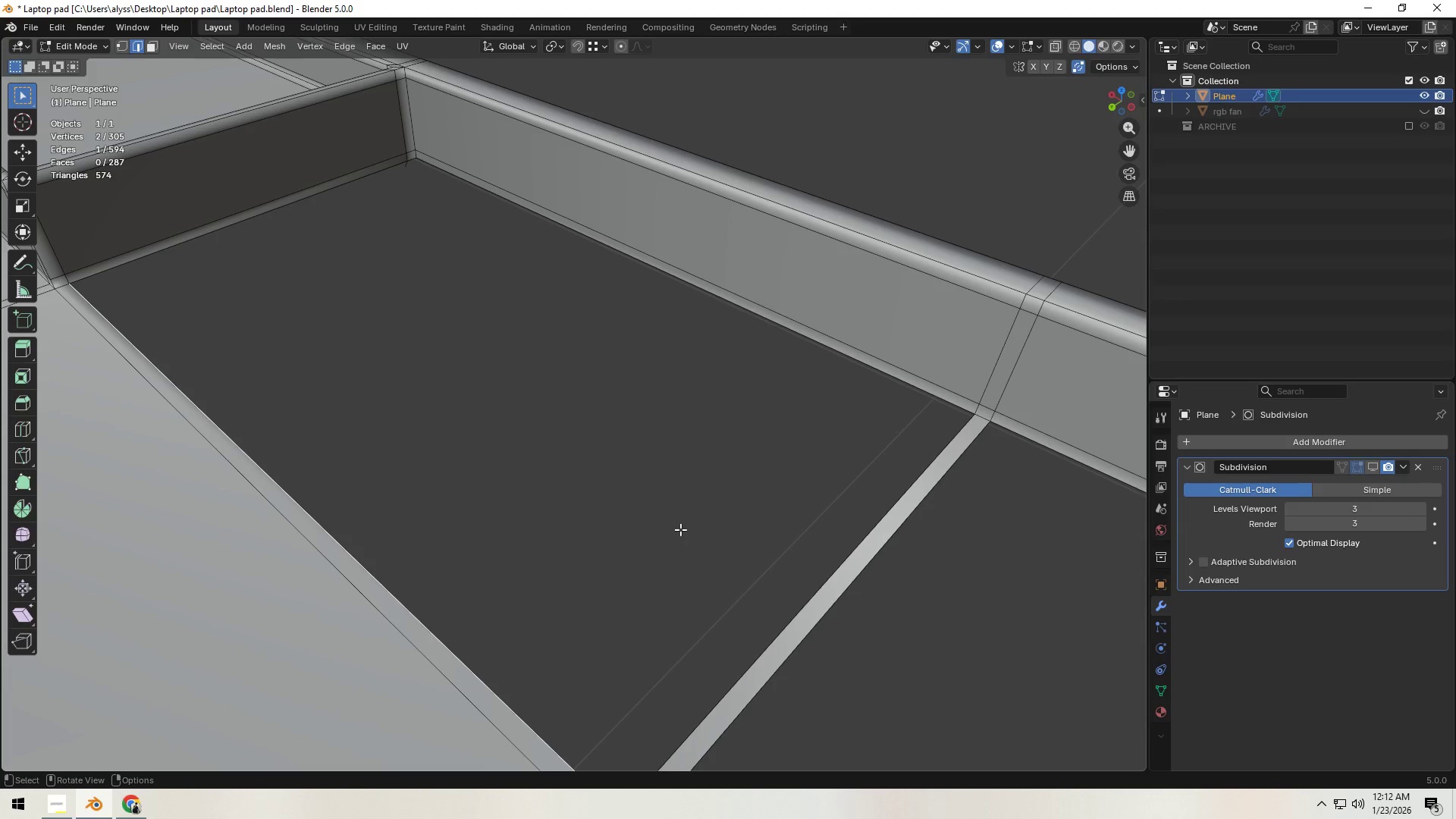 
scroll: coordinate [659, 503], scroll_direction: down, amount: 1.0
 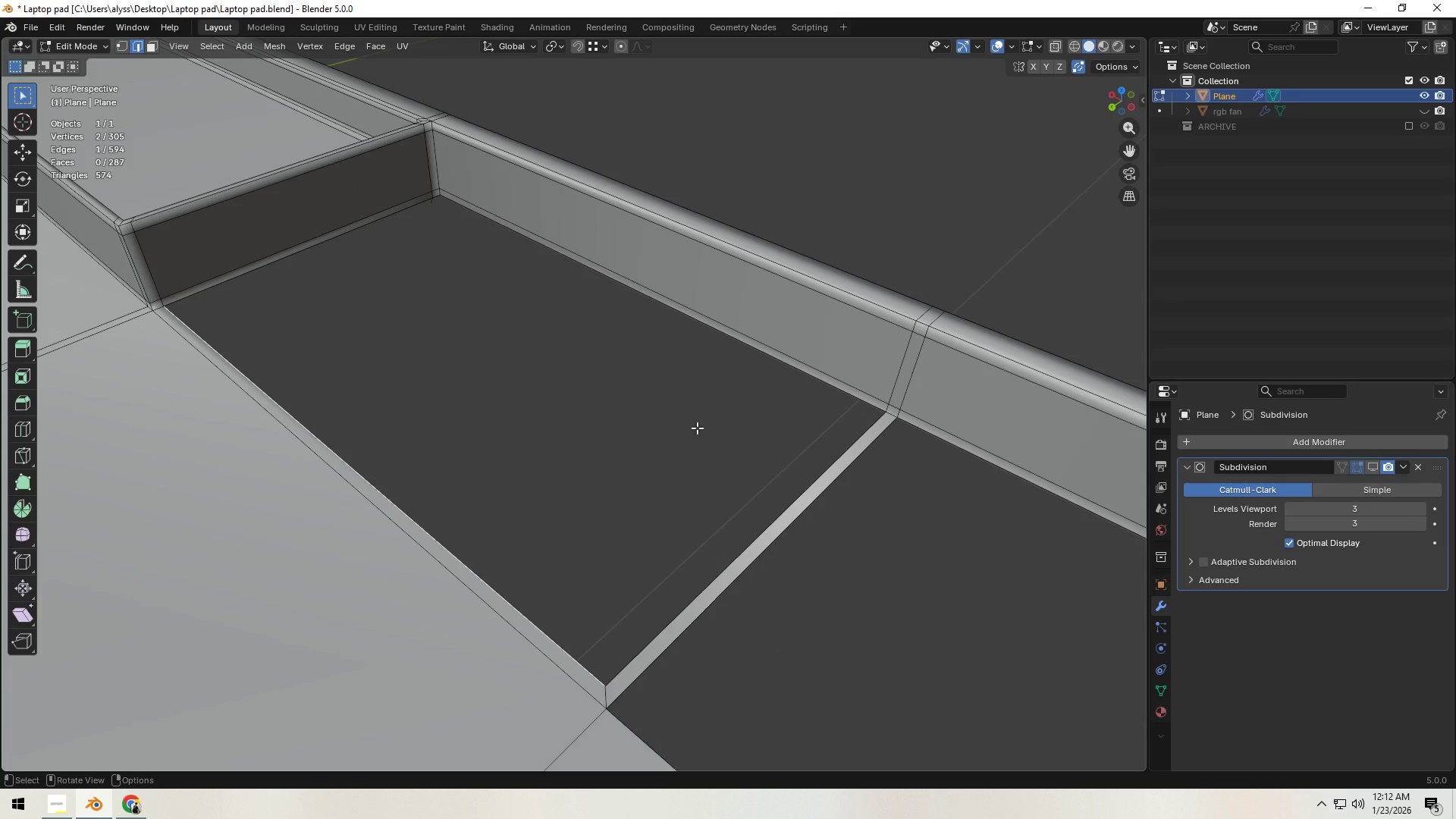 
hold_key(key=ShiftLeft, duration=0.91)
 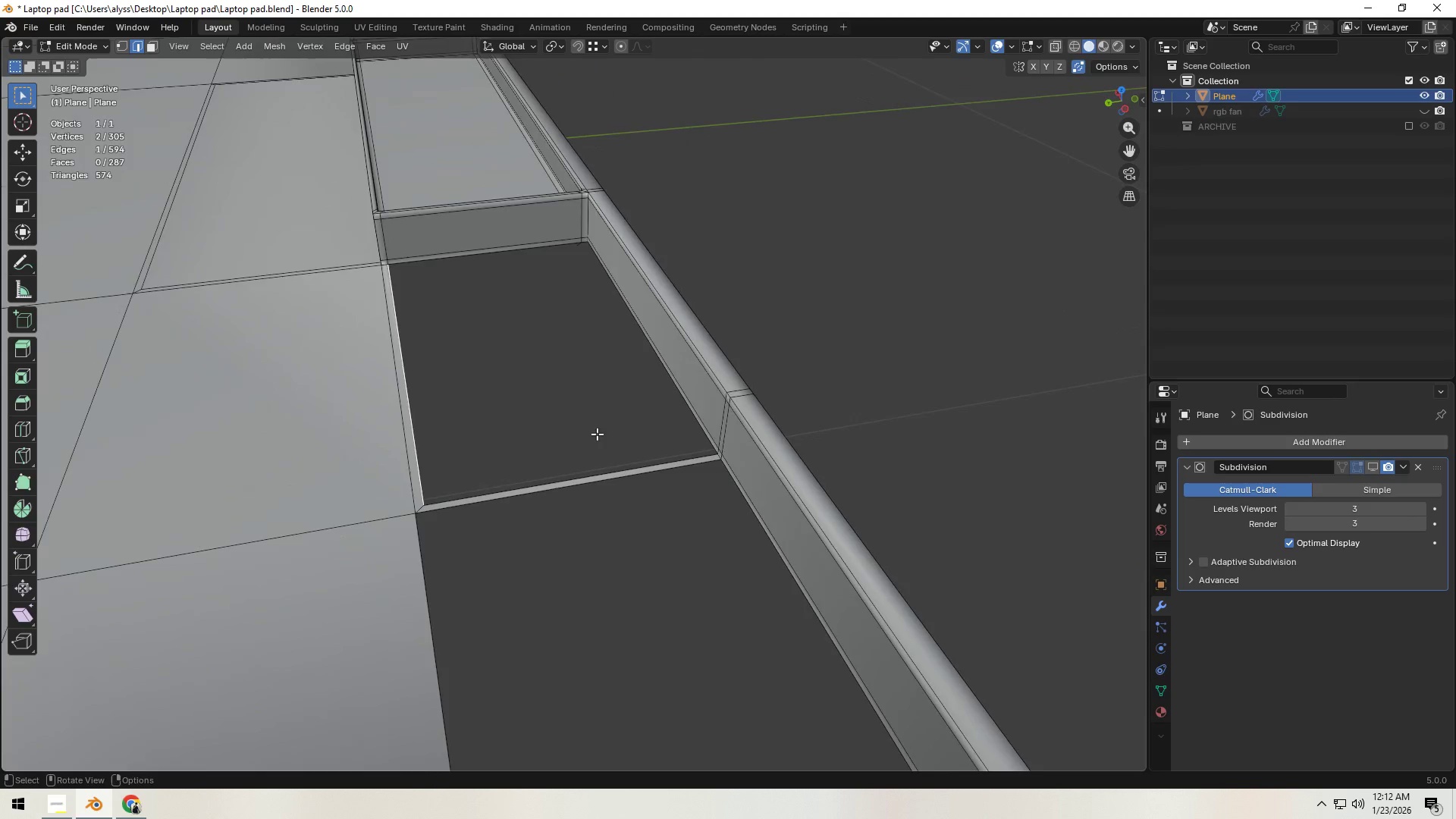 
scroll: coordinate [580, 434], scroll_direction: down, amount: 2.0
 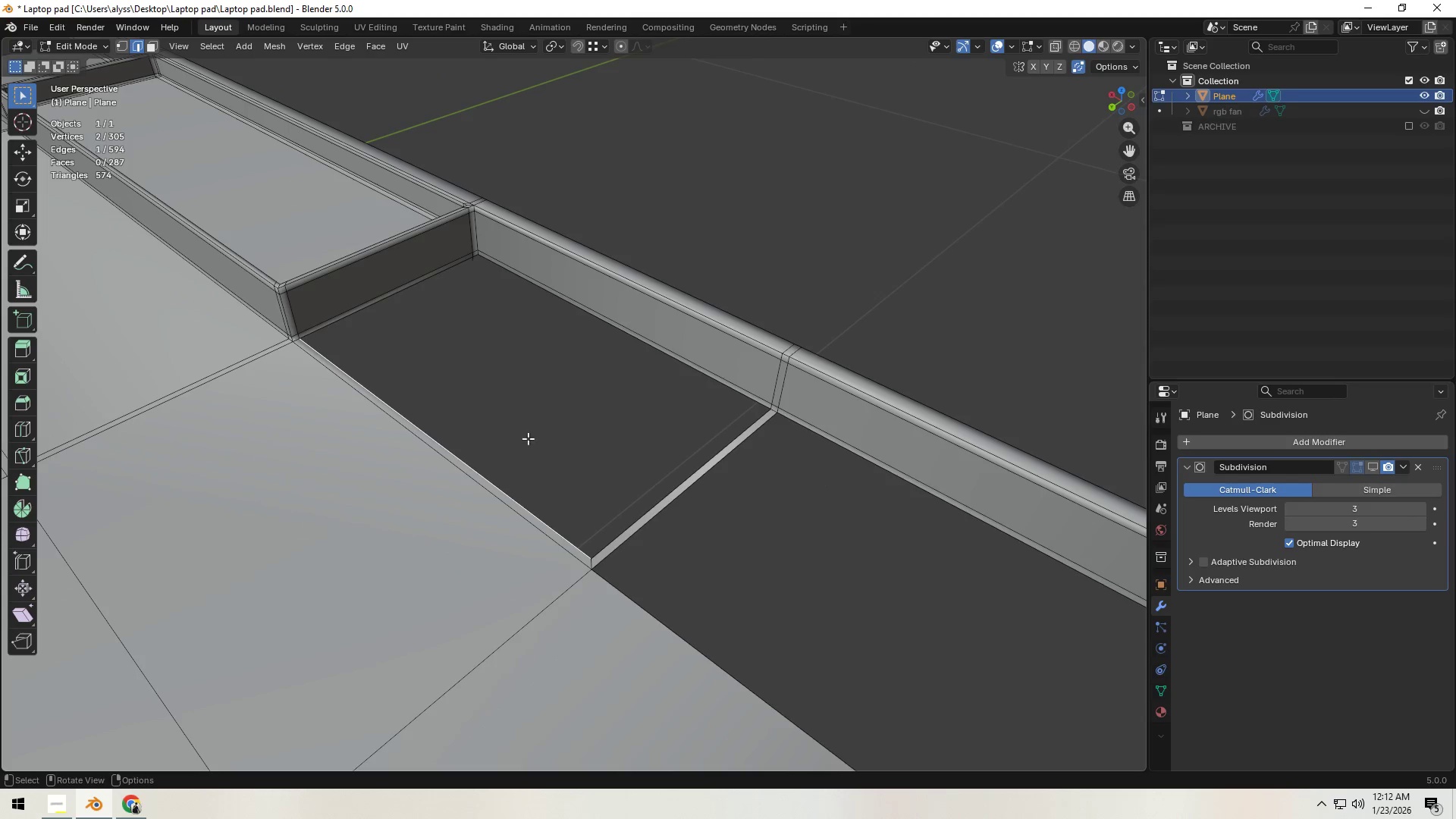 
hold_key(key=ShiftLeft, duration=0.41)
 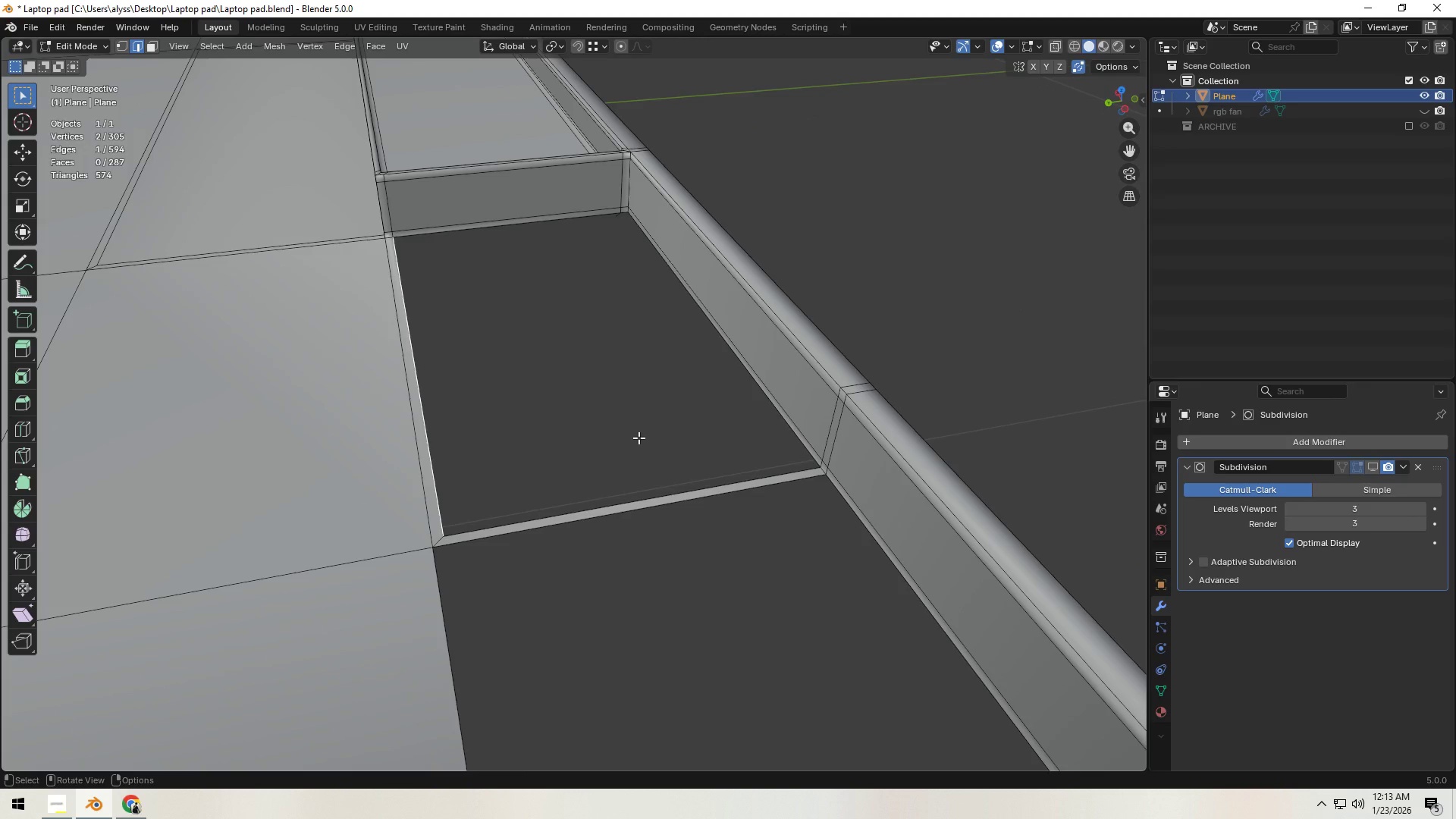 
scroll: coordinate [639, 438], scroll_direction: up, amount: 2.0
 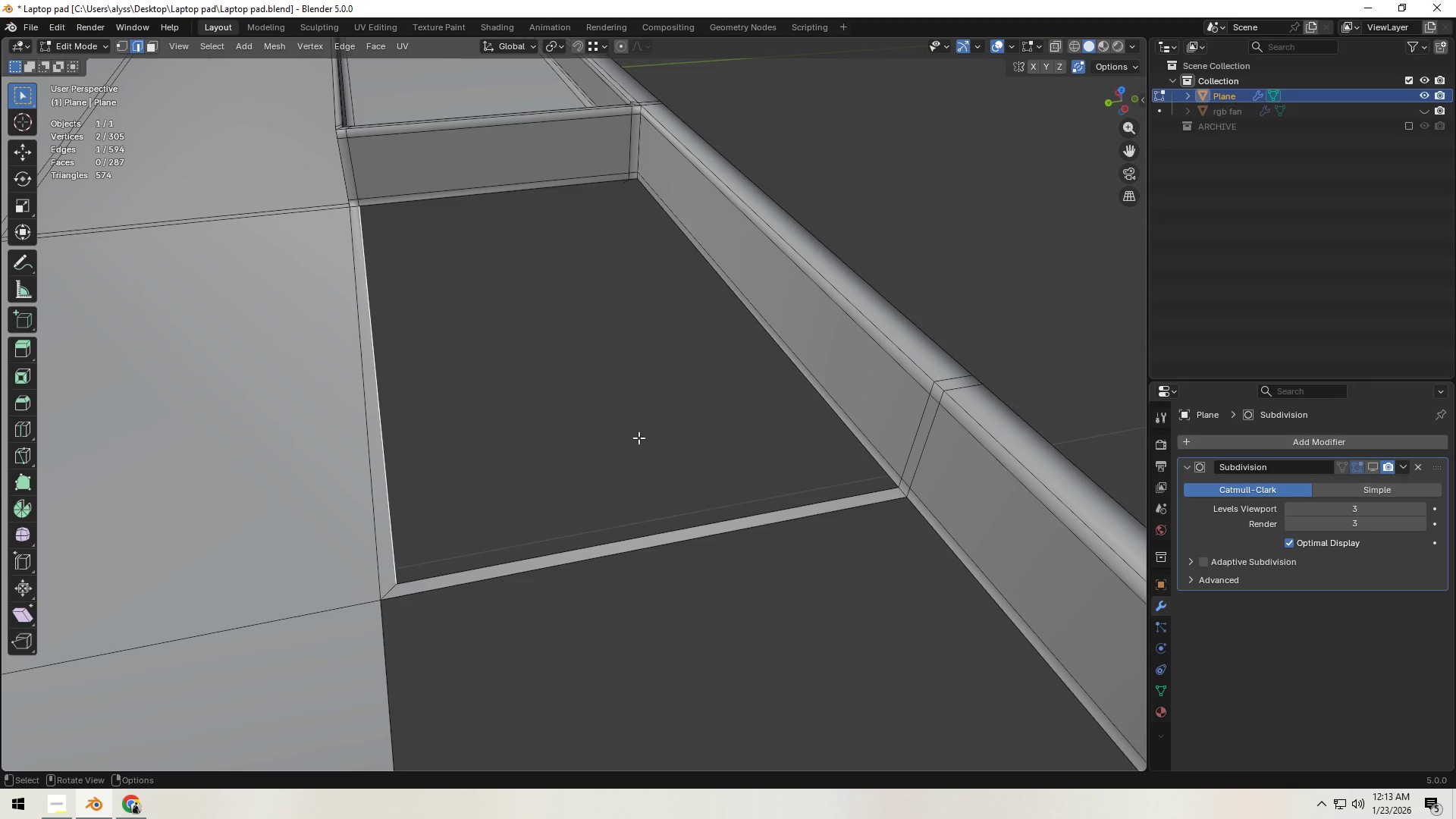 
wait(8.88)
 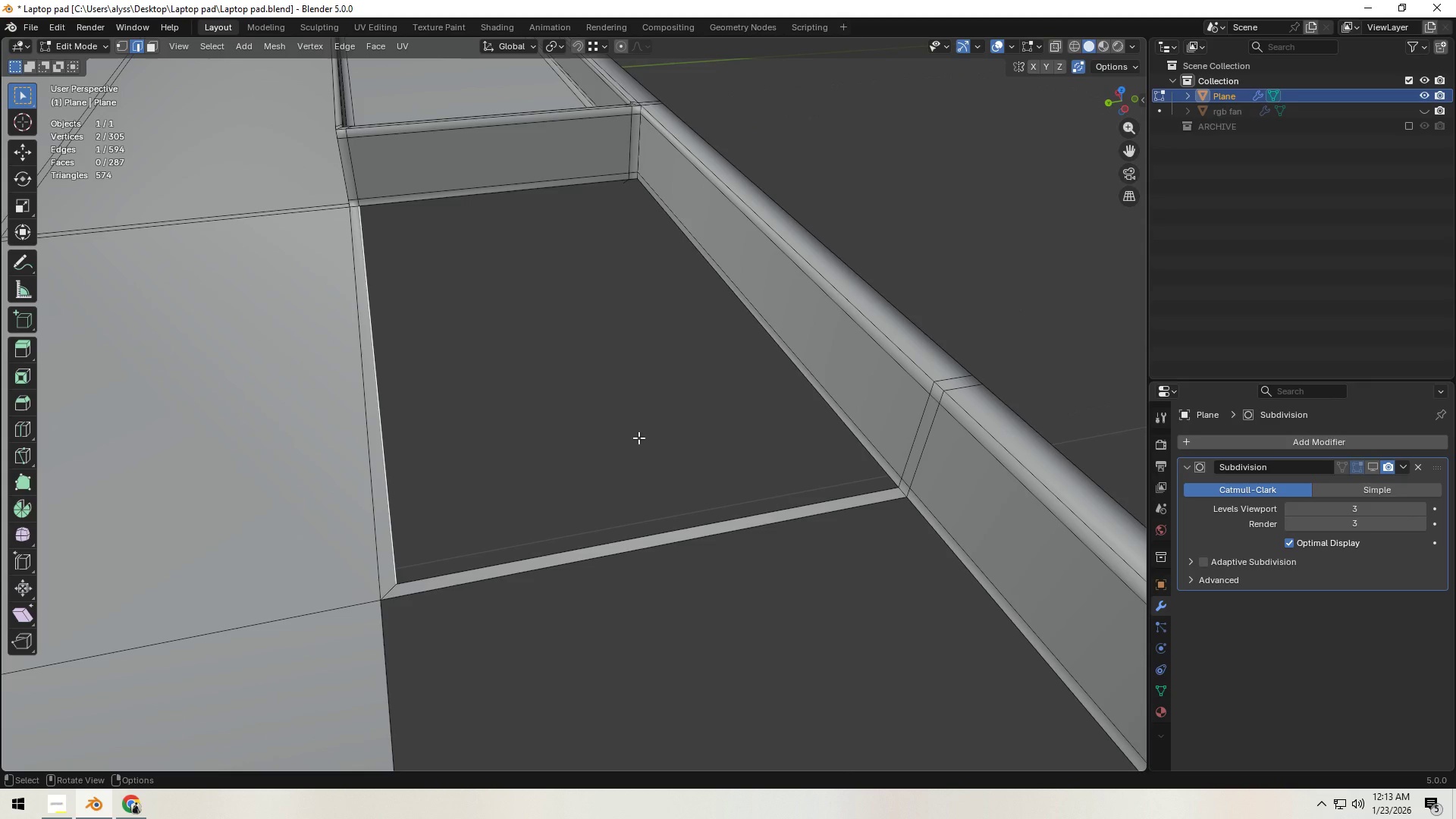 
hold_key(key=ShiftLeft, duration=0.7)
 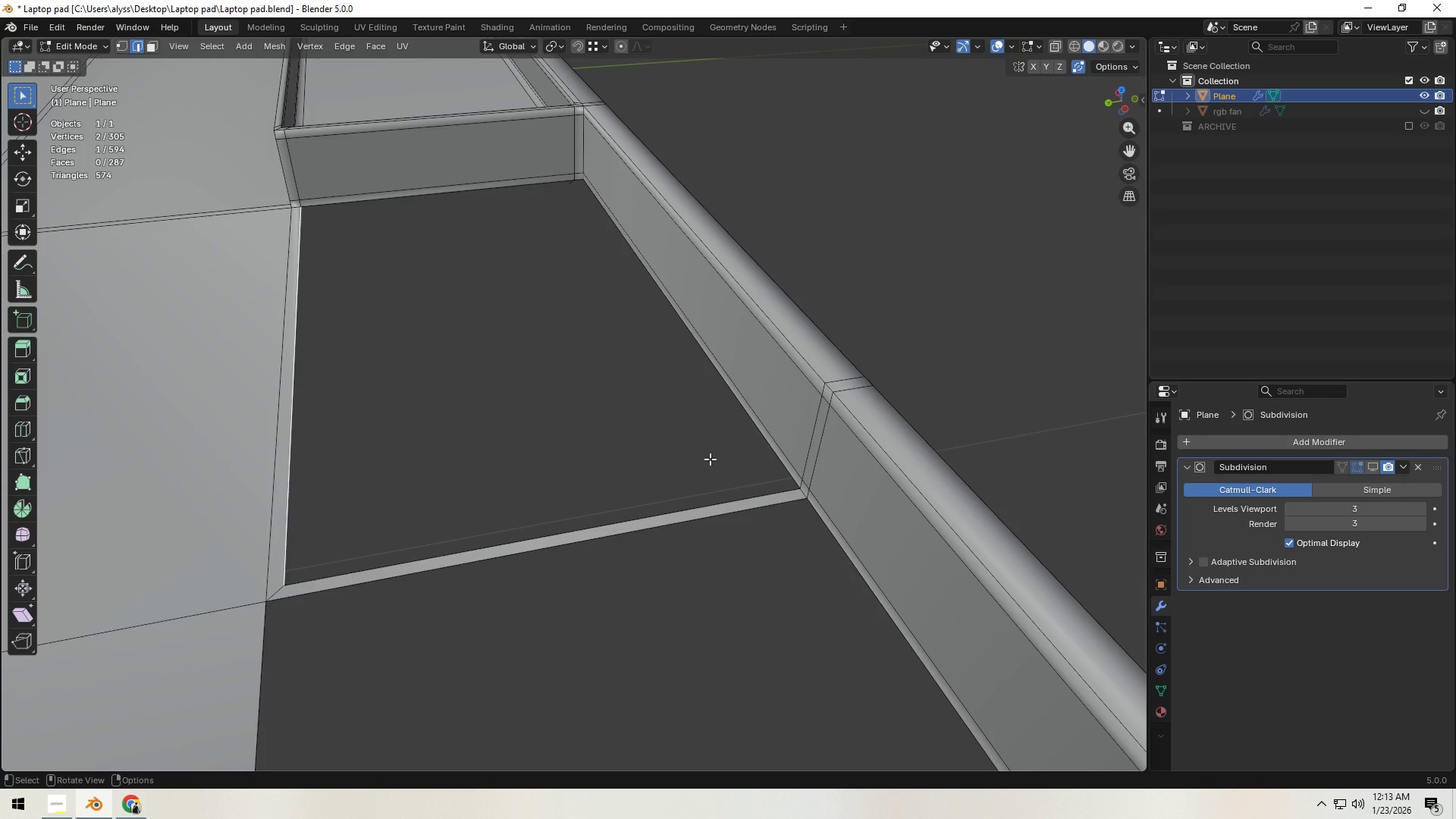 
scroll: coordinate [710, 459], scroll_direction: down, amount: 3.0
 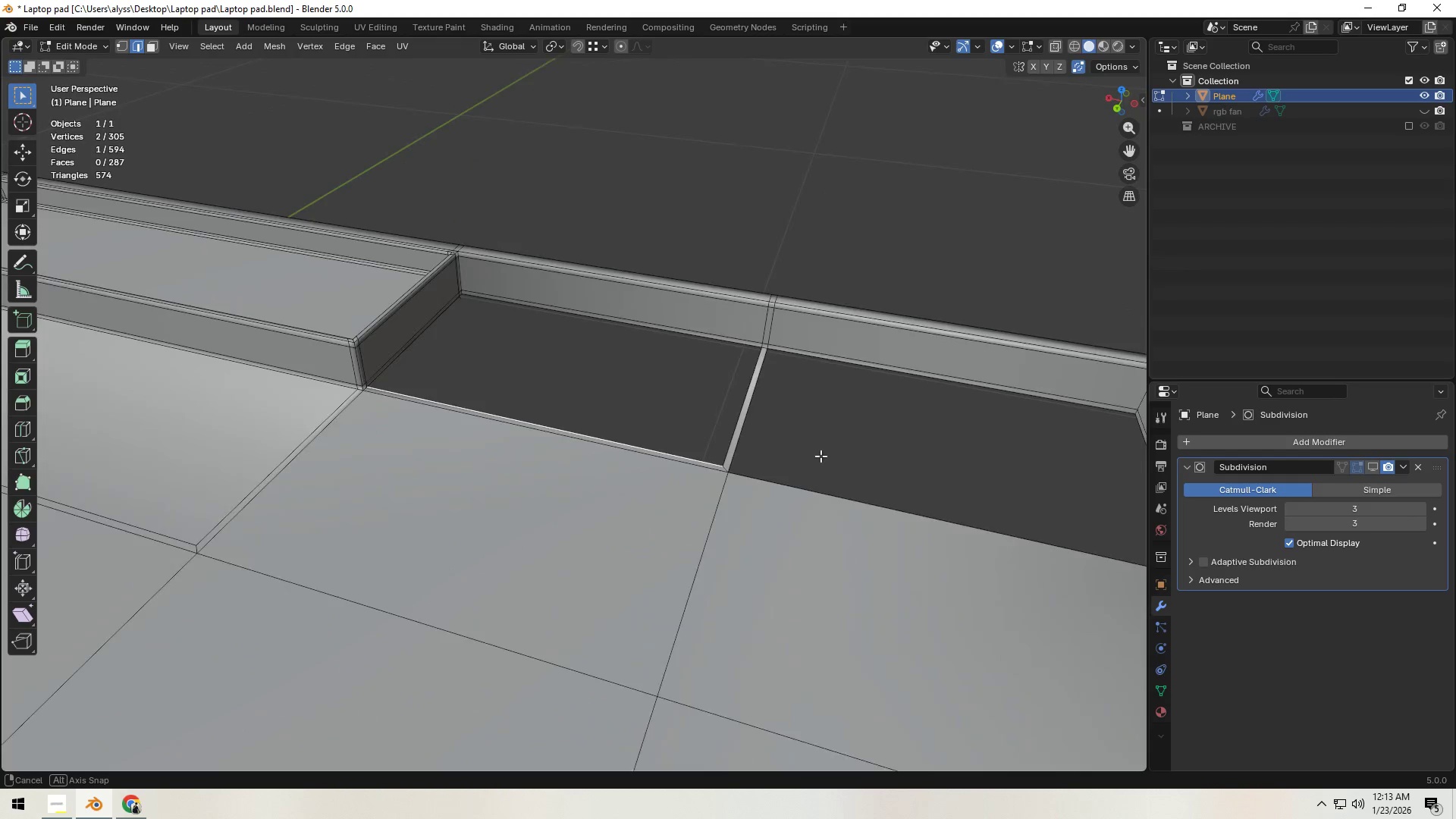 
key(Shift+ShiftLeft)
 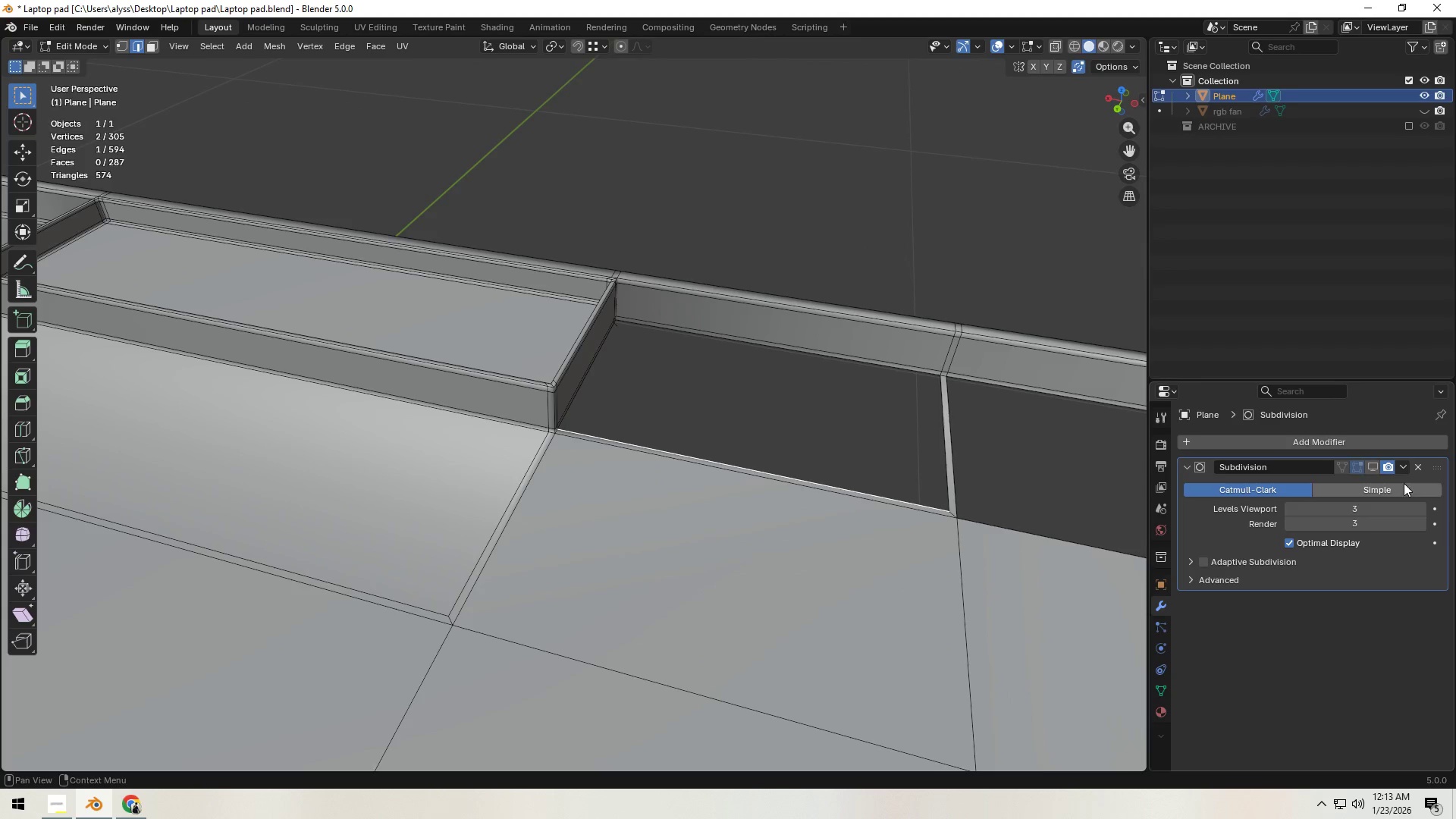 
left_click([1379, 469])
 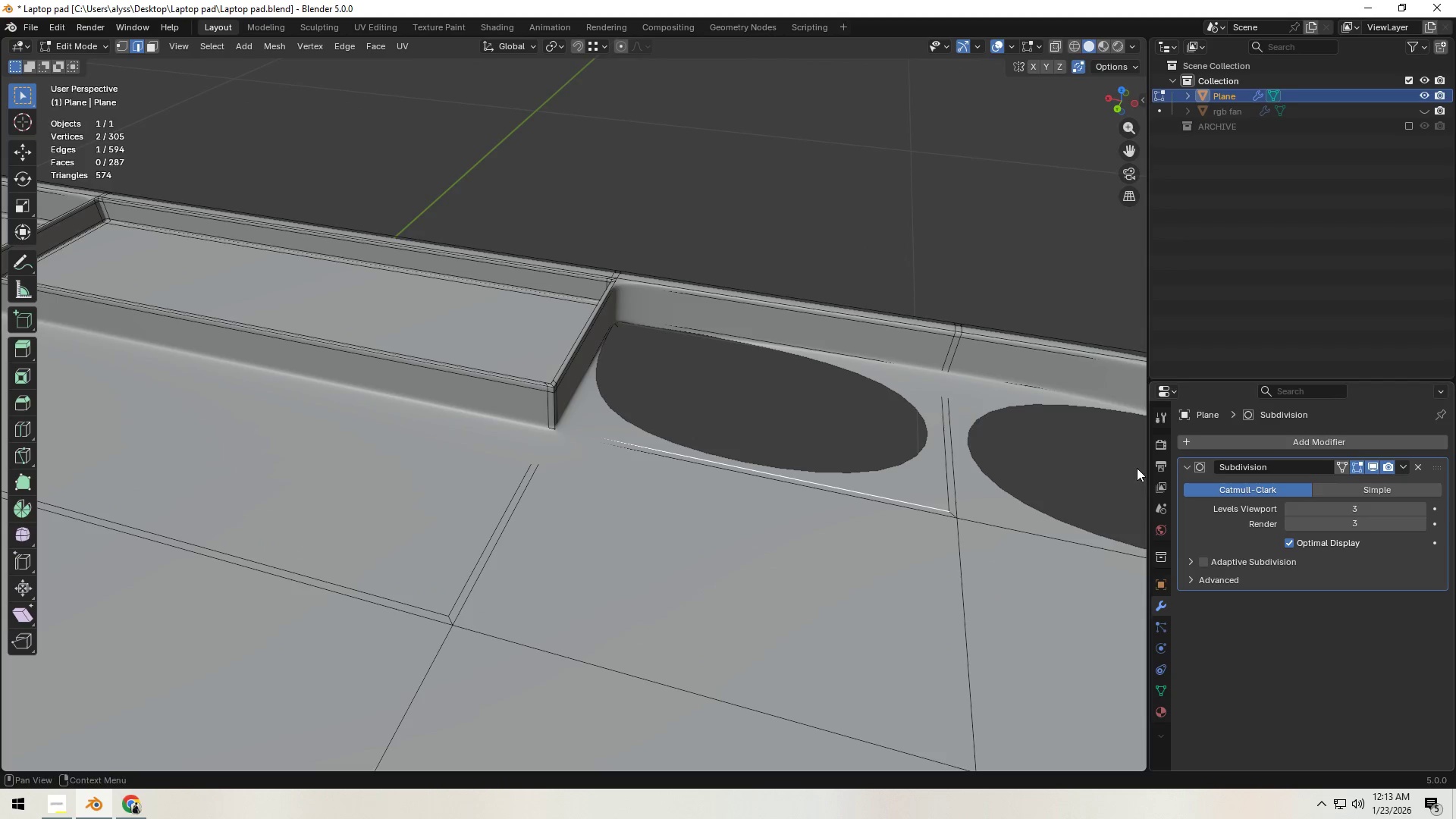 
key(Tab)
 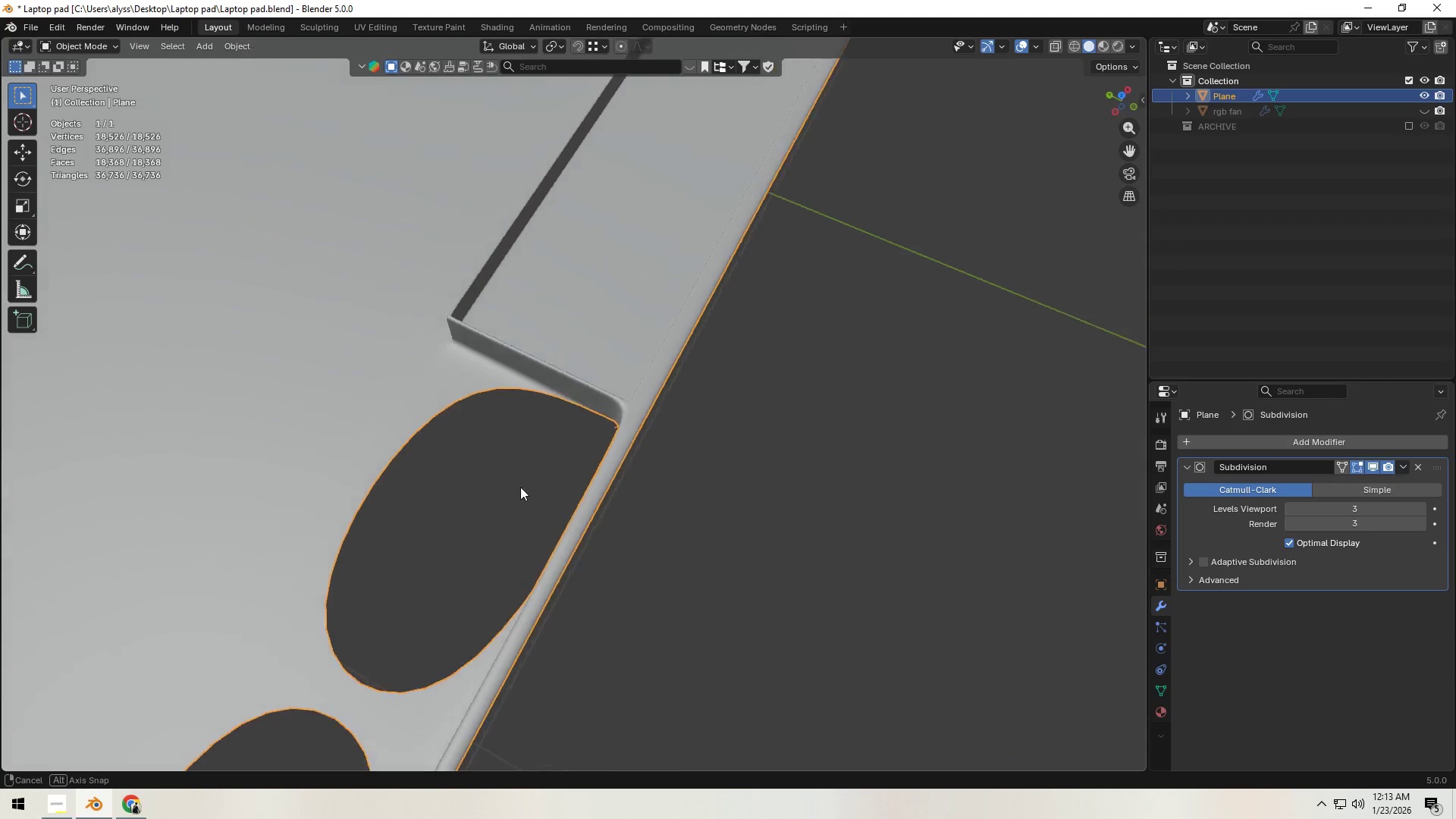 
scroll: coordinate [473, 473], scroll_direction: down, amount: 7.0
 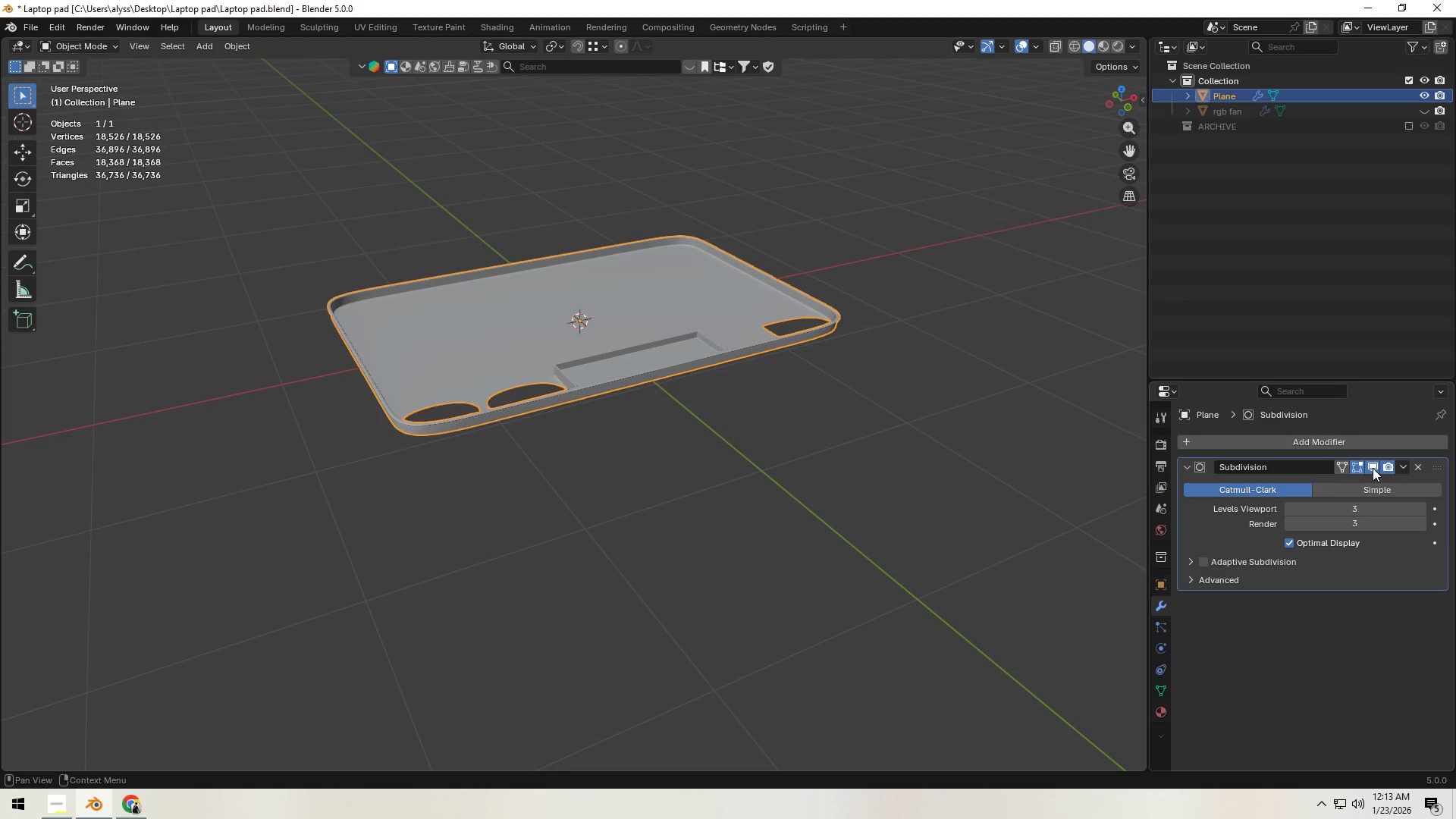 
double_click([723, 450])
 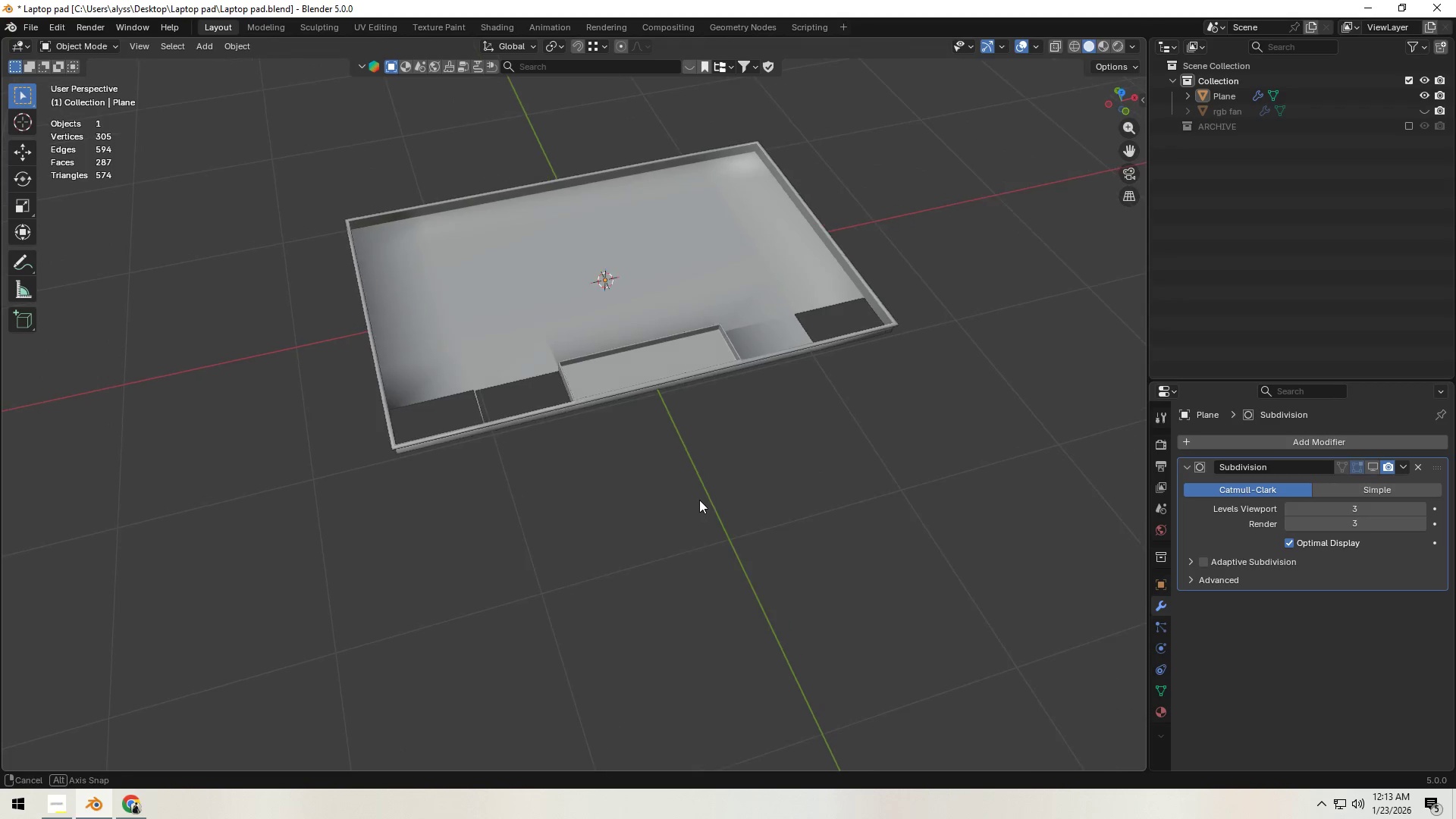 
left_click([619, 408])
 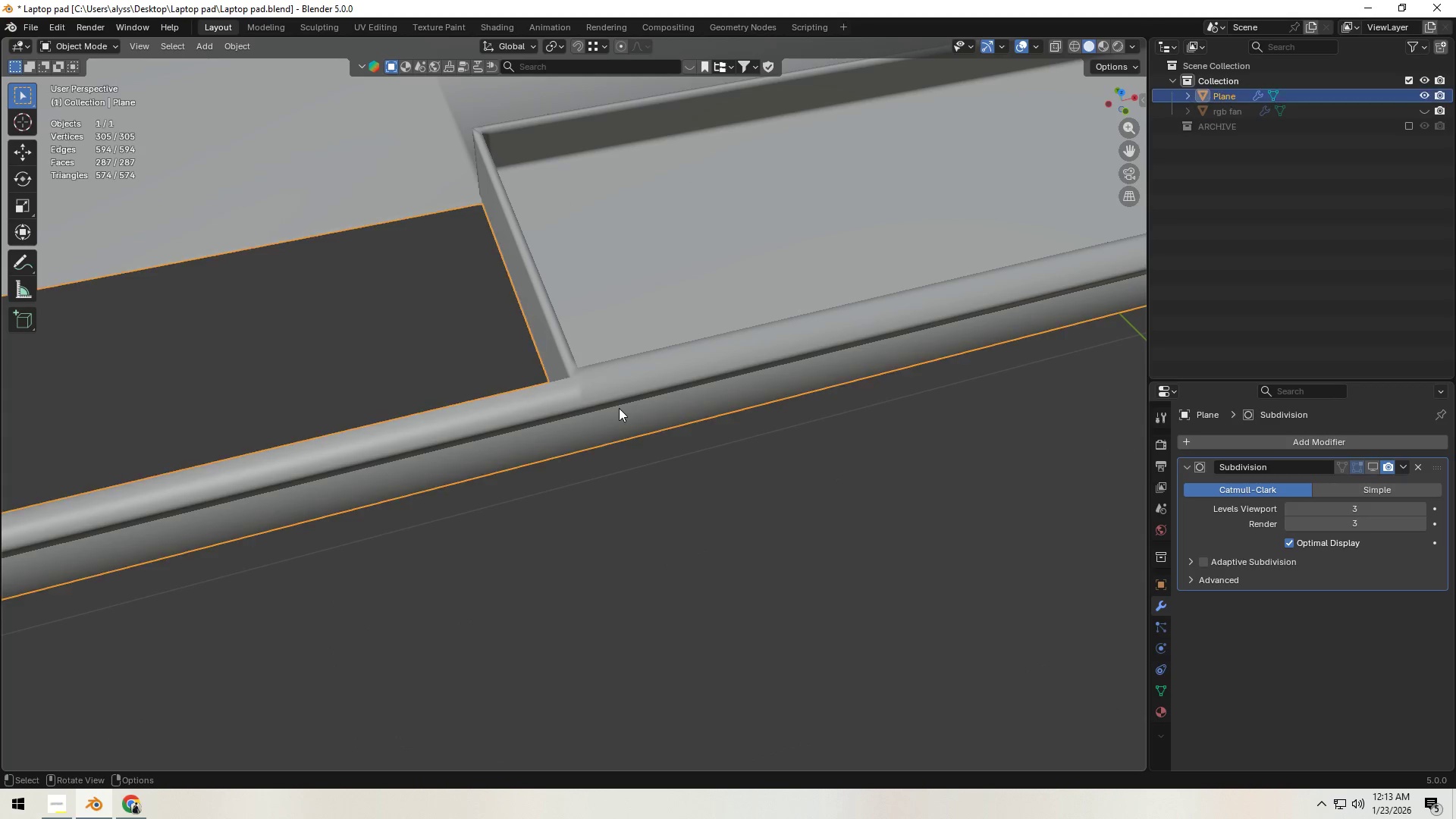 
key(Tab)
 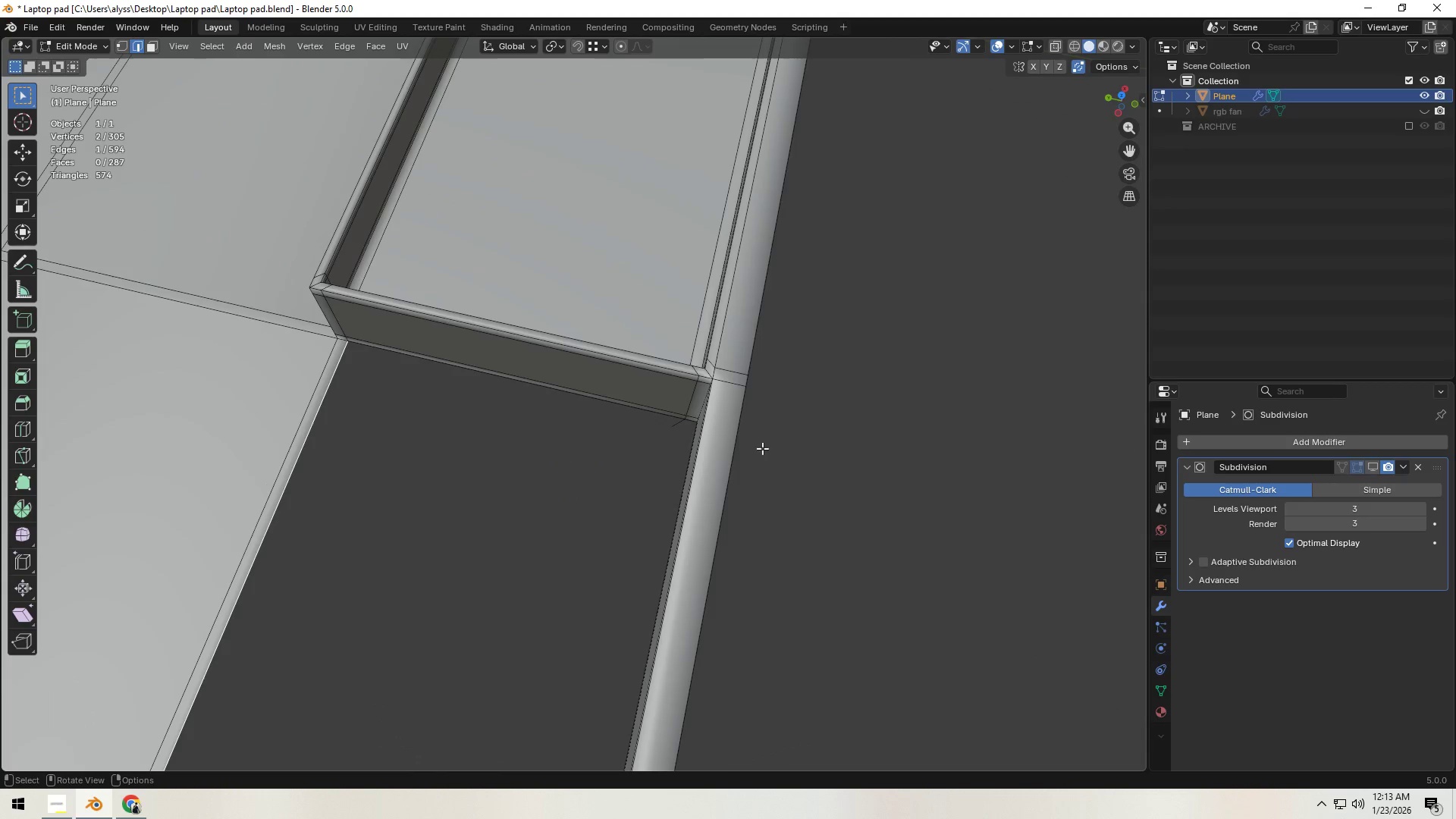 
scroll: coordinate [670, 497], scroll_direction: up, amount: 10.0
 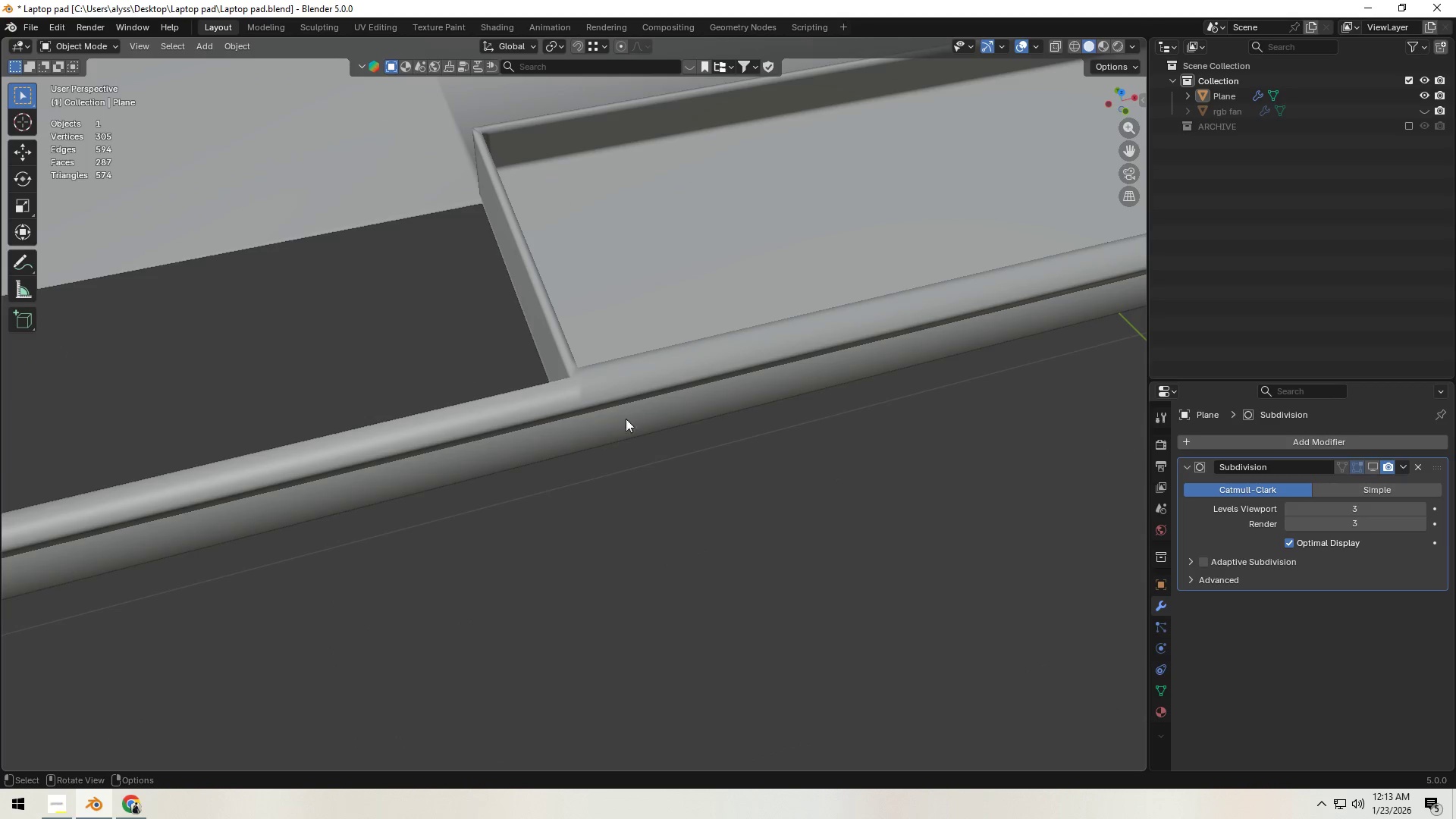 
left_click([550, 496])
 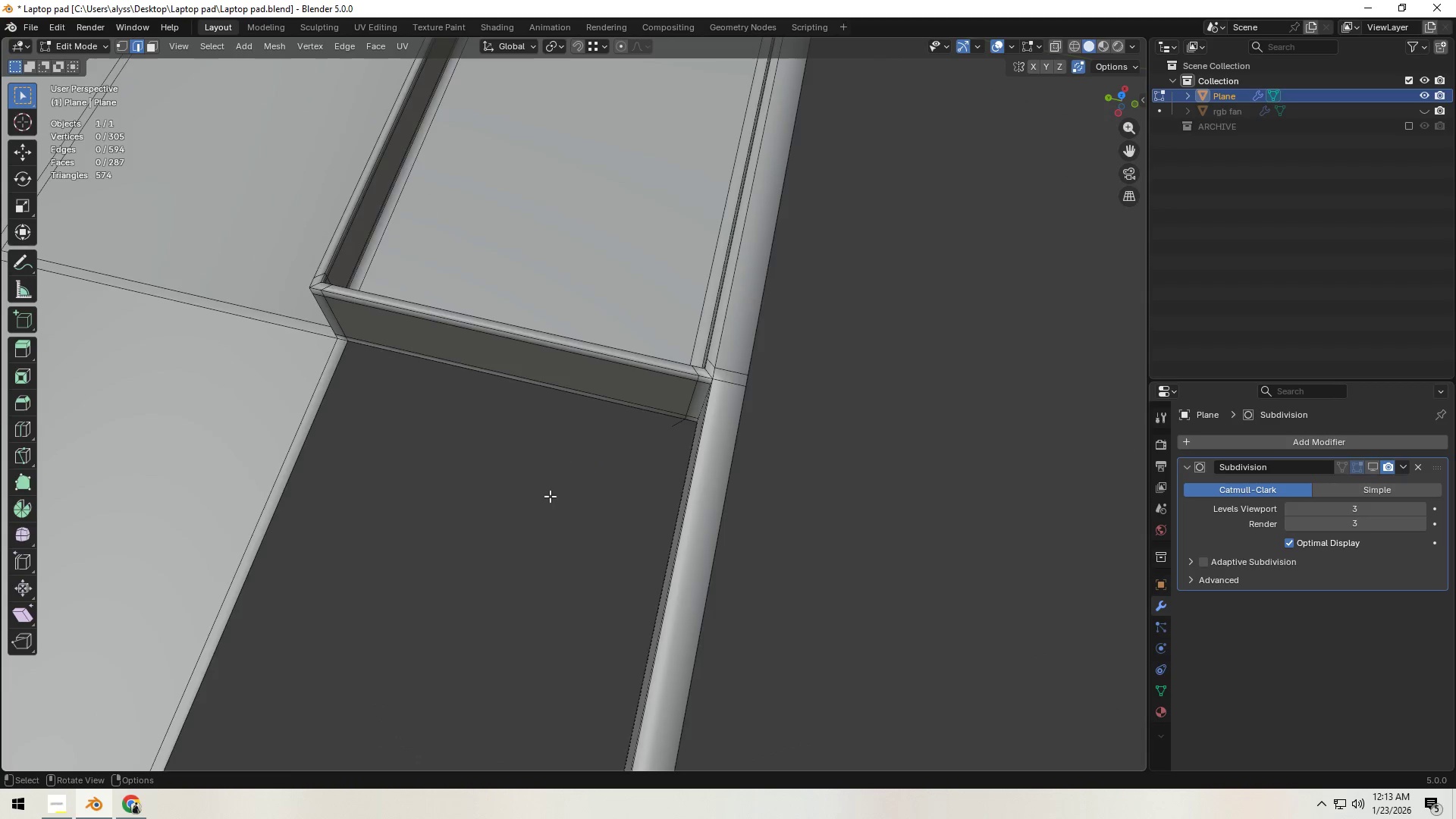 
scroll: coordinate [551, 493], scroll_direction: down, amount: 2.0
 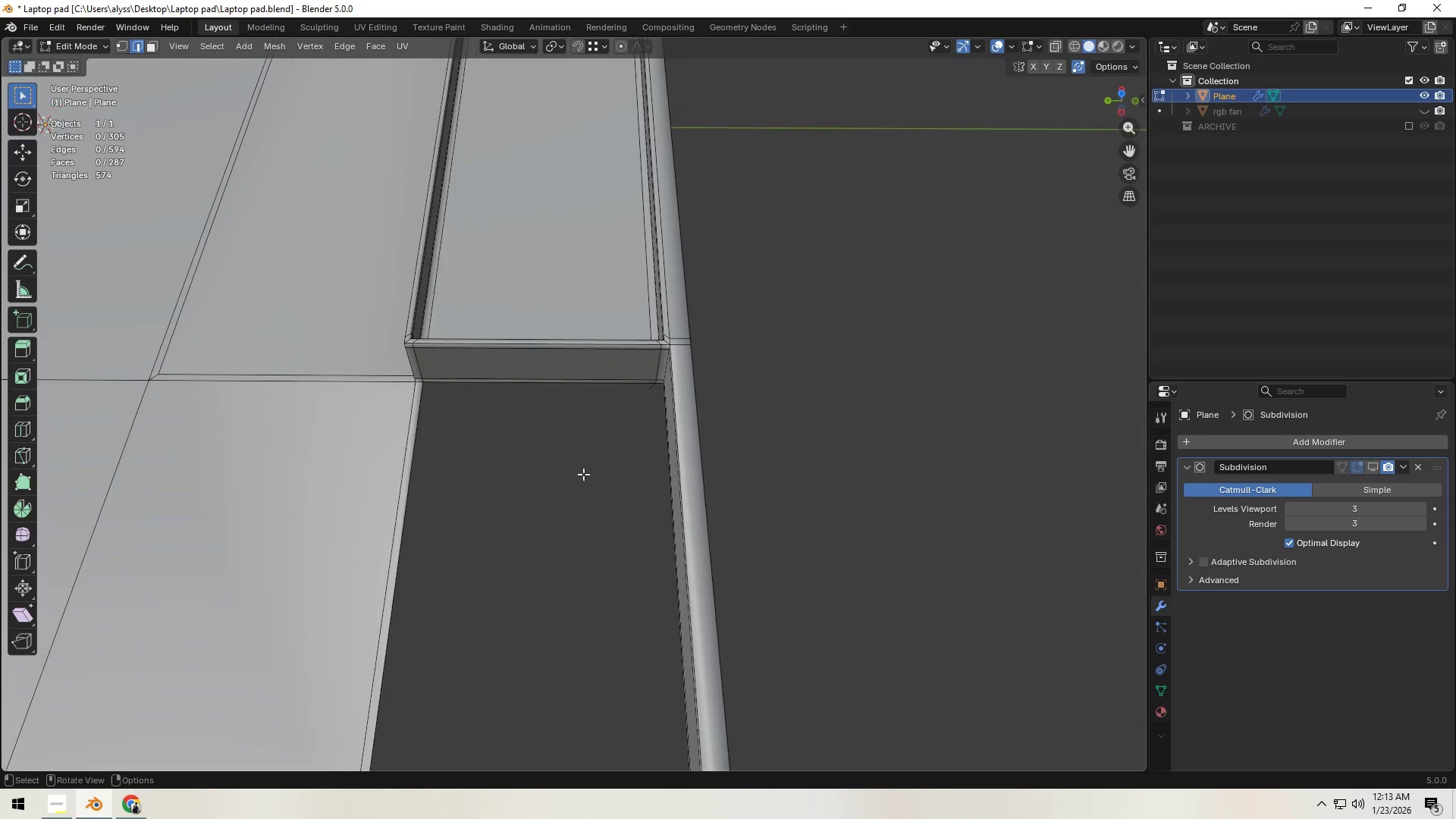 
scroll: coordinate [634, 464], scroll_direction: up, amount: 3.0
 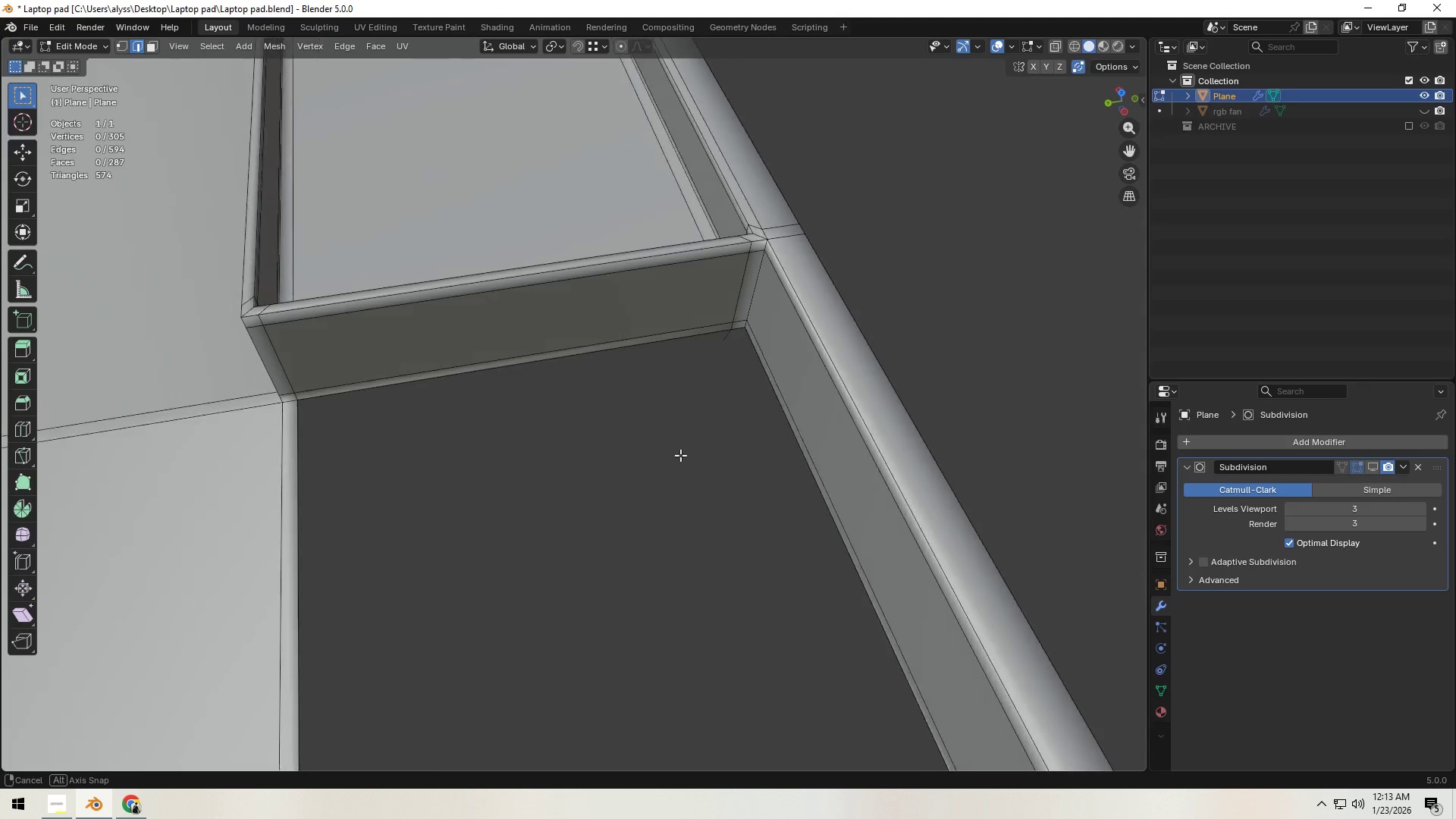 
key(1)
 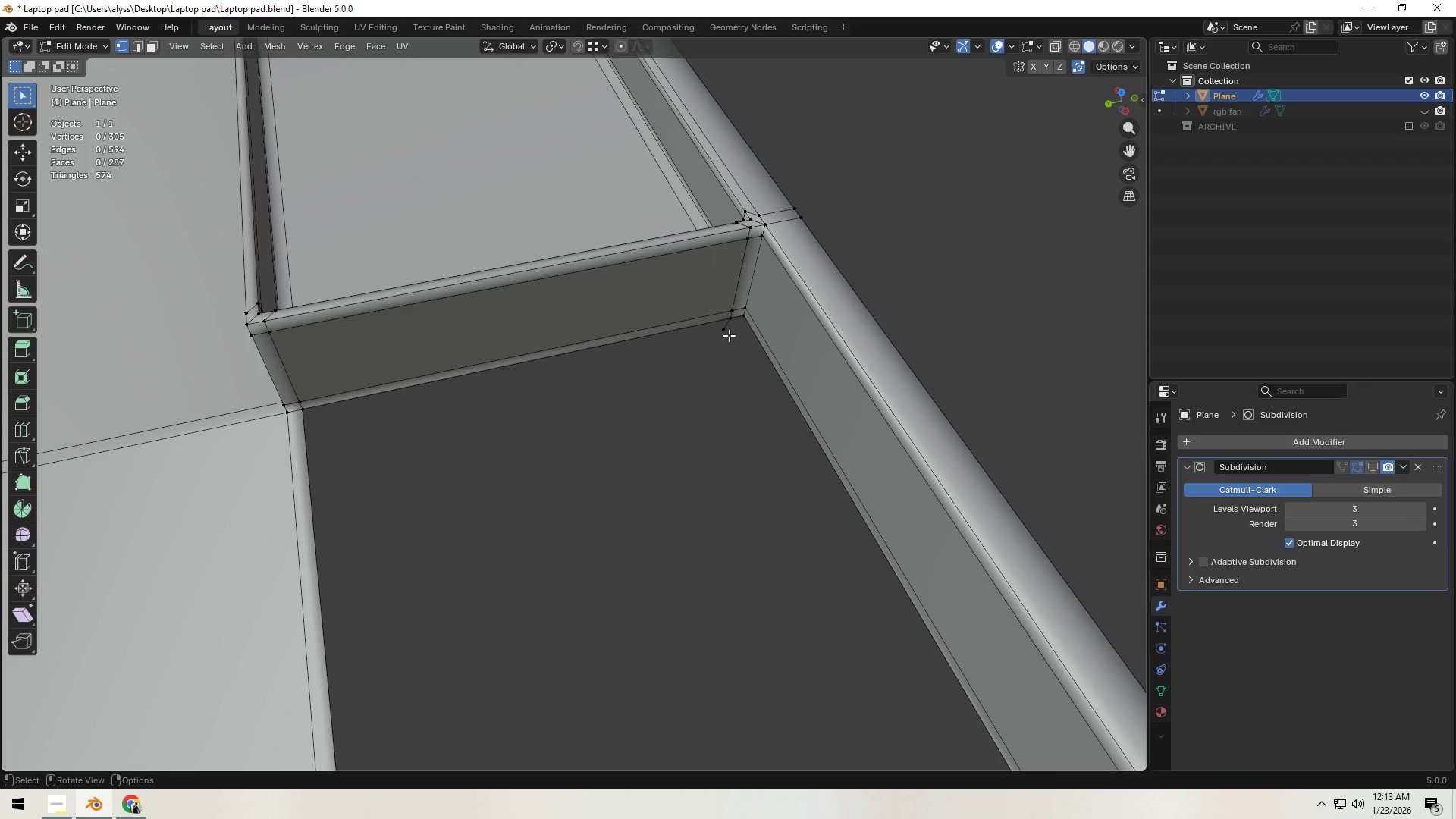 
left_click([729, 334])
 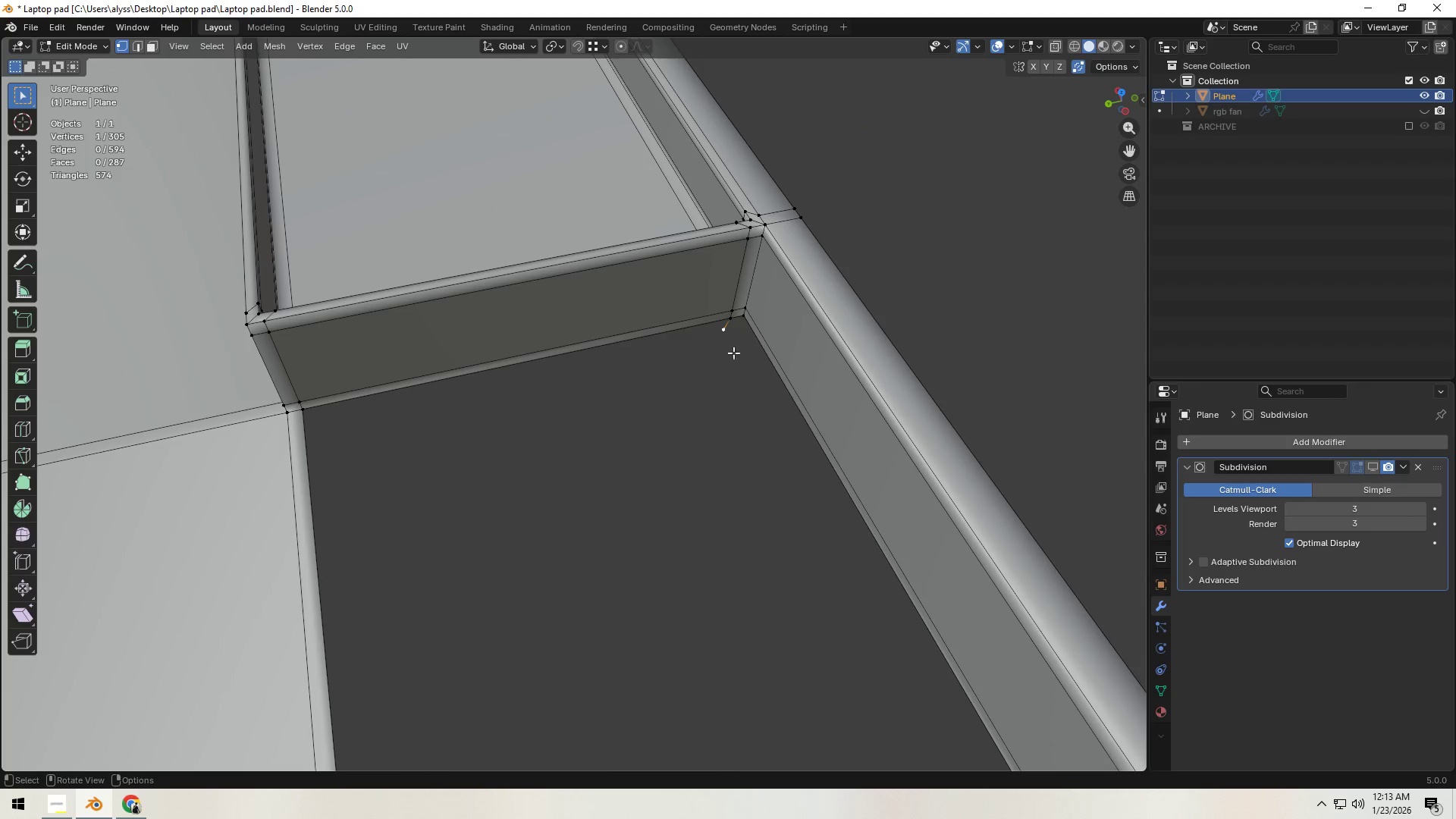 
hold_key(key=ShiftLeft, duration=0.33)
 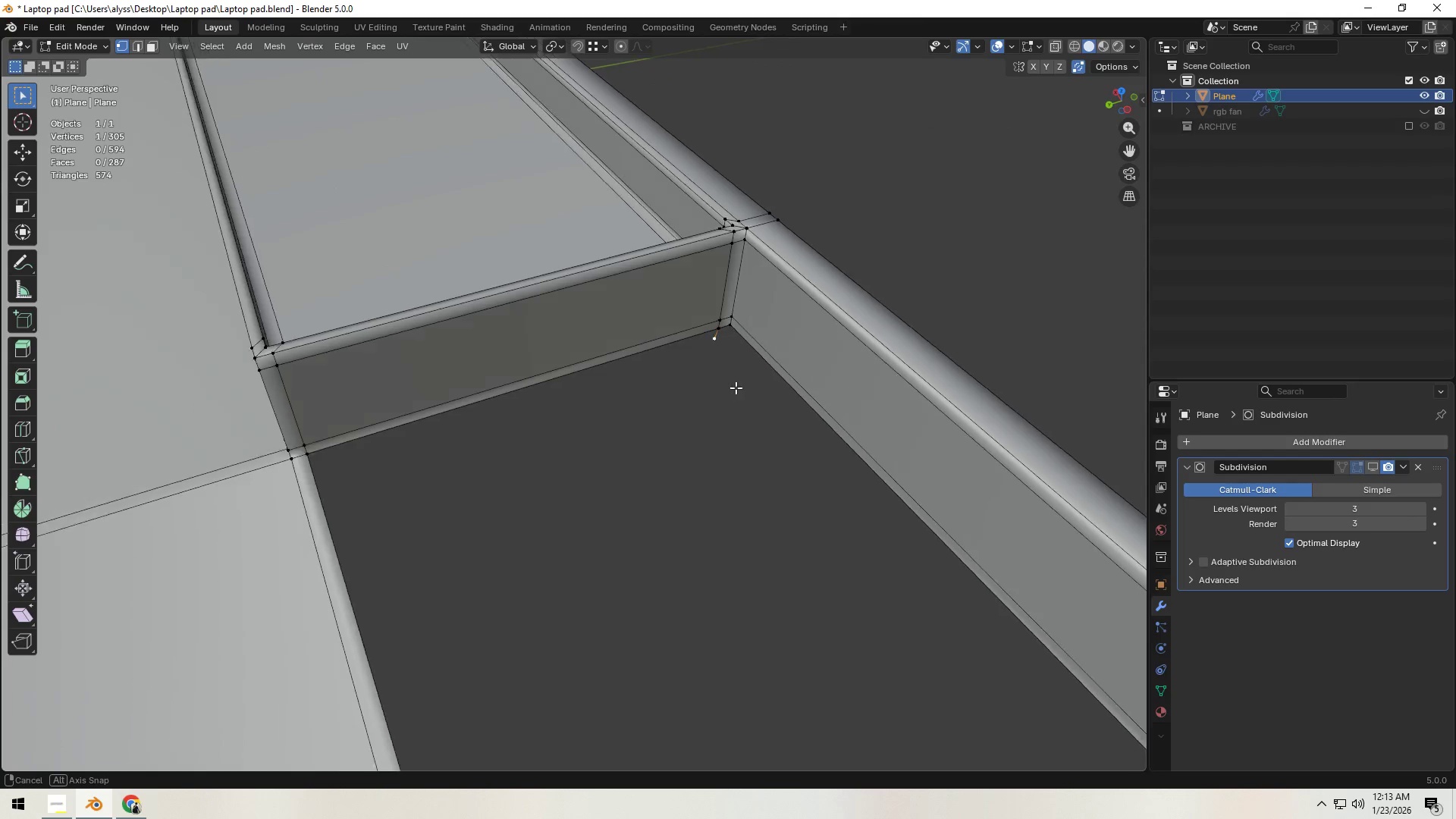 
hold_key(key=ShiftLeft, duration=0.41)
 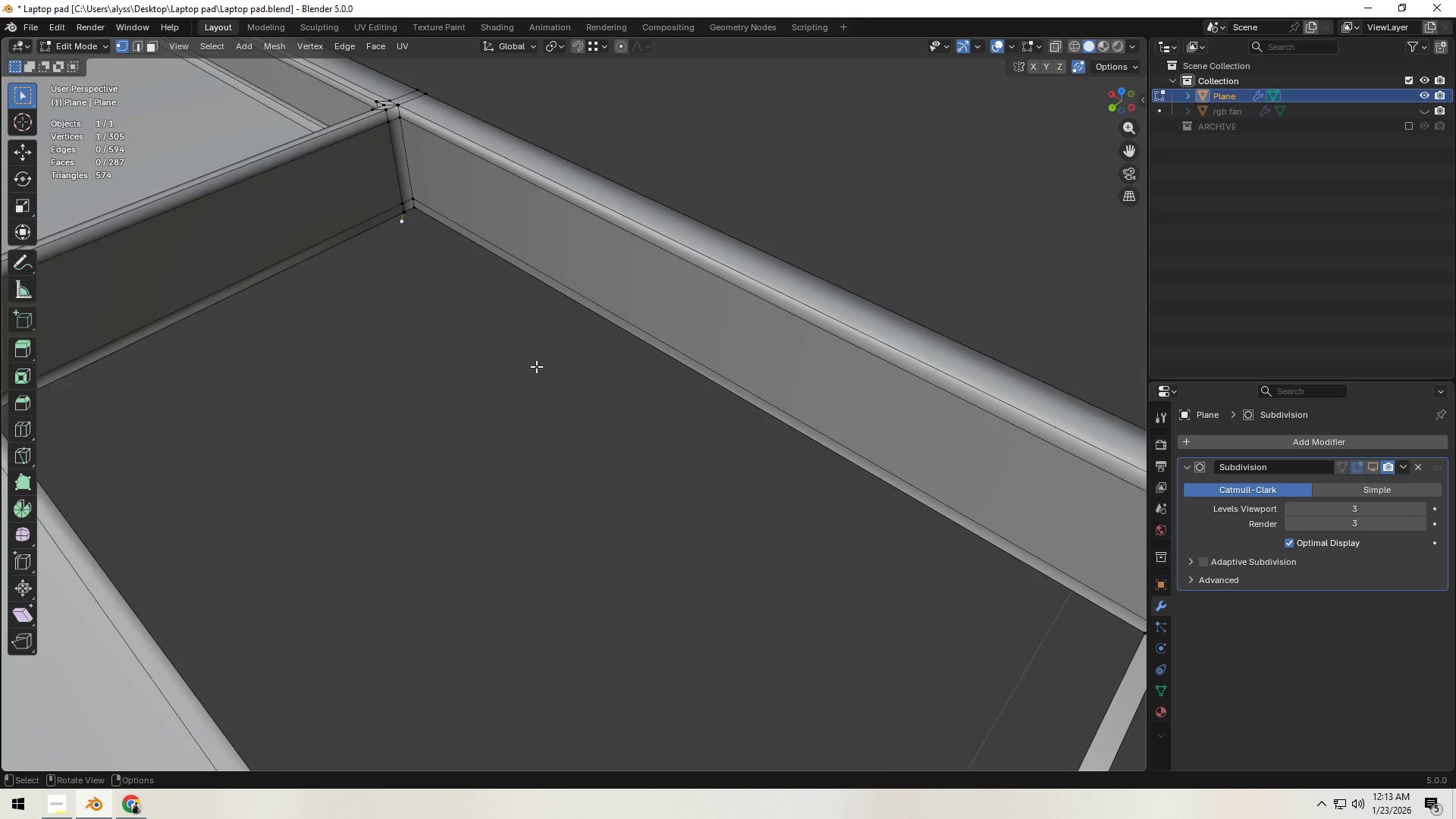 
hold_key(key=ShiftLeft, duration=0.45)
 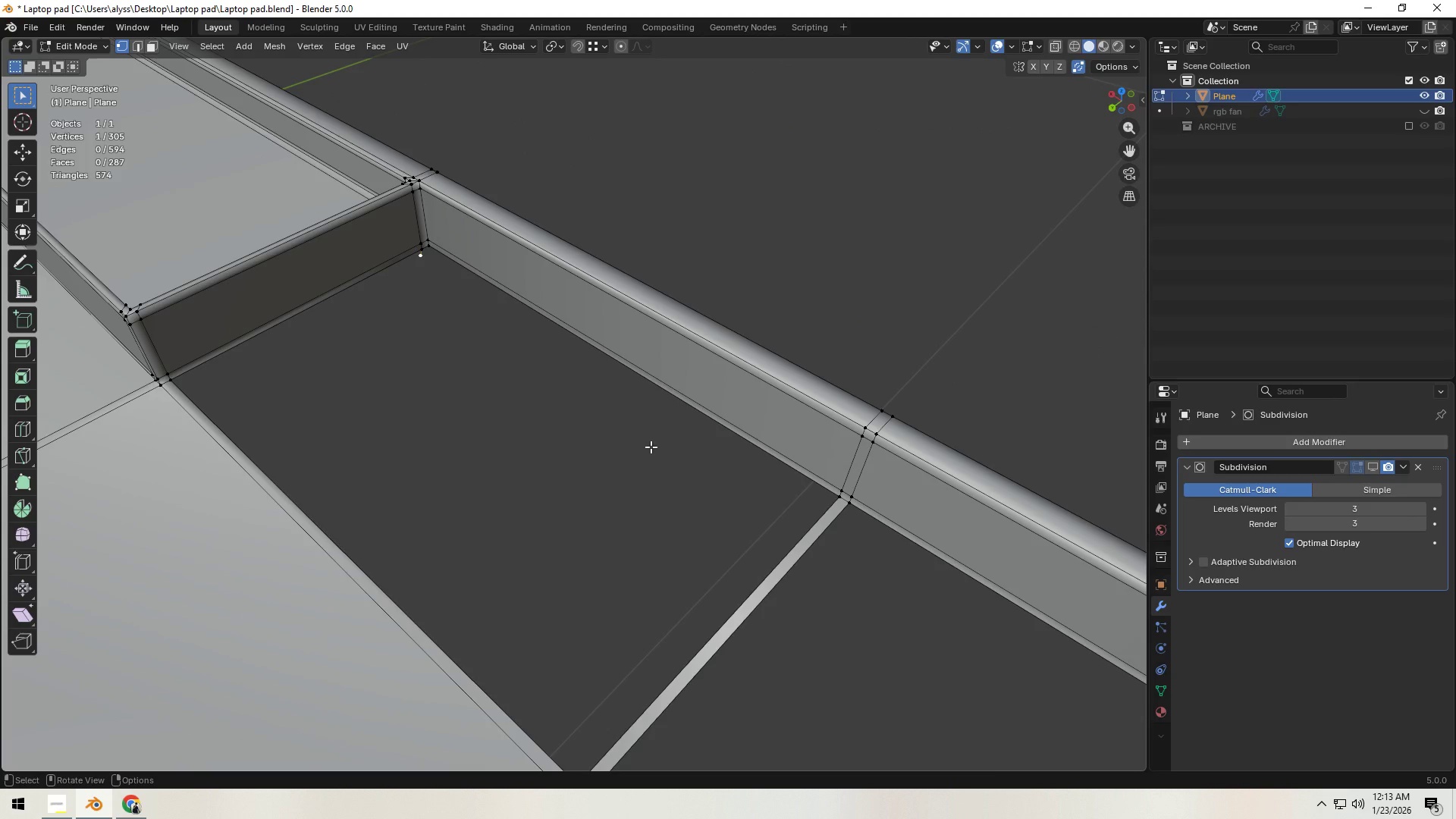 
scroll: coordinate [548, 379], scroll_direction: down, amount: 2.0
 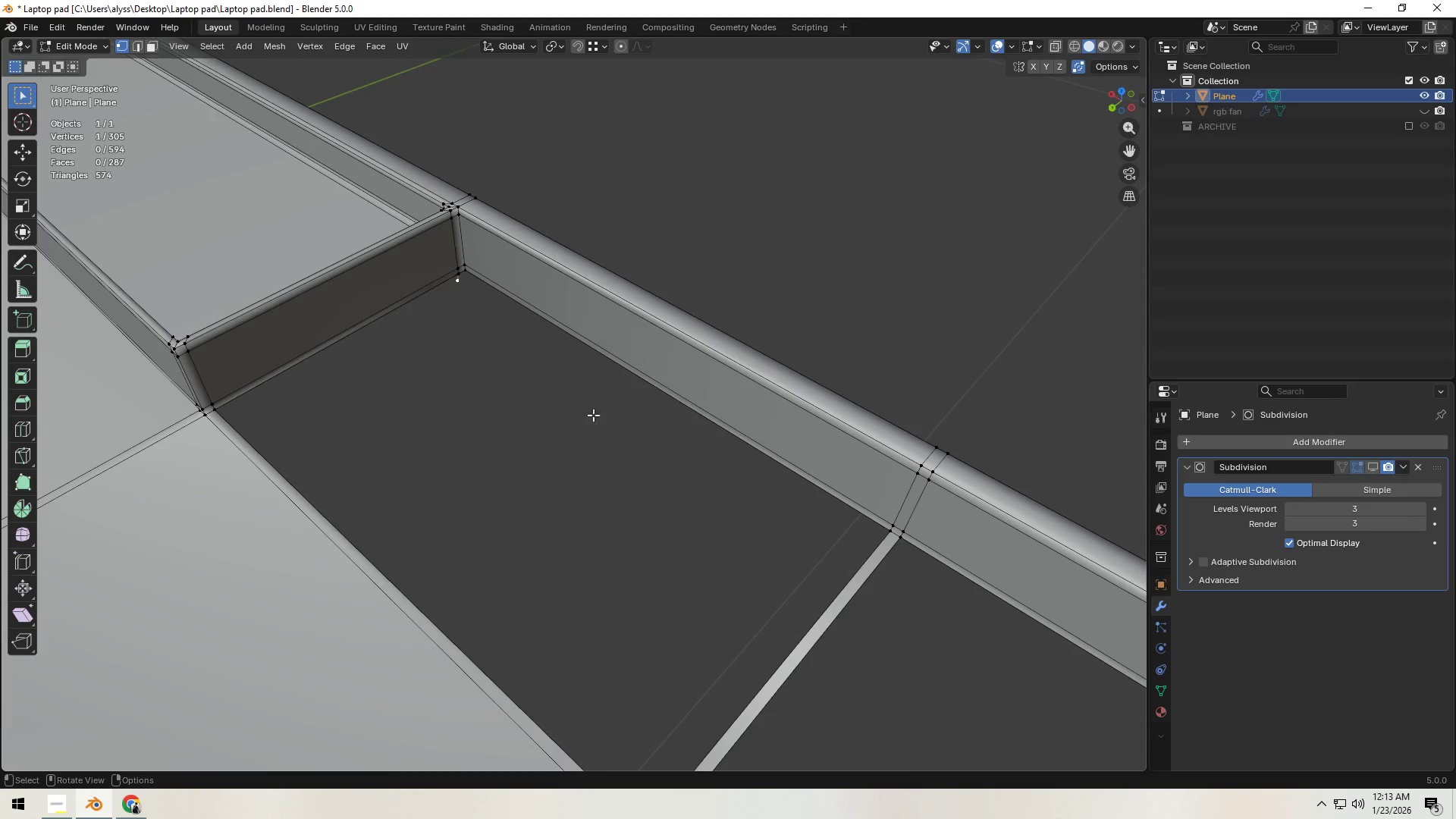 
hold_key(key=ShiftLeft, duration=0.67)
 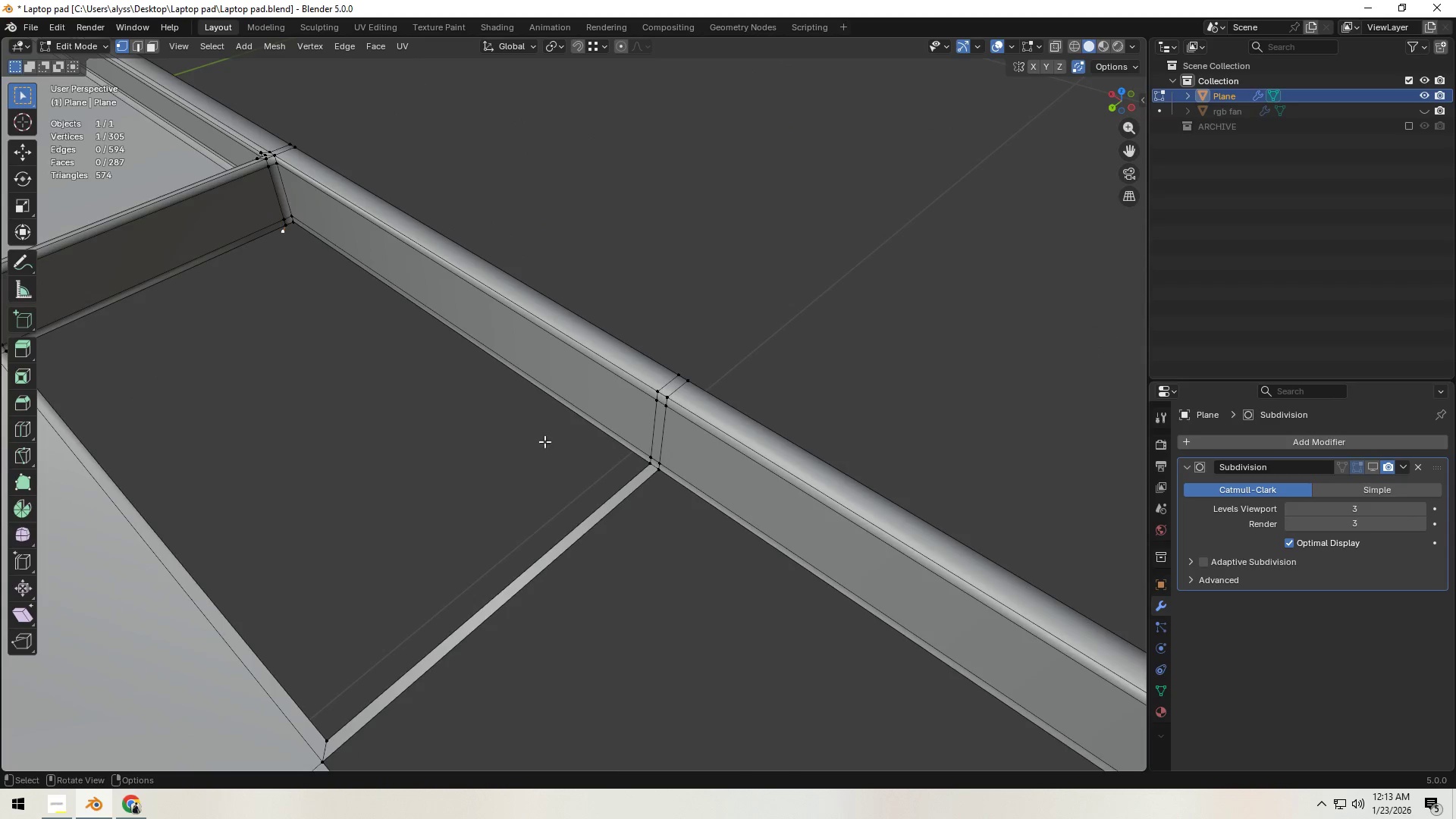 
scroll: coordinate [573, 460], scroll_direction: none, amount: 0.0
 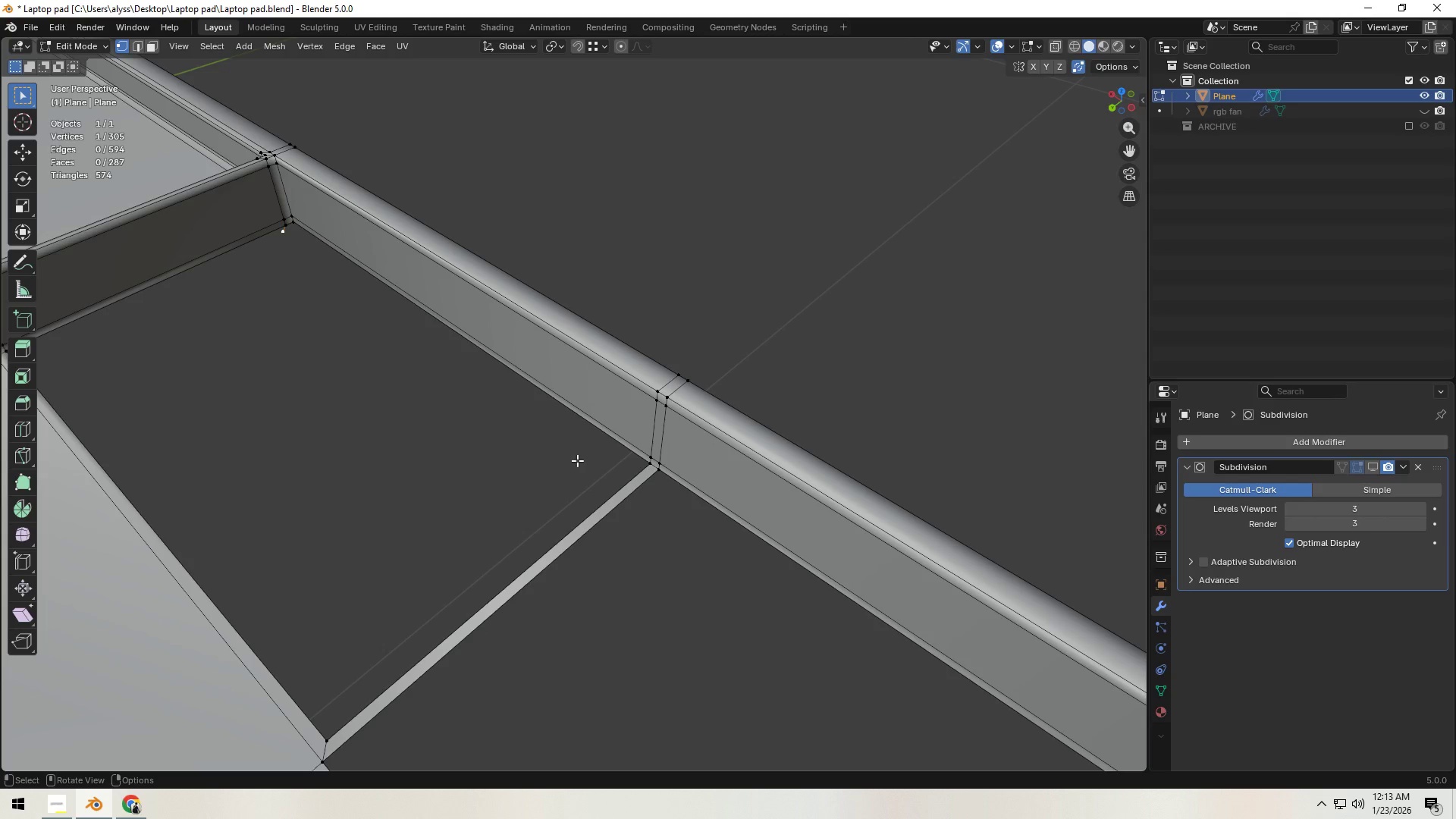 
wait(14.22)
 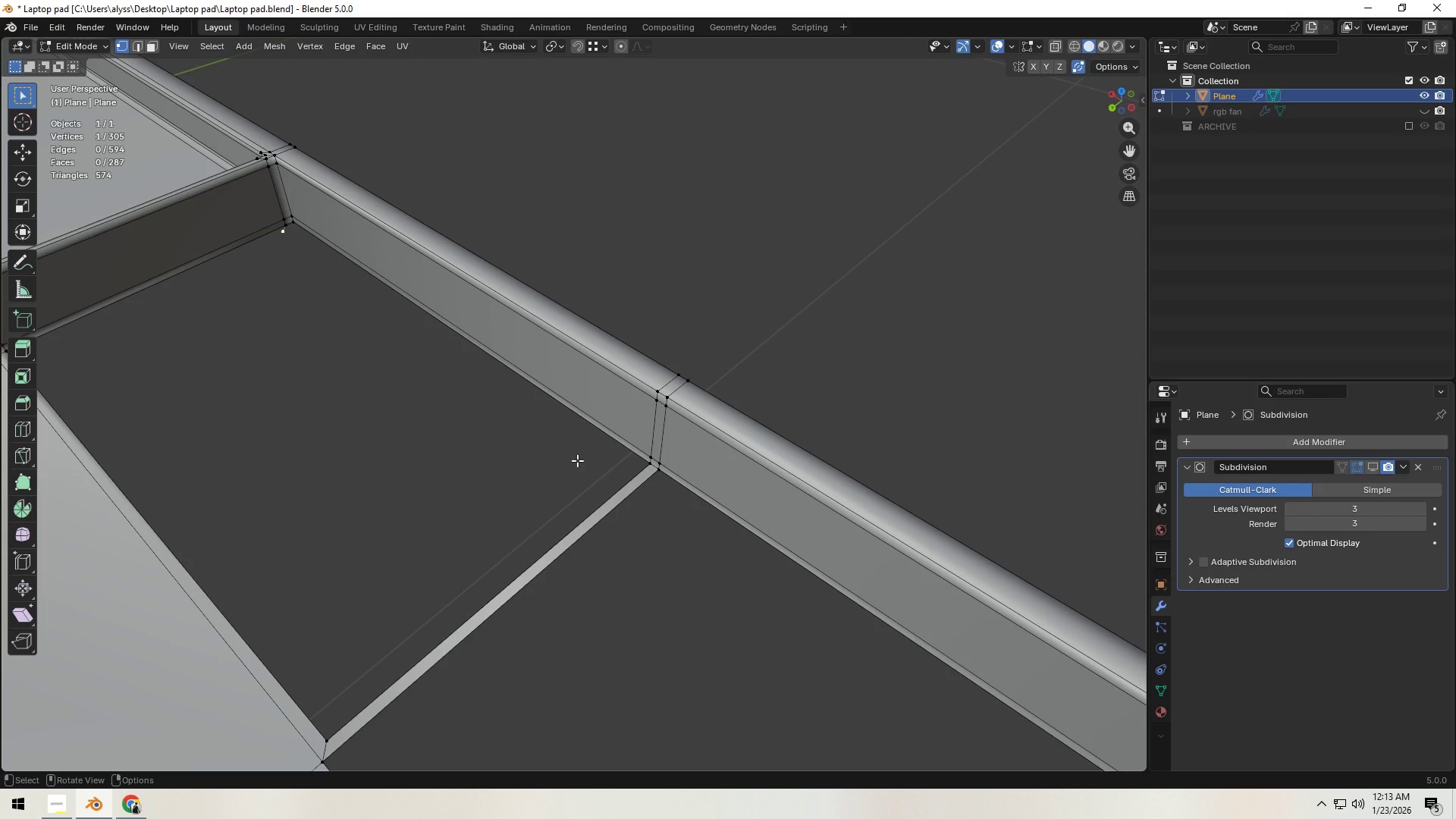 
key(Backquote)
 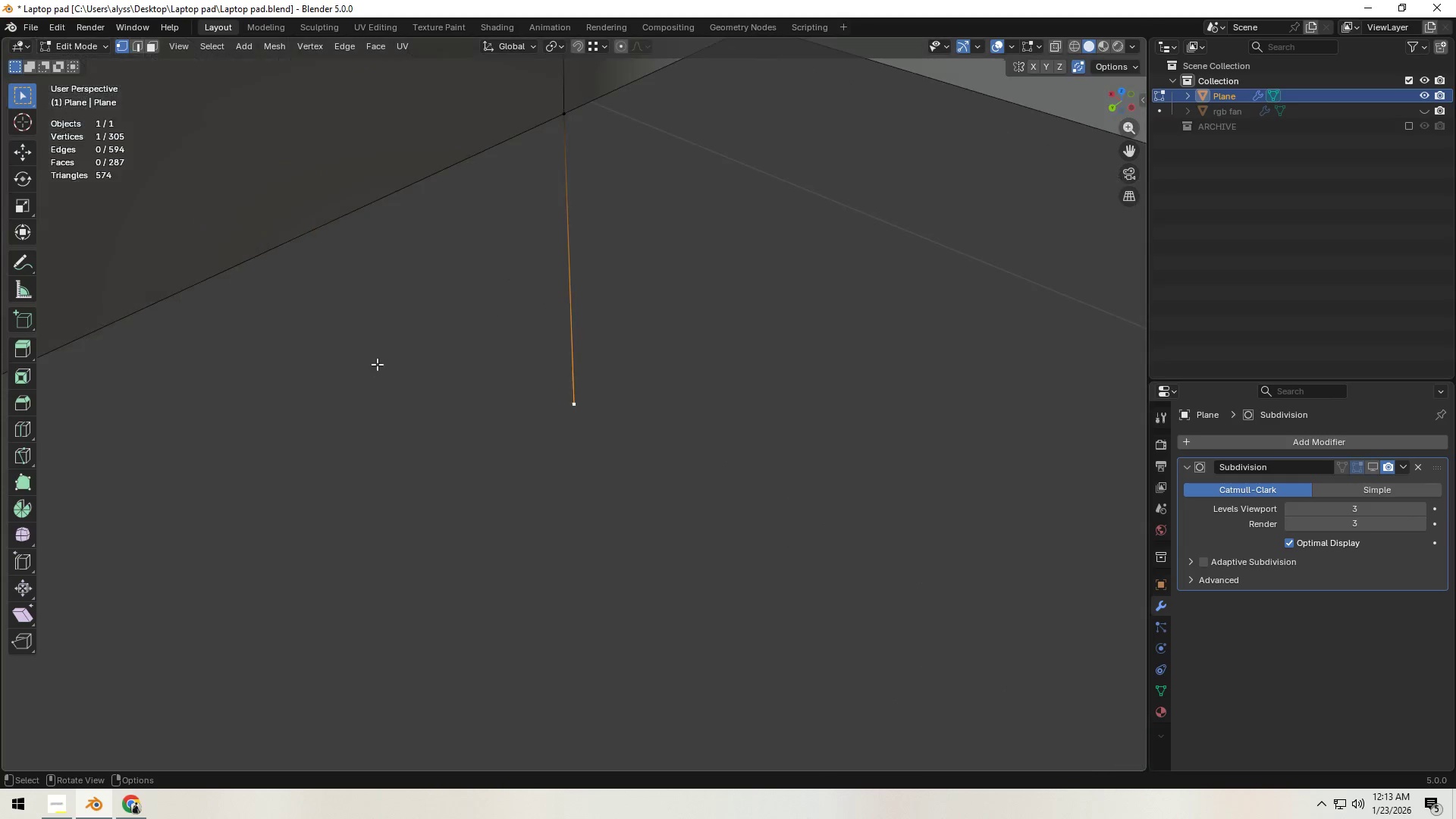 
scroll: coordinate [435, 350], scroll_direction: down, amount: 4.0
 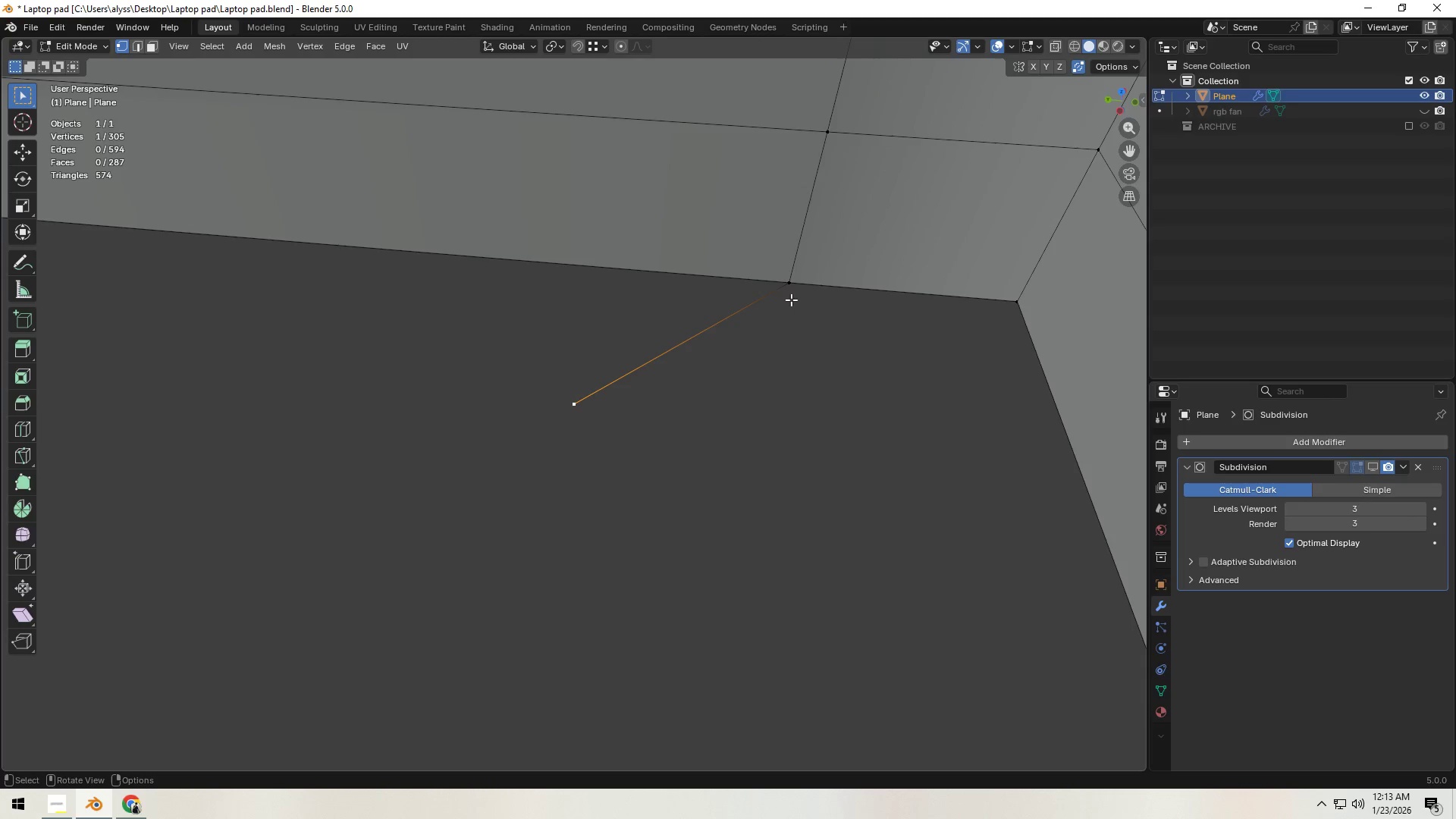 
type(gy)
 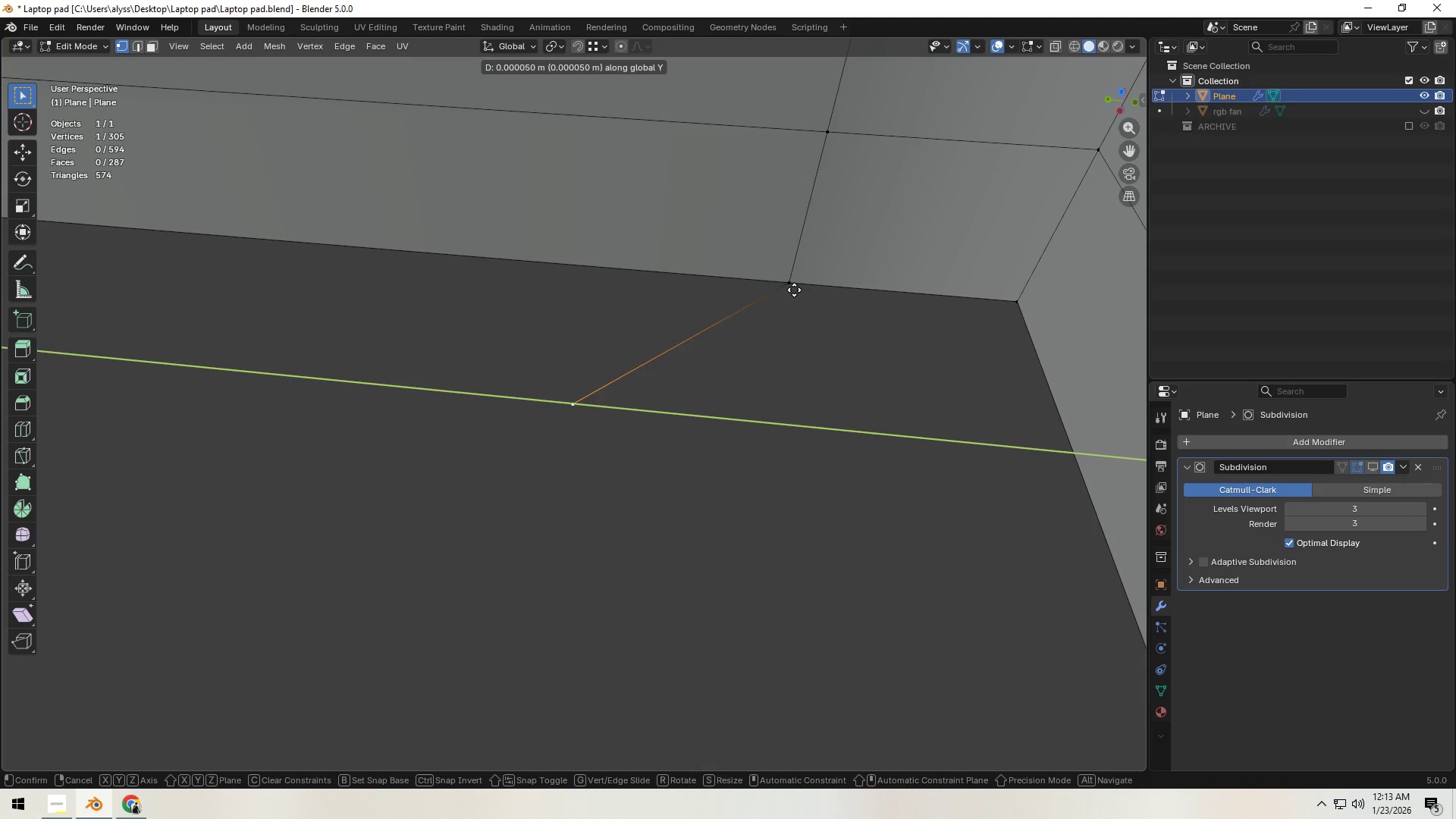 
hold_key(key=ControlLeft, duration=0.47)
left_click([793, 287])
 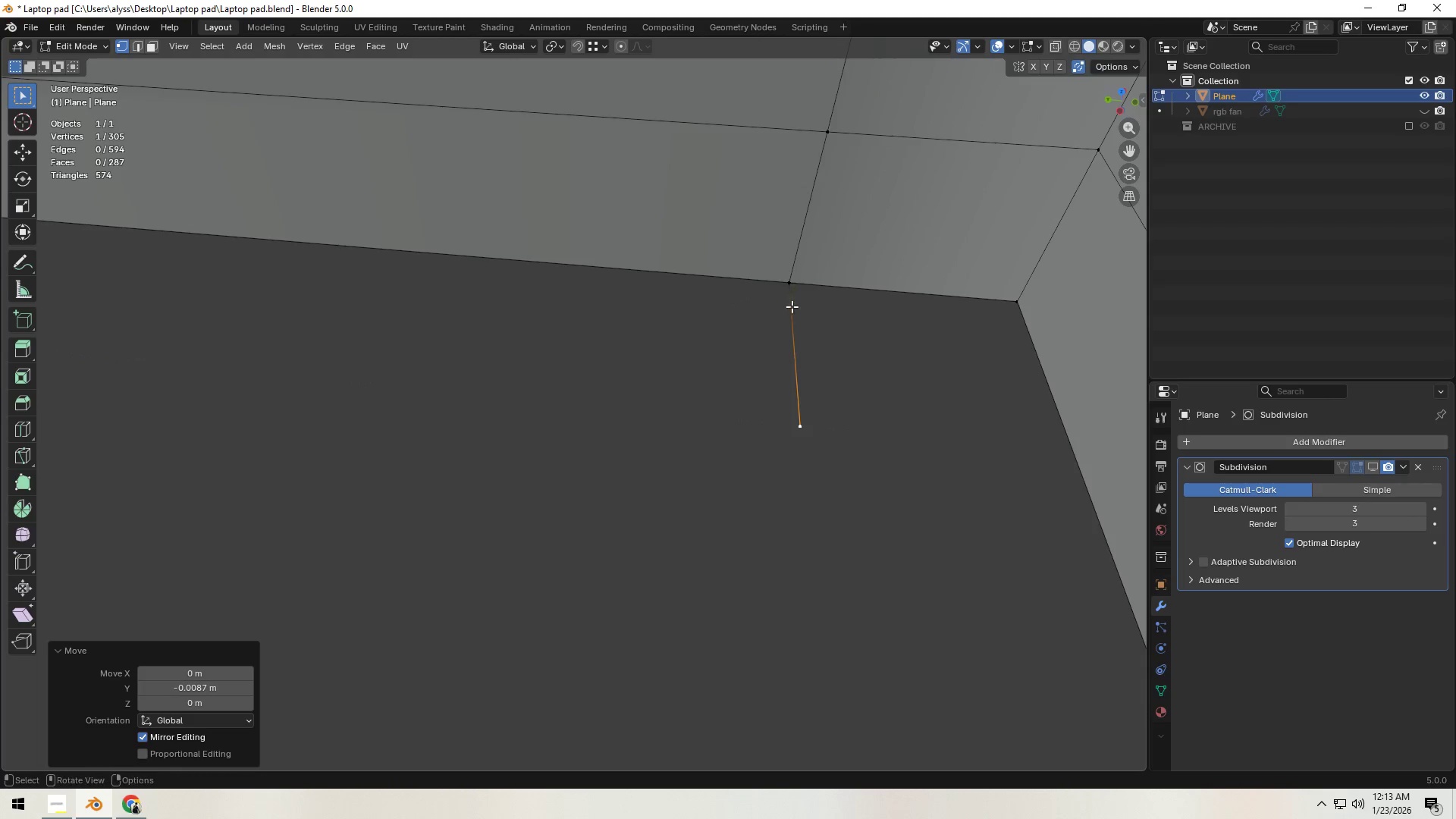 
scroll: coordinate [766, 361], scroll_direction: down, amount: 16.0
 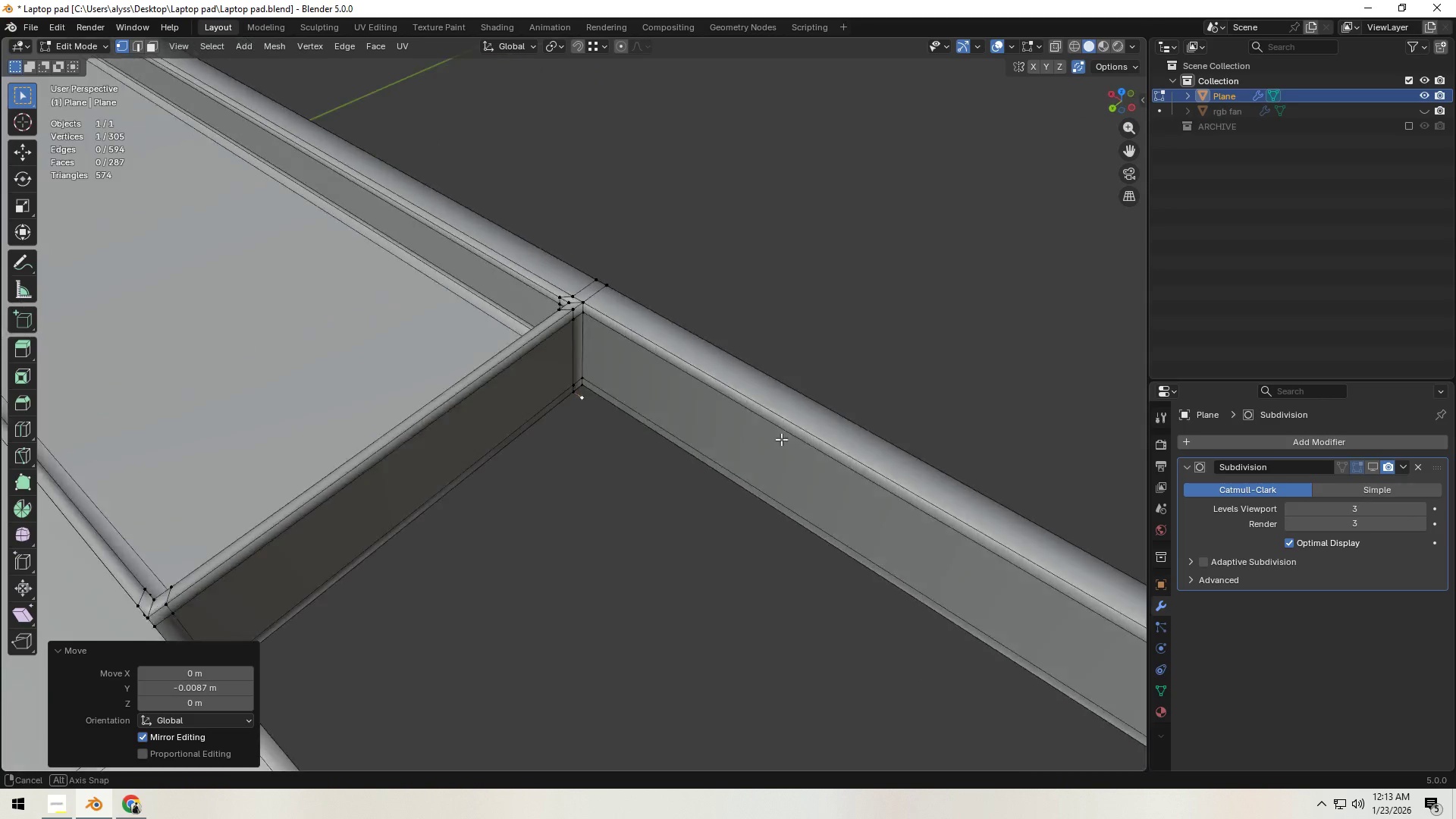 
hold_key(key=ShiftLeft, duration=0.31)
 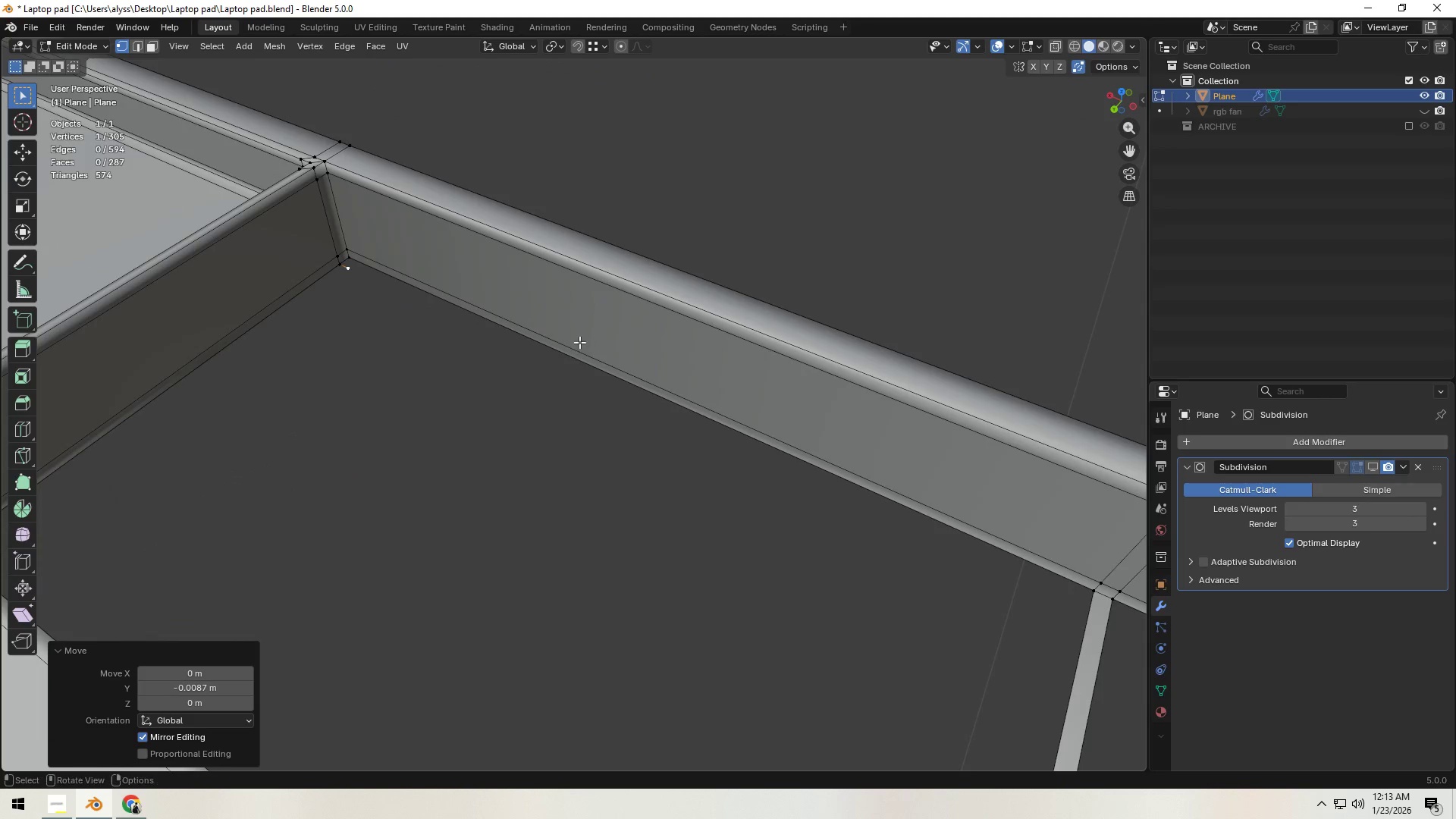 
key(Shift+ShiftLeft)
 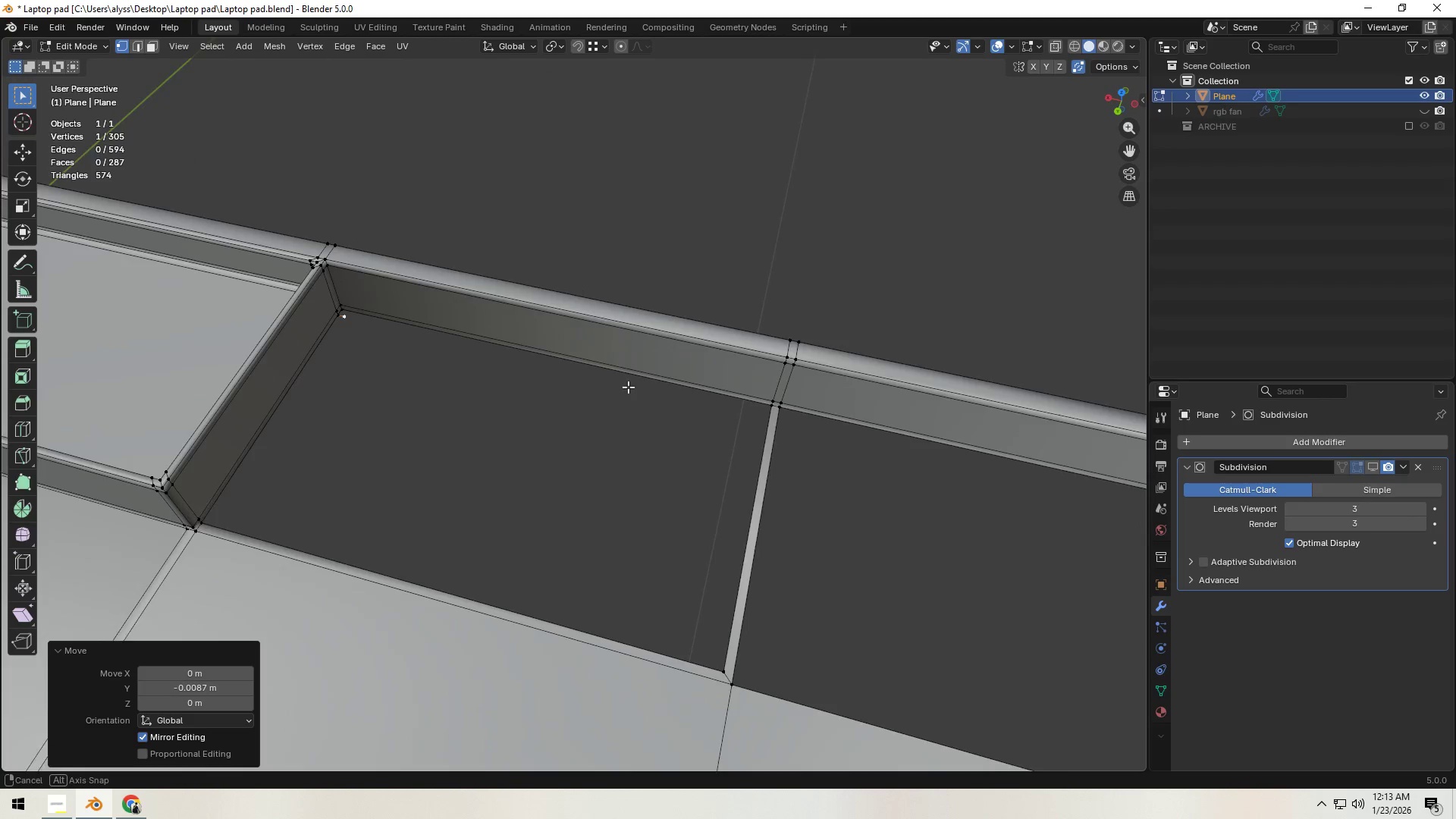 
scroll: coordinate [579, 351], scroll_direction: down, amount: 3.0
 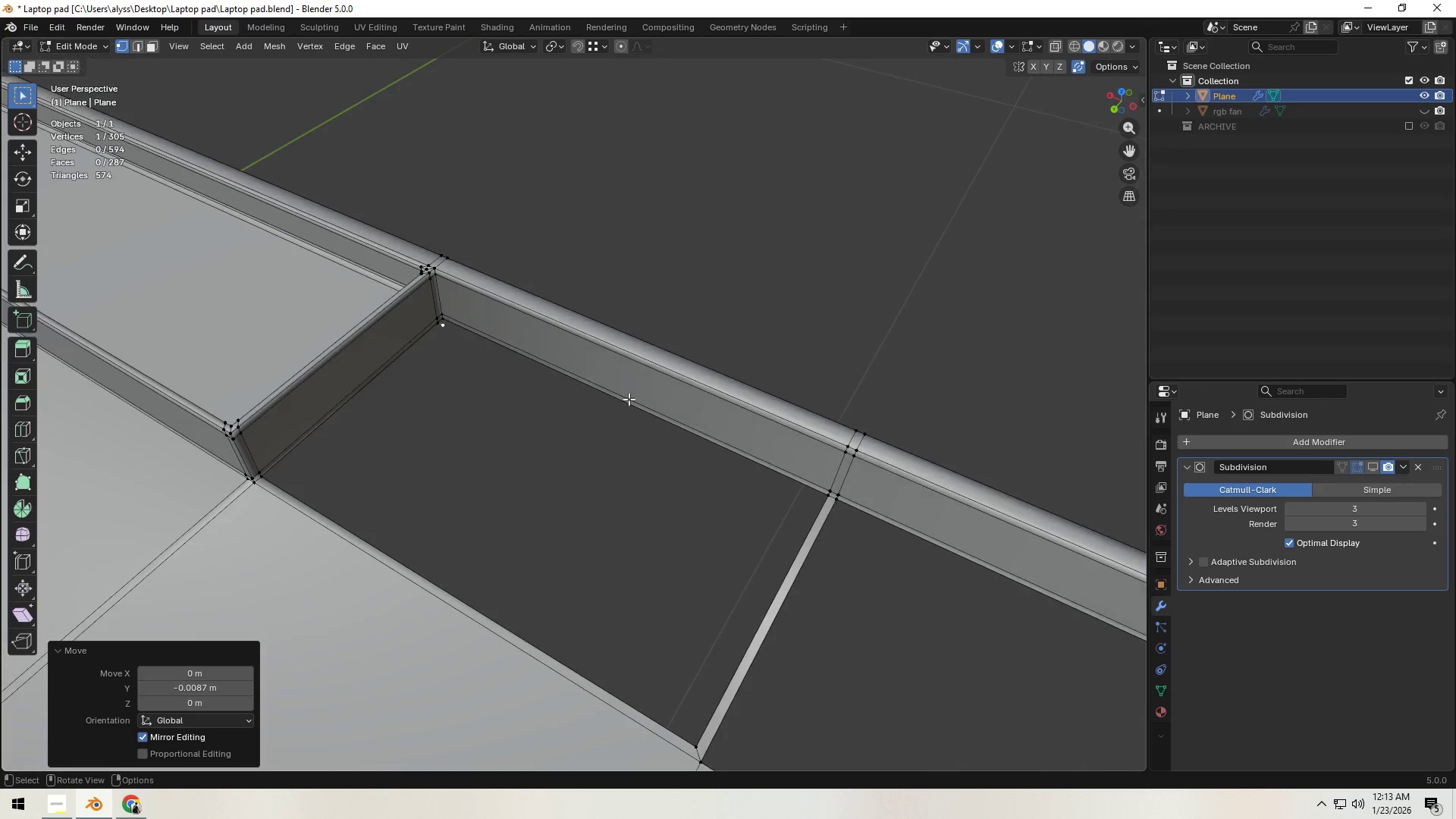 
hold_key(key=ShiftLeft, duration=0.31)
 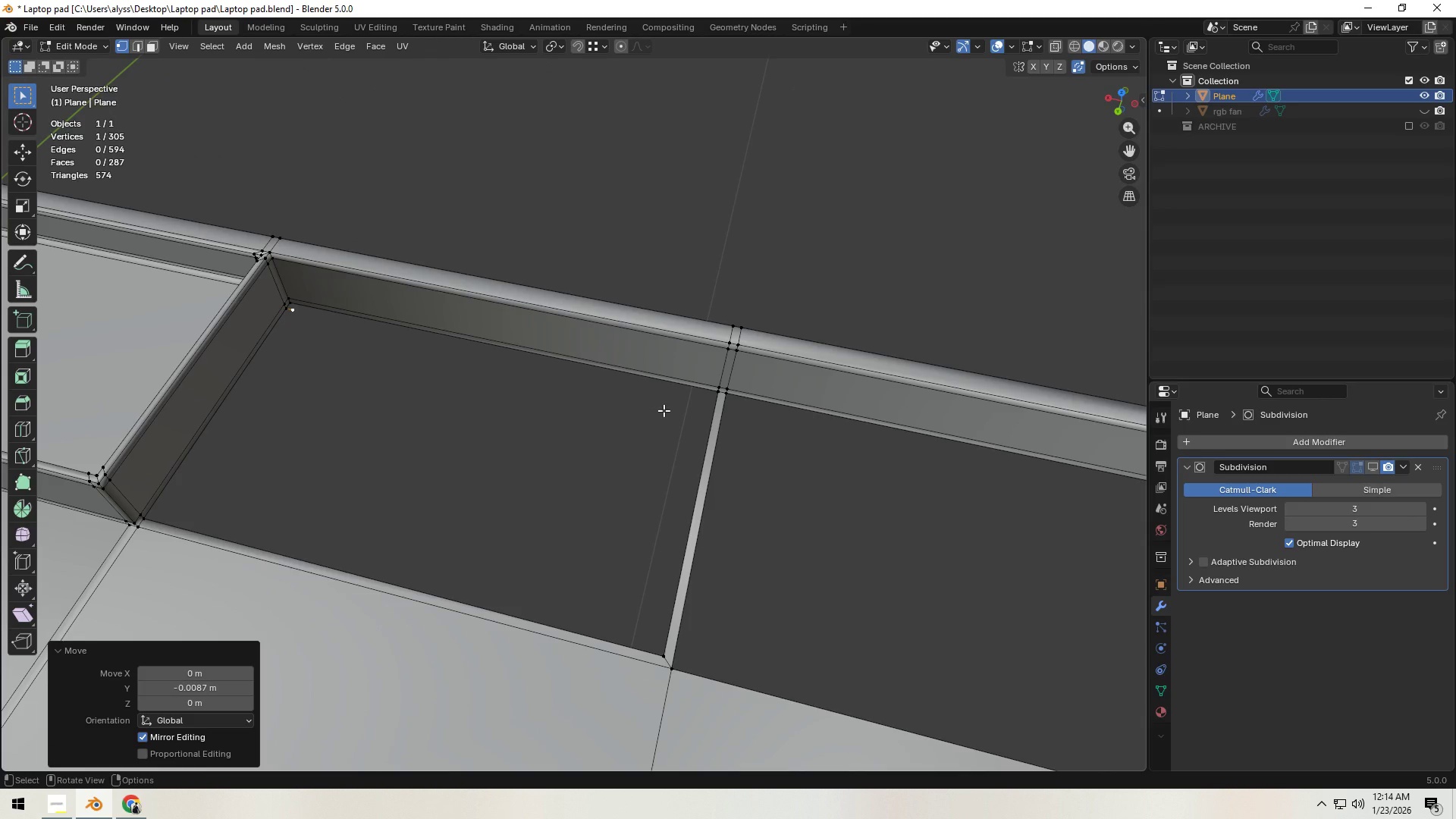 
scroll: coordinate [664, 410], scroll_direction: up, amount: 1.0
 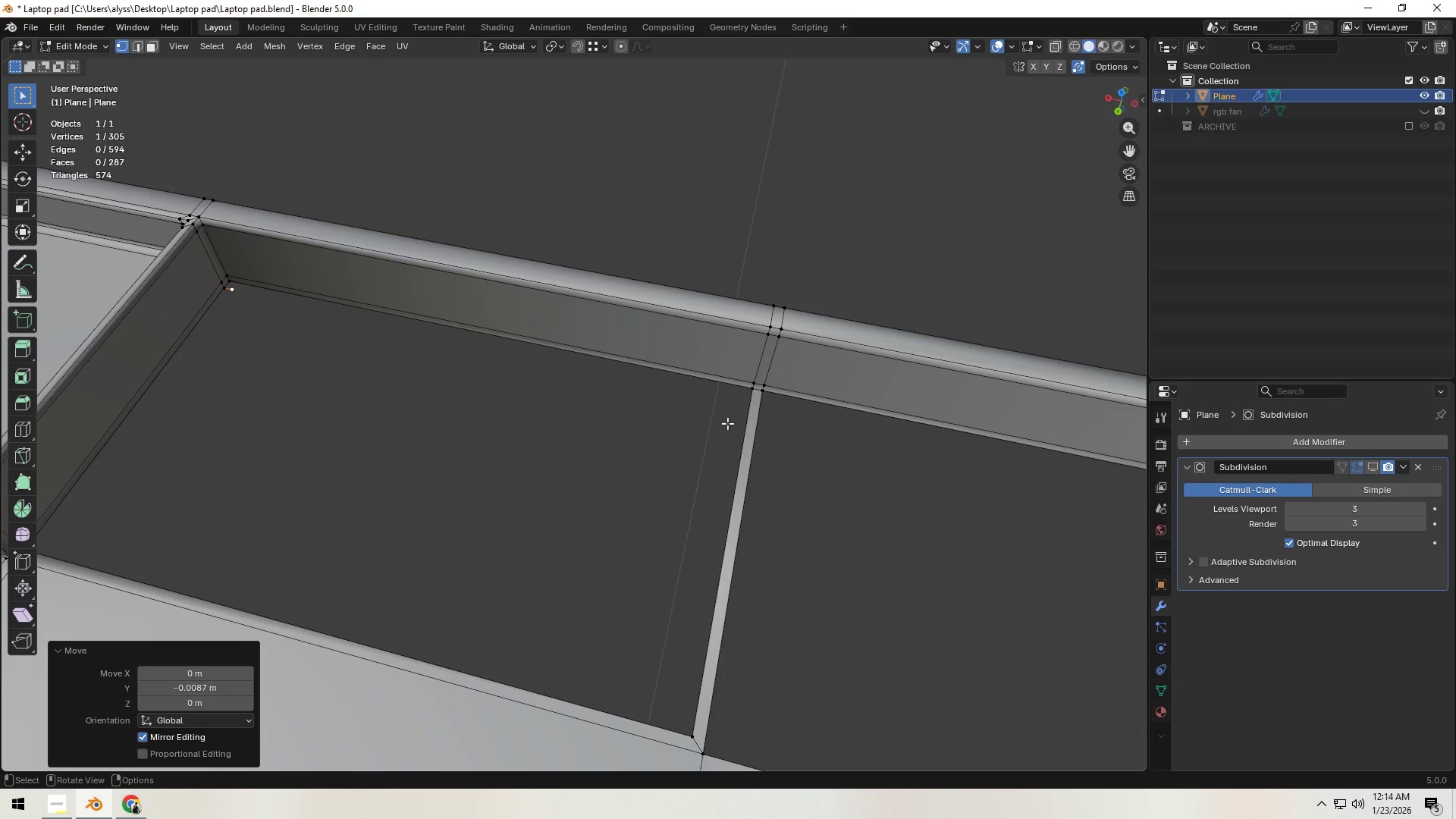 
hold_key(key=ShiftLeft, duration=0.45)
 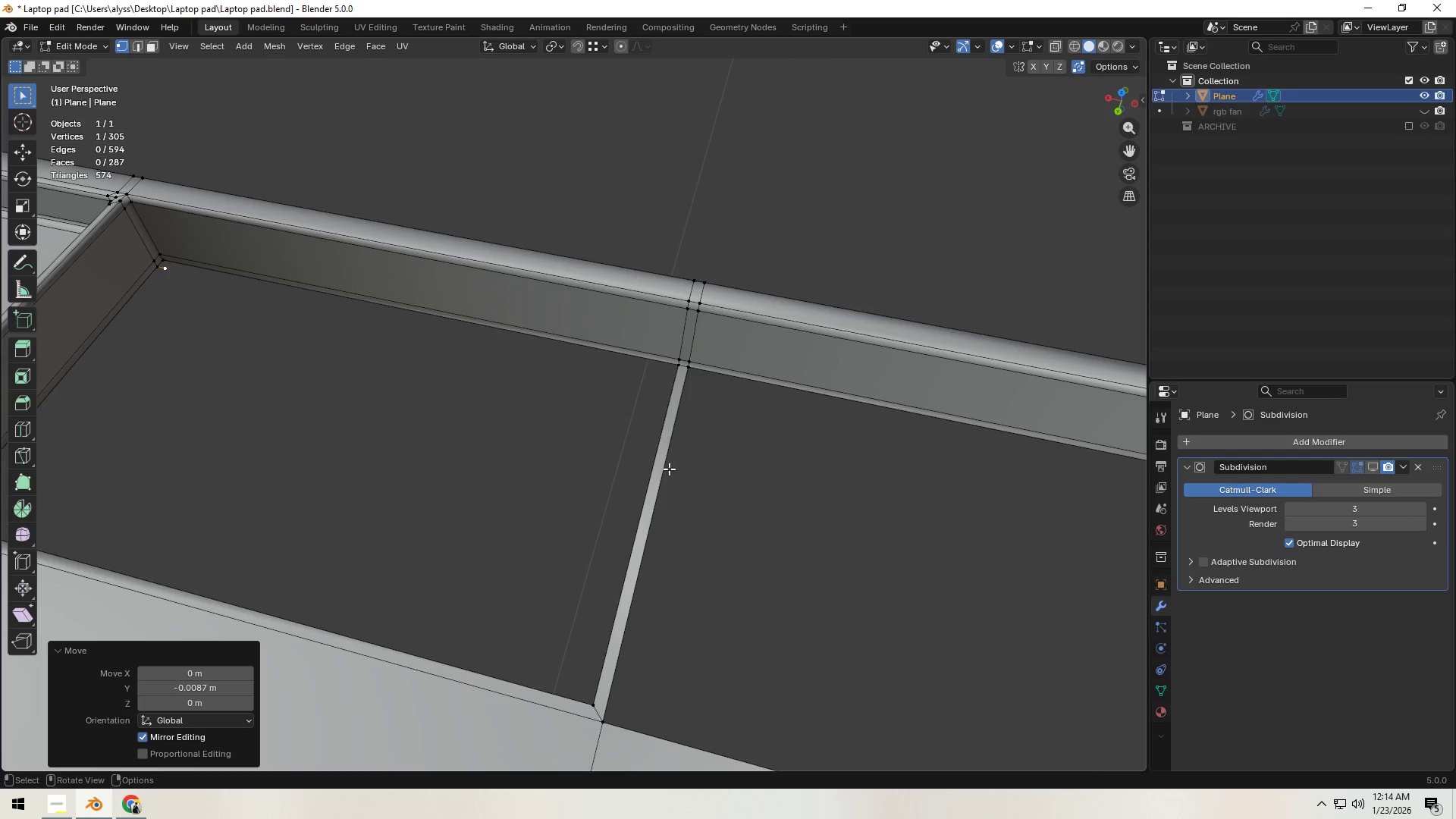 
key(Control+ControlLeft)
 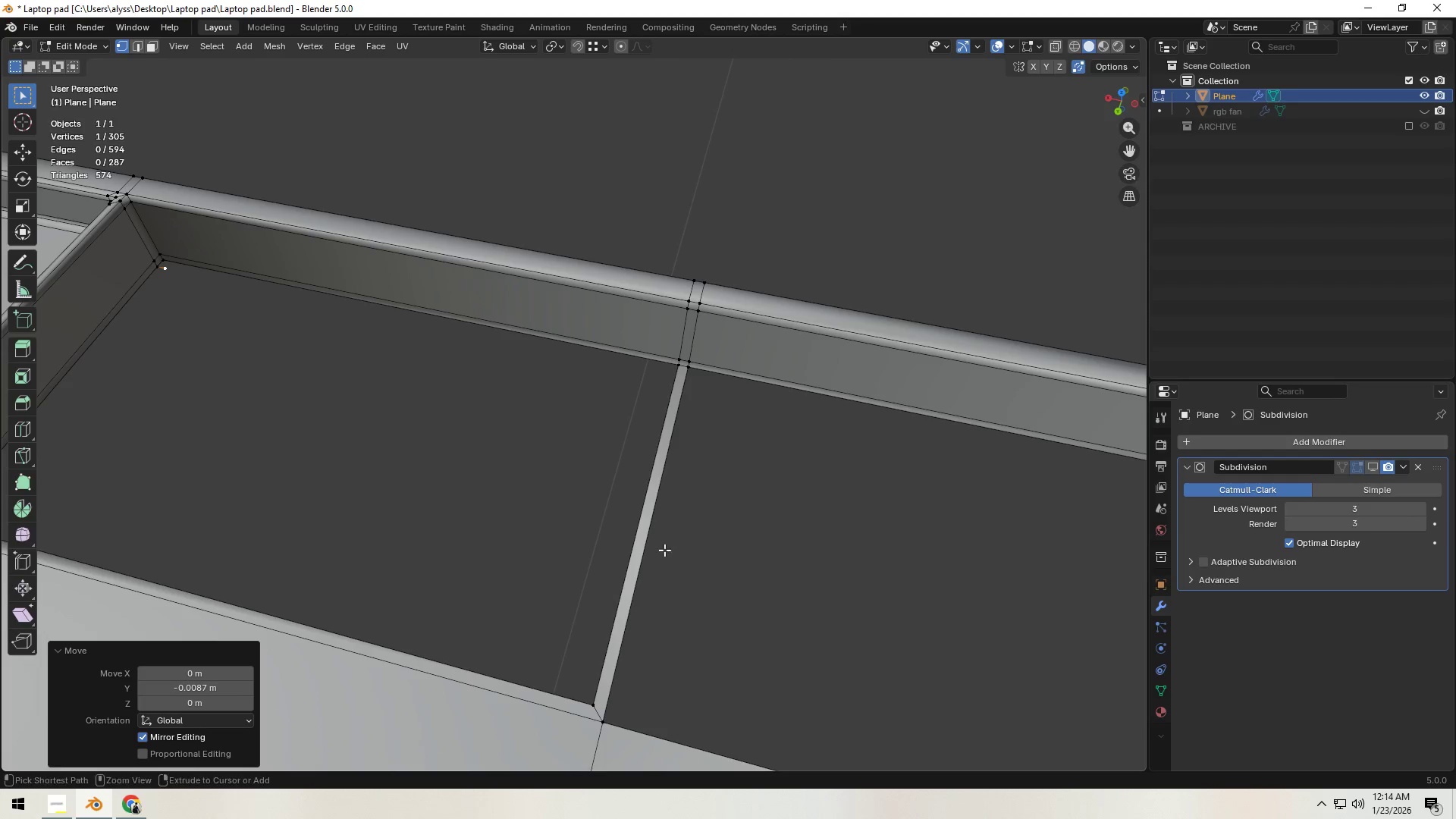 
key(Control+R)
 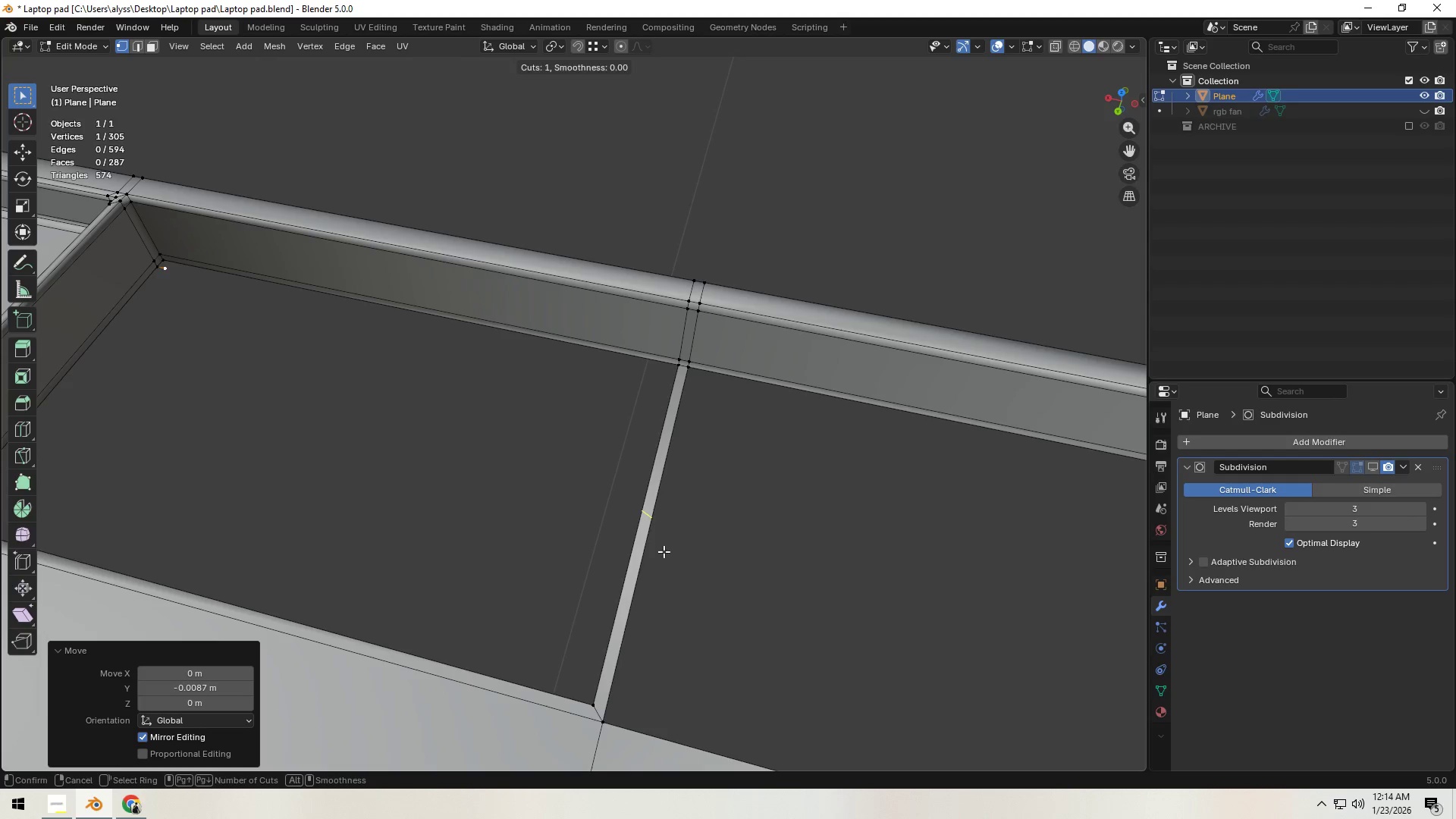 
left_click_drag(start_coordinate=[664, 551], to_coordinate=[667, 544])
 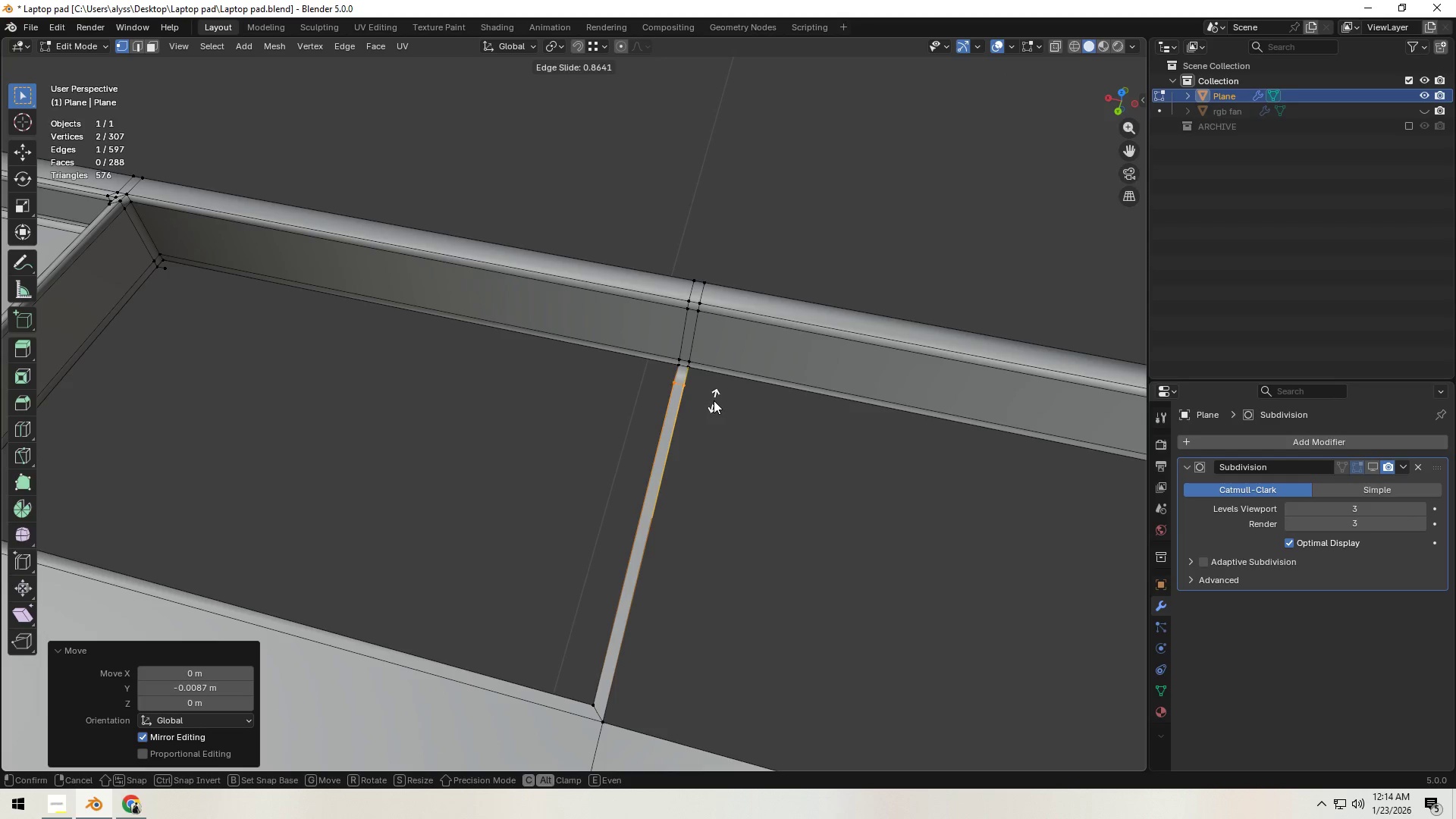 
left_click([715, 397])
 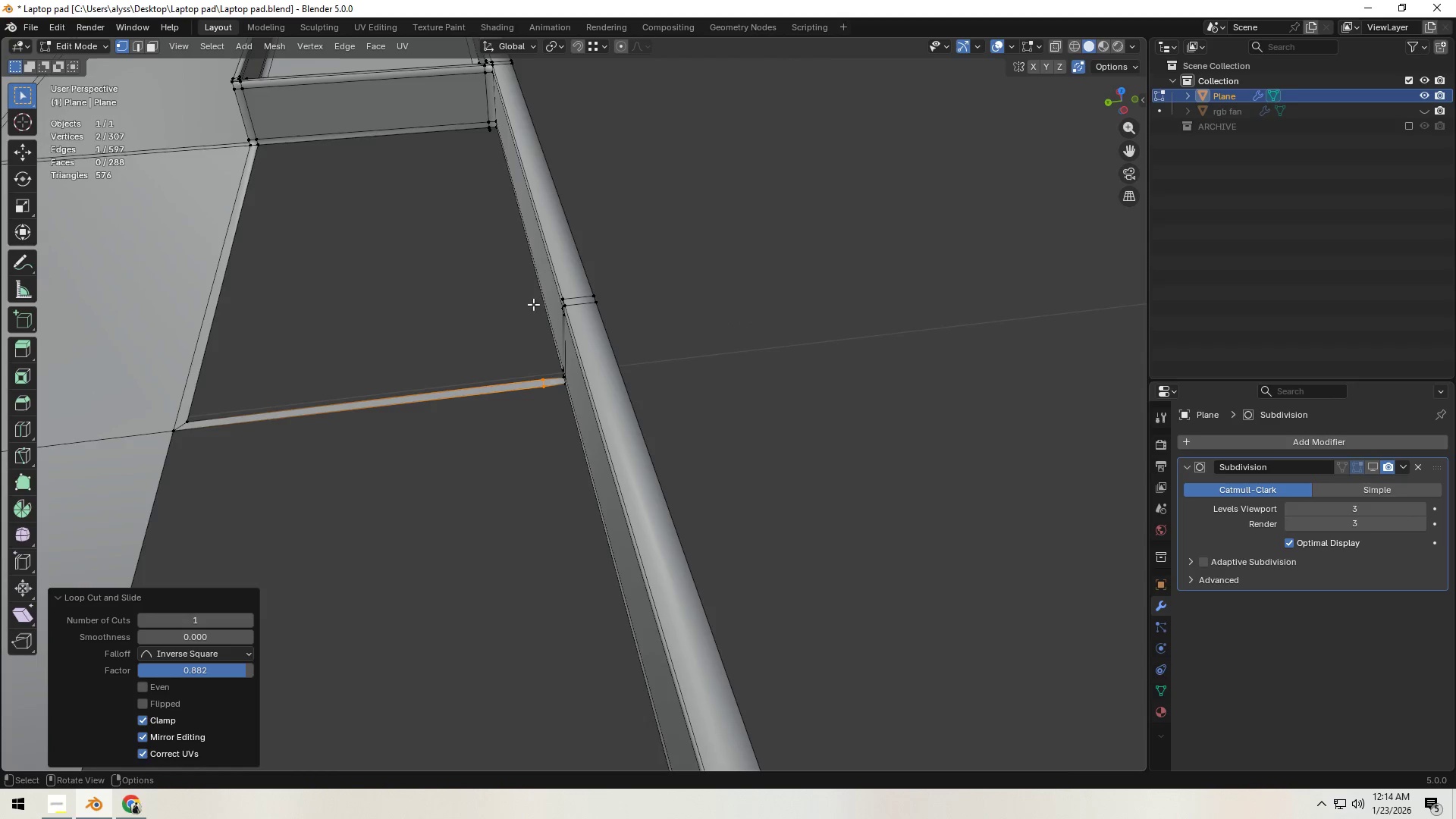 
type(gy)
 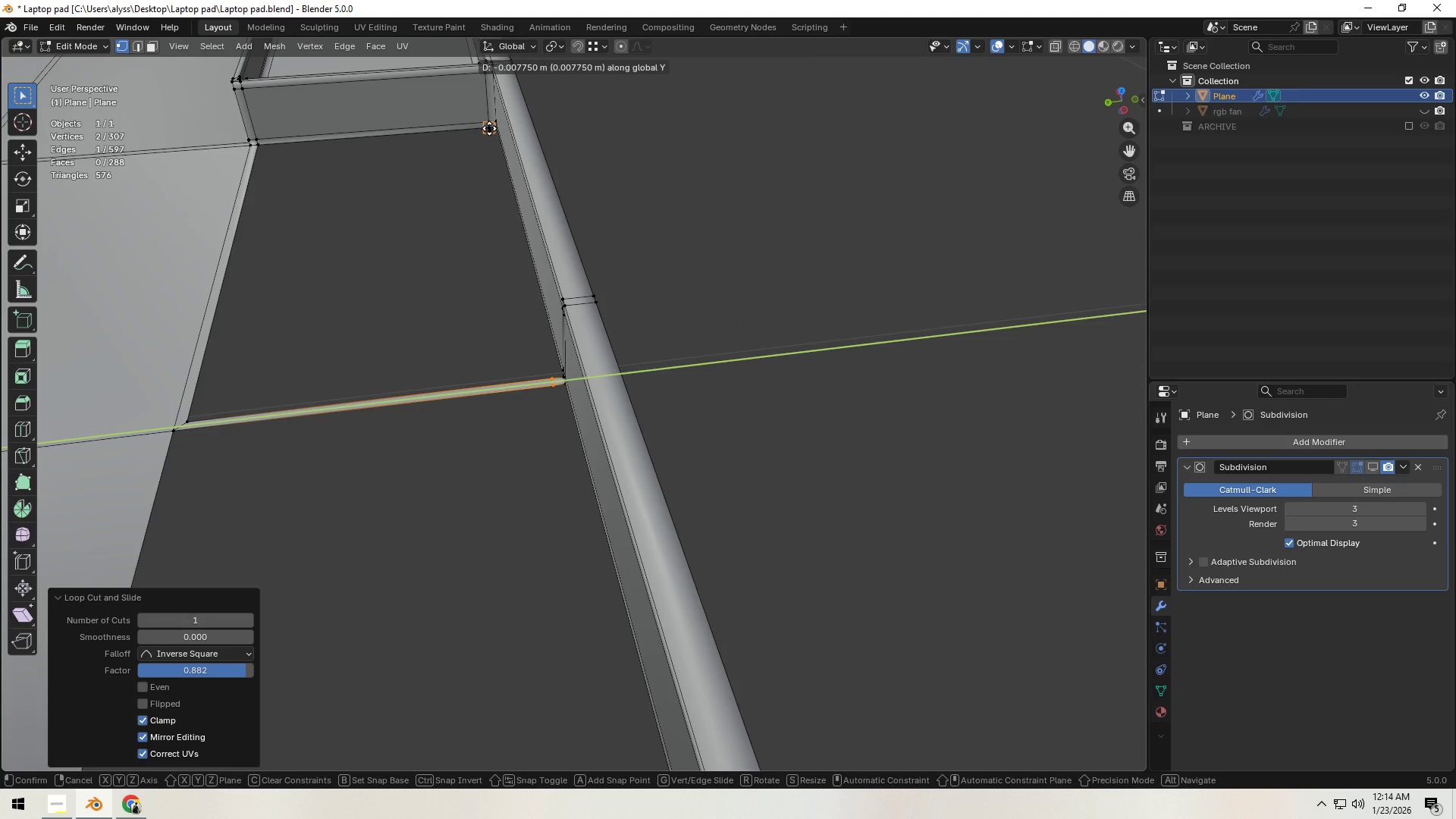 
hold_key(key=ControlLeft, duration=0.66)
left_click([489, 128])
 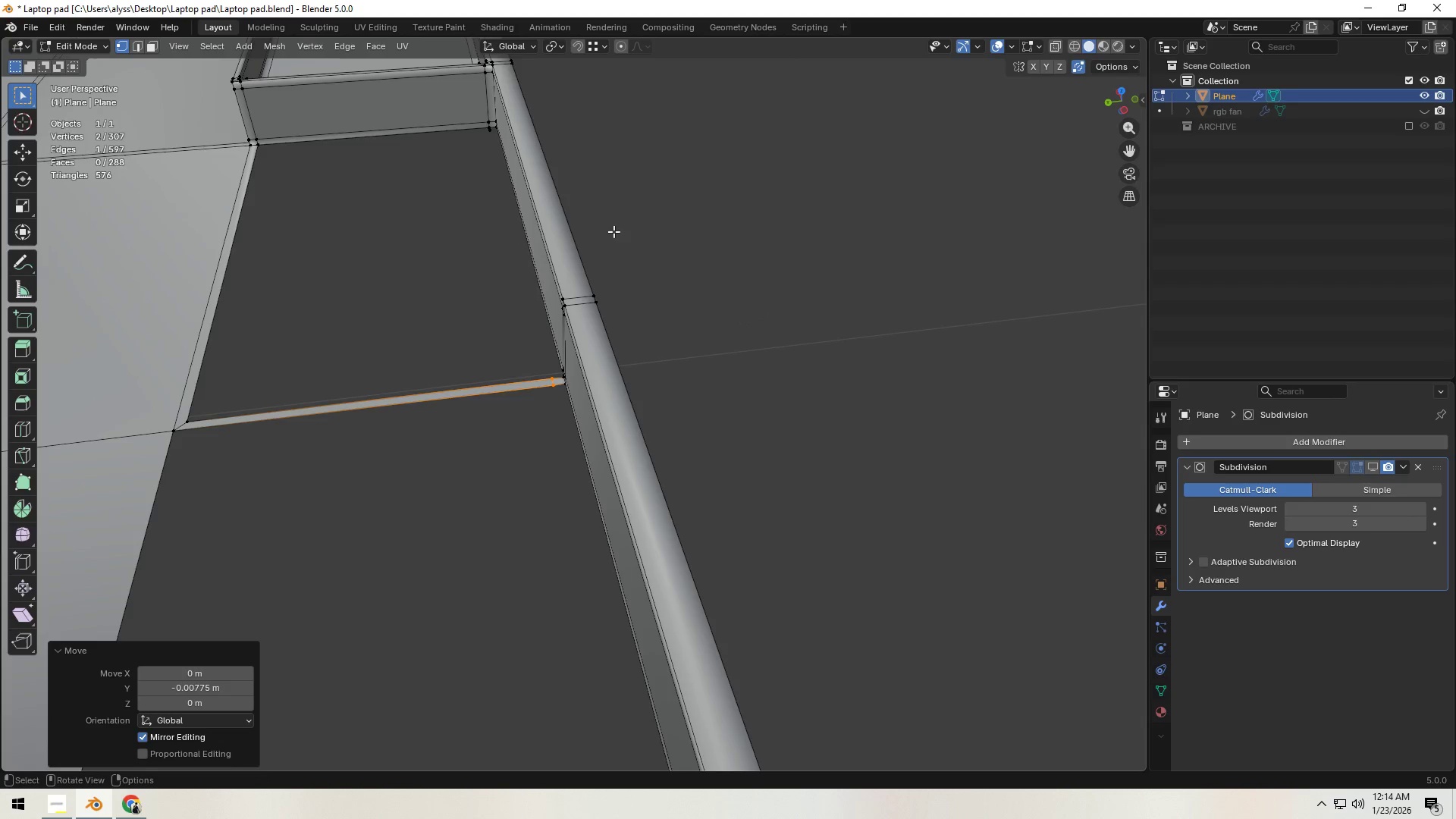 
double_click([689, 264])
 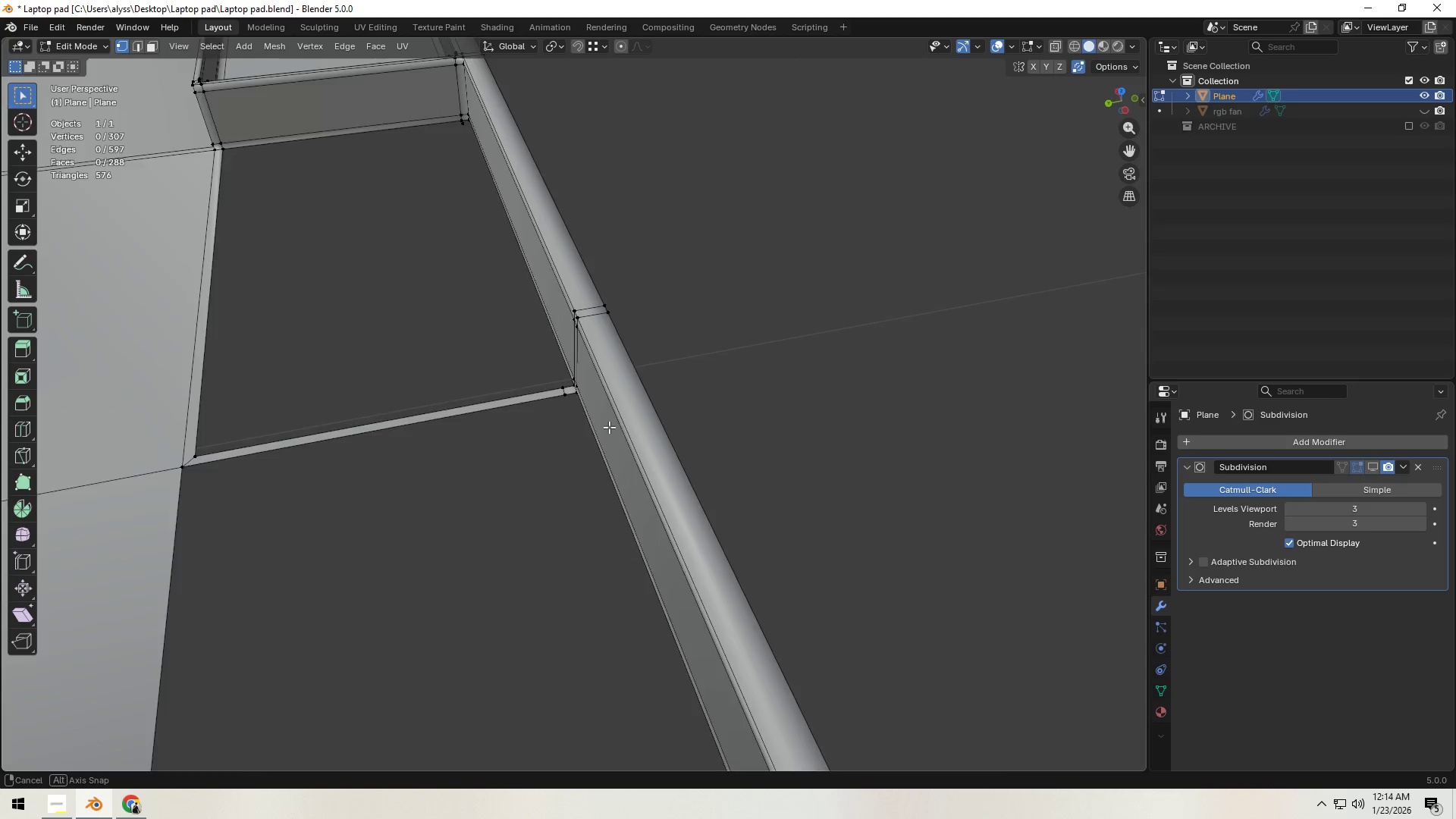 
hold_key(key=ShiftLeft, duration=0.39)
 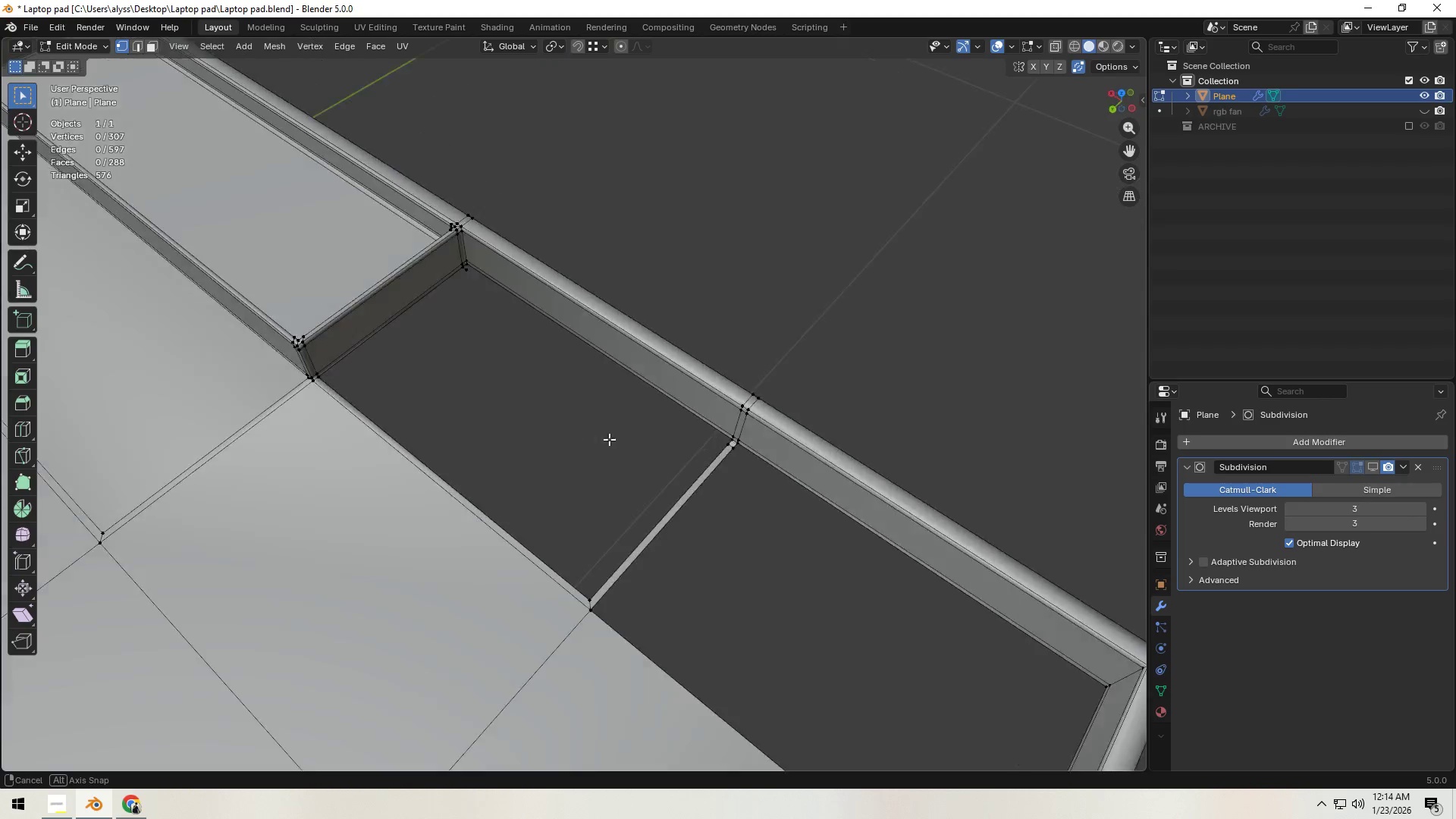 
scroll: coordinate [607, 387], scroll_direction: down, amount: 2.0
 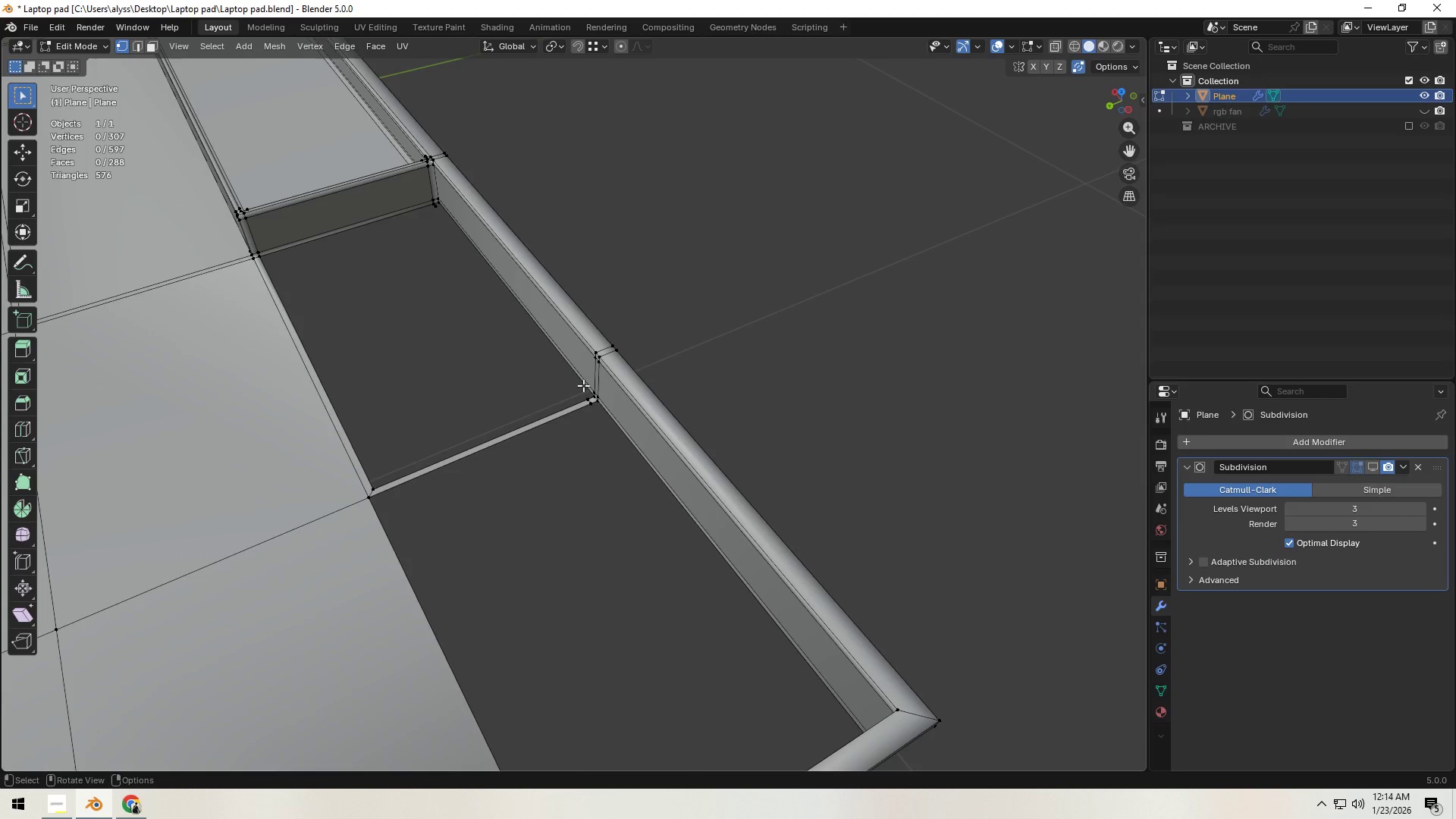 
key(Shift+ShiftLeft)
 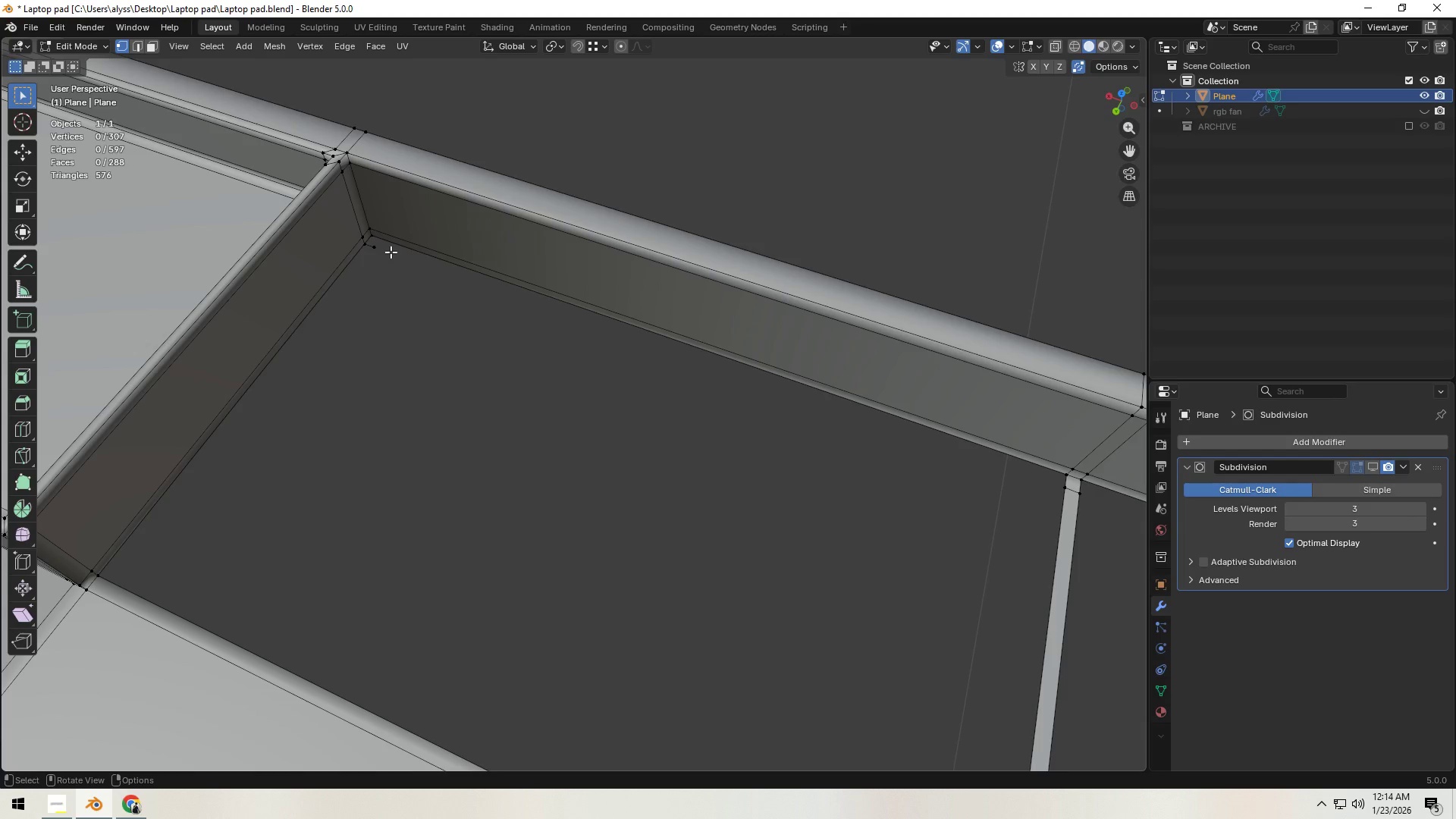 
scroll: coordinate [620, 440], scroll_direction: up, amount: 4.0
 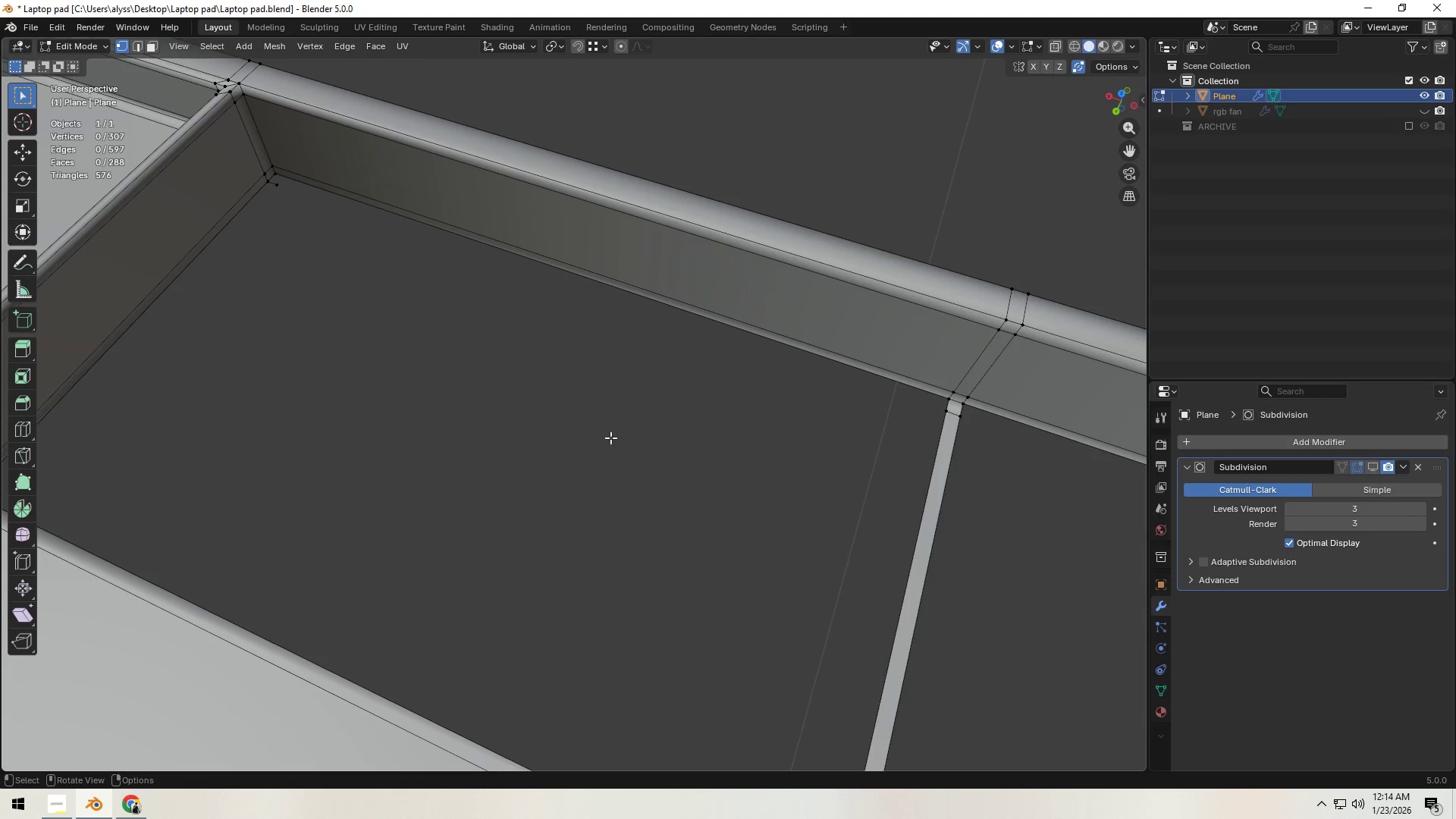 
wait(5.26)
 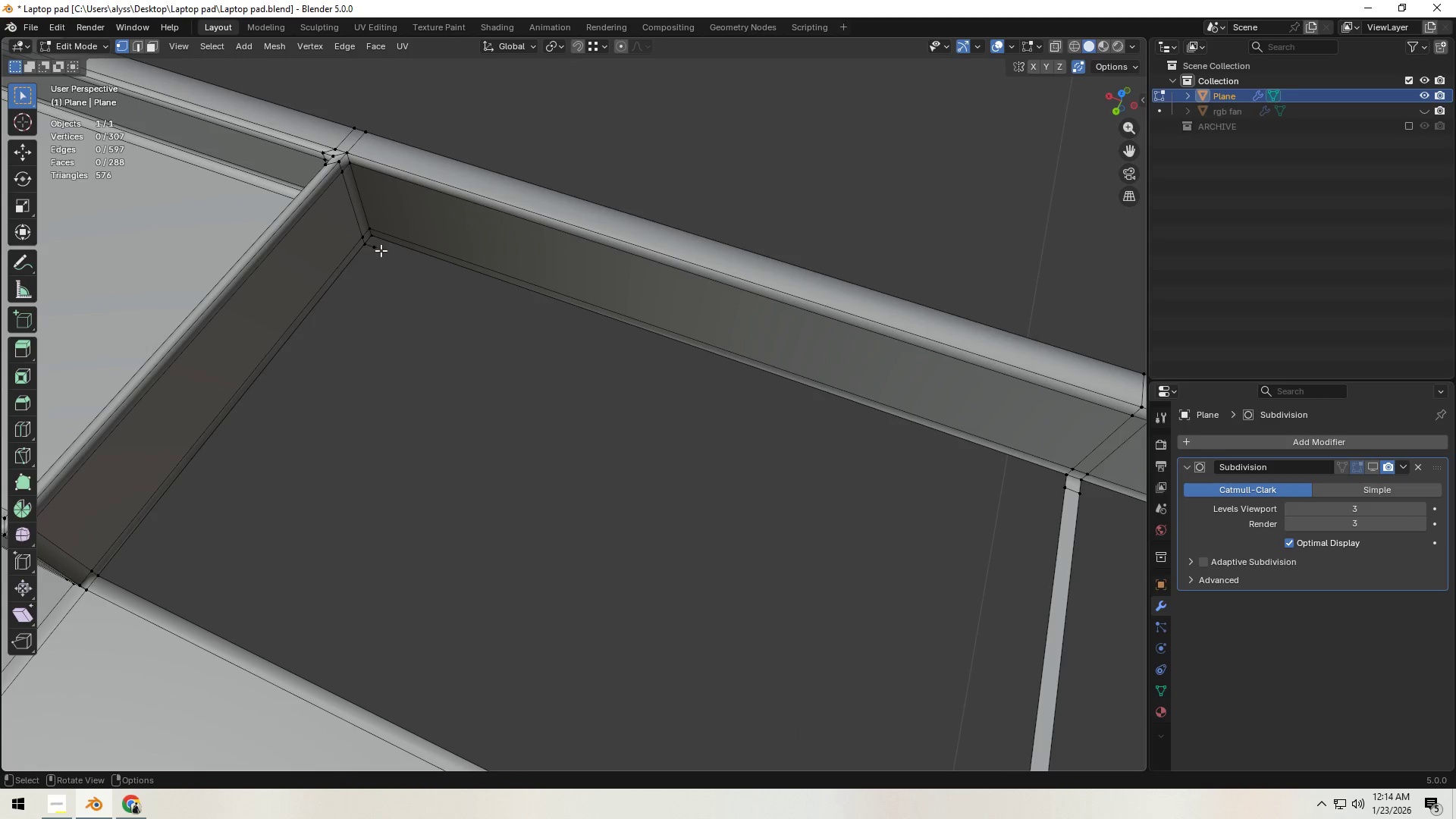 
hold_key(key=ShiftLeft, duration=0.53)
 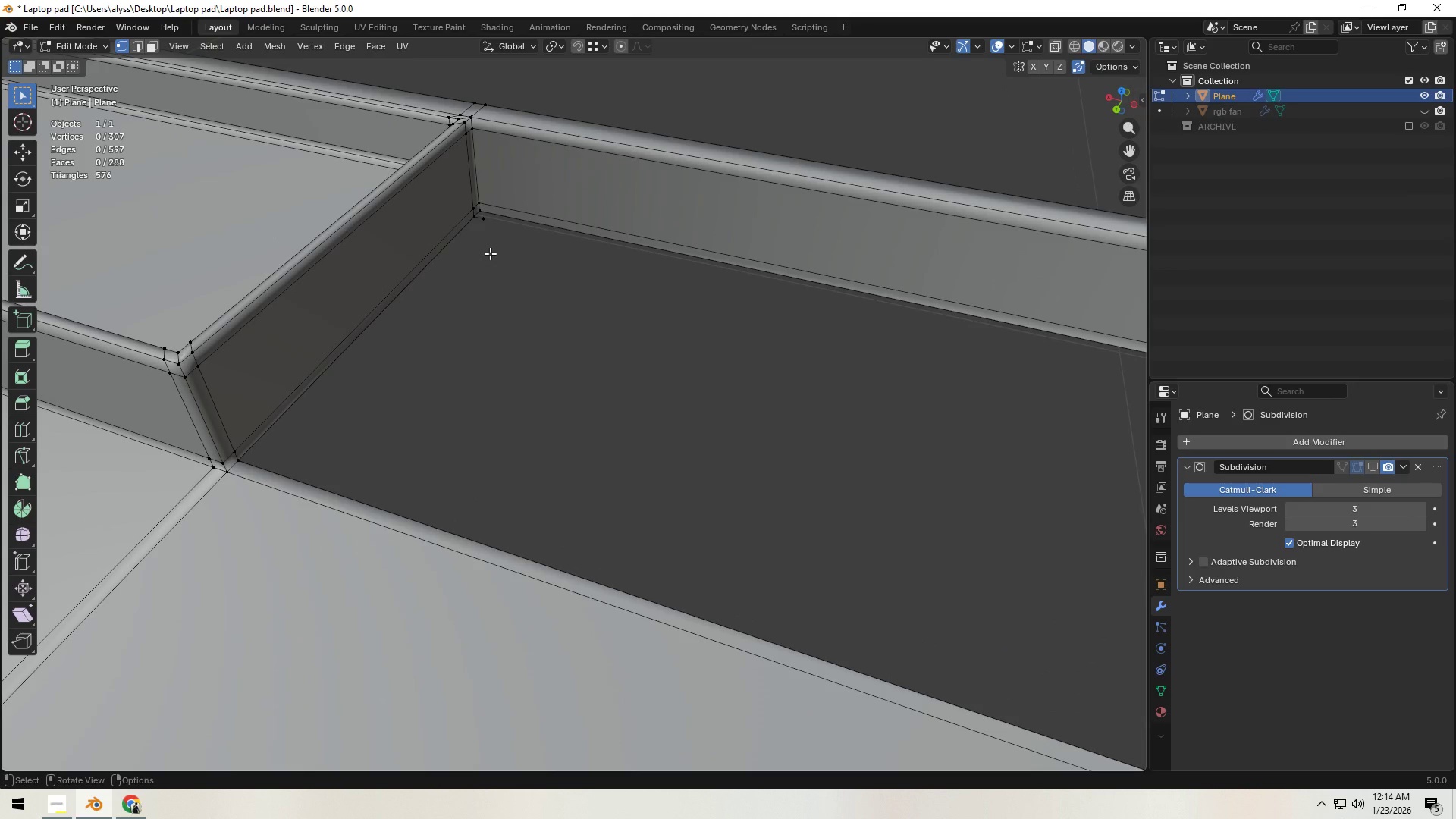 
wait(6.81)
 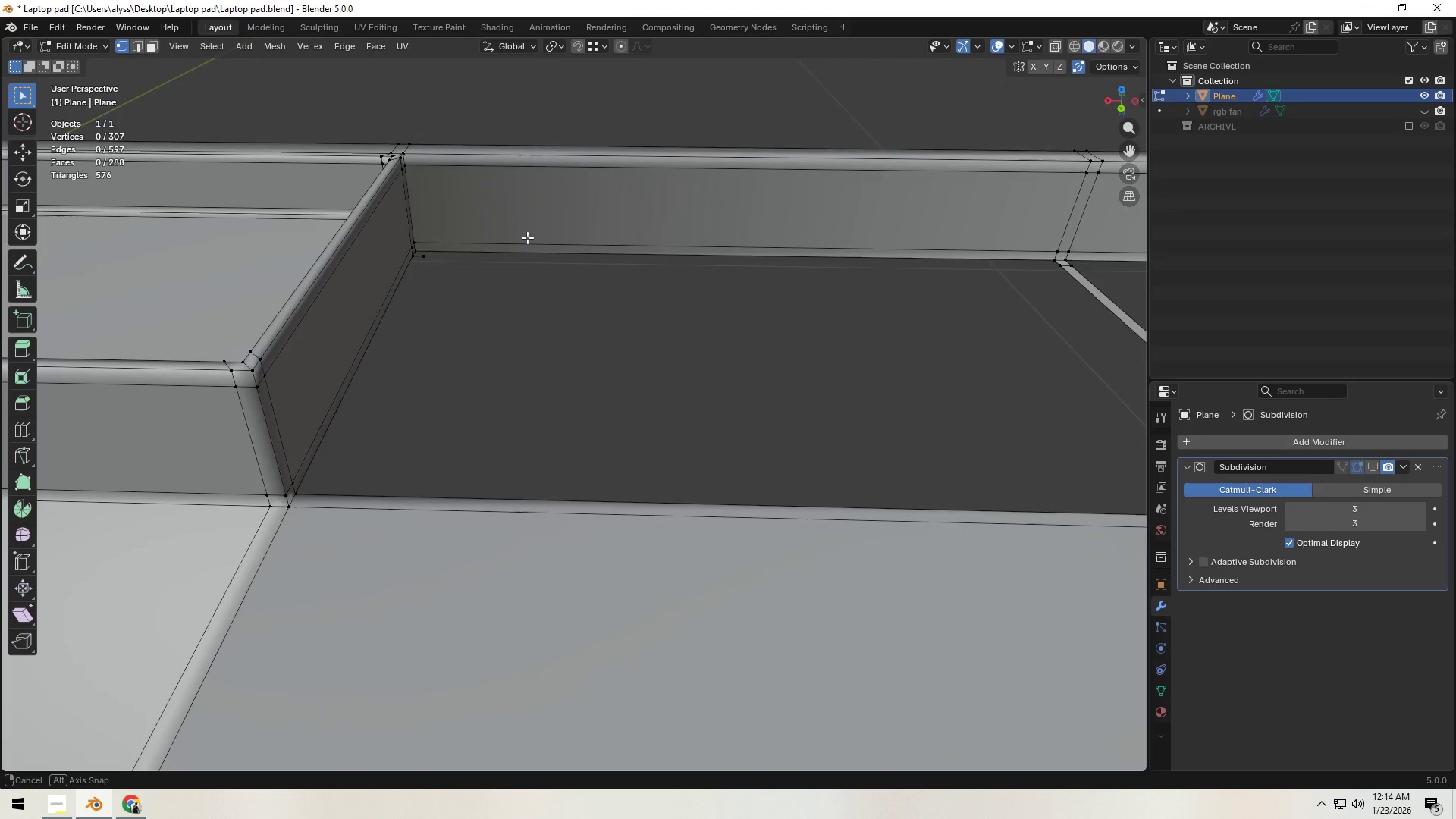 
hold_key(key=ShiftLeft, duration=0.59)
 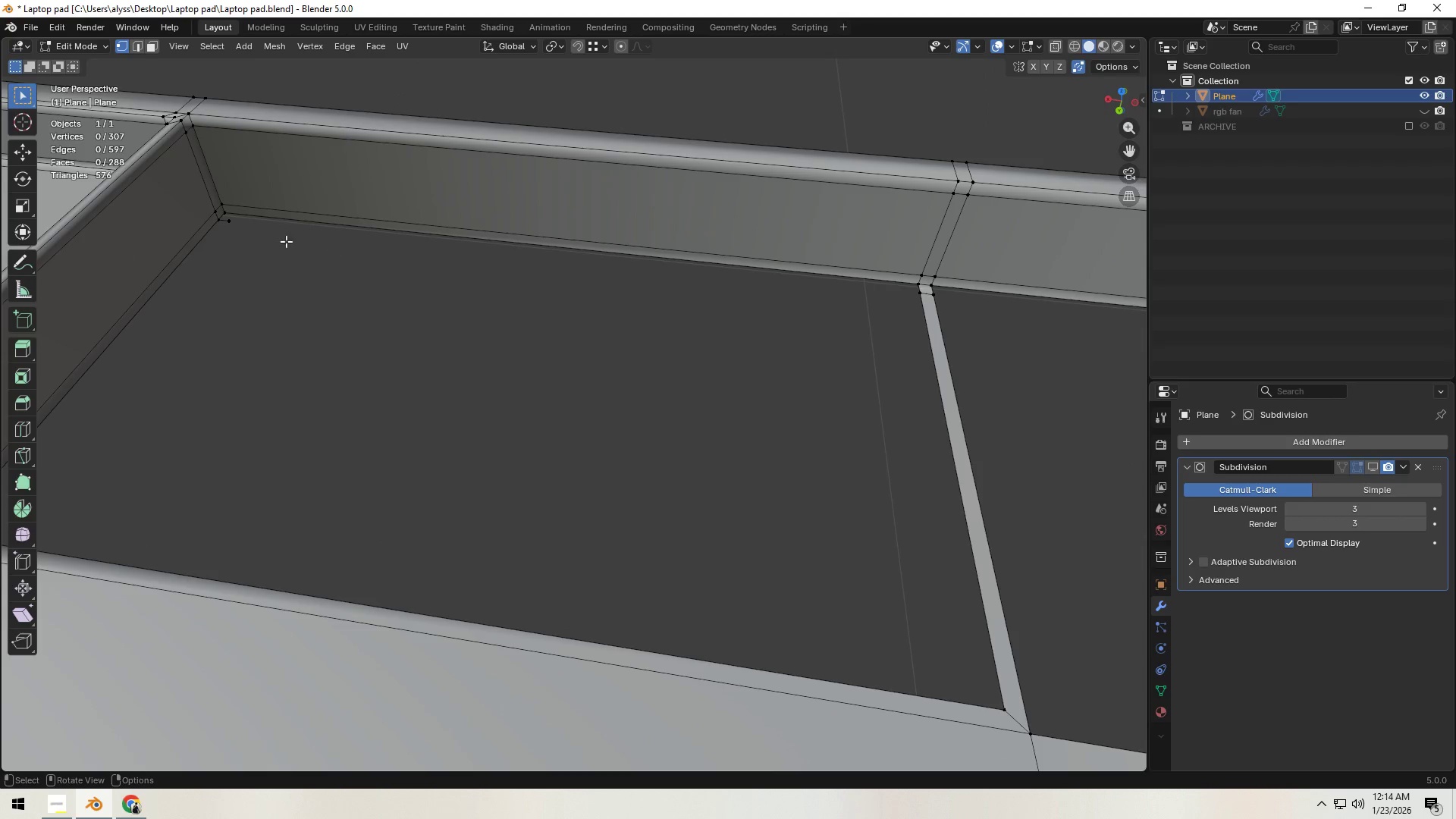 
key(2)
 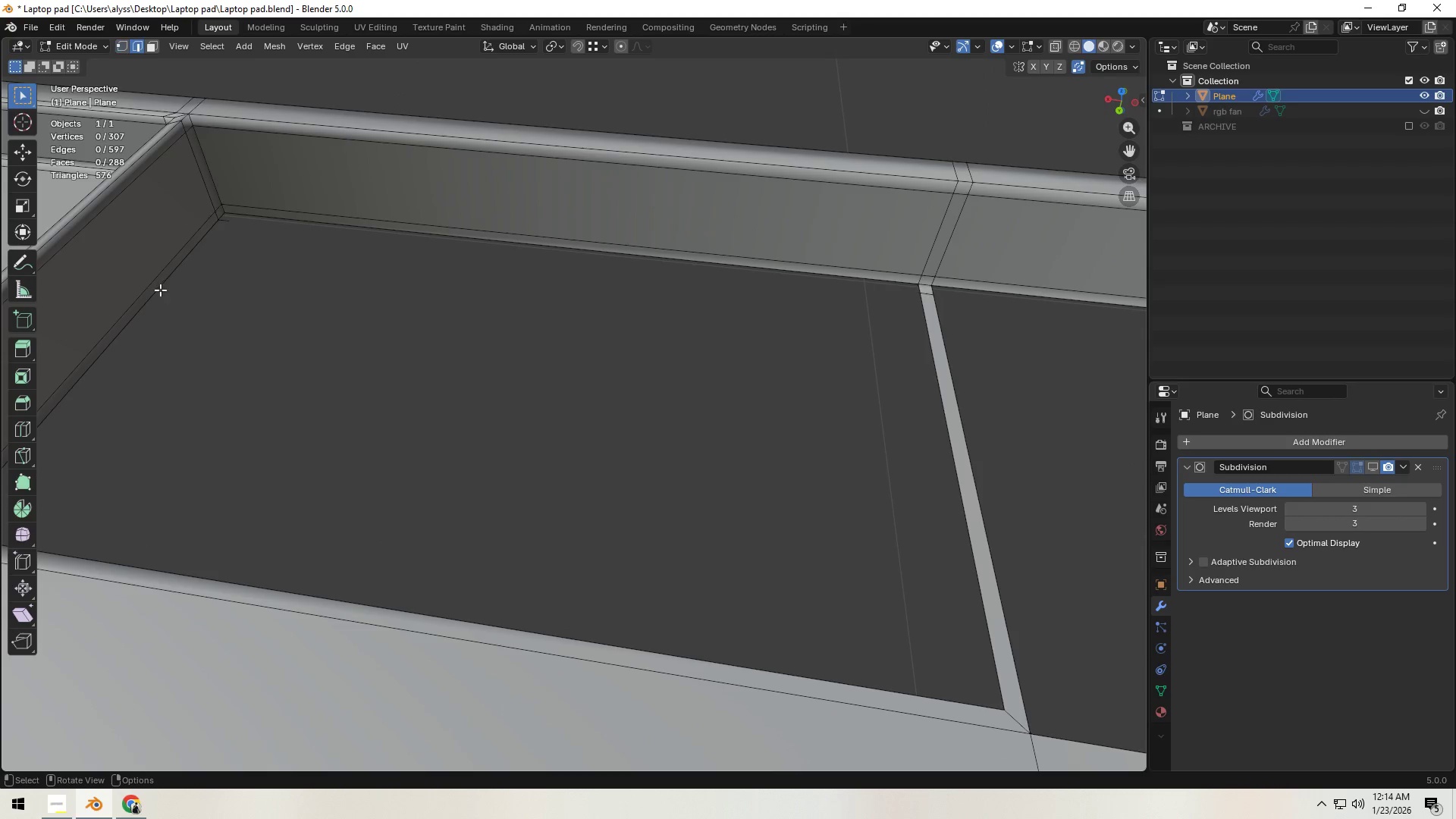 
left_click([160, 290])
 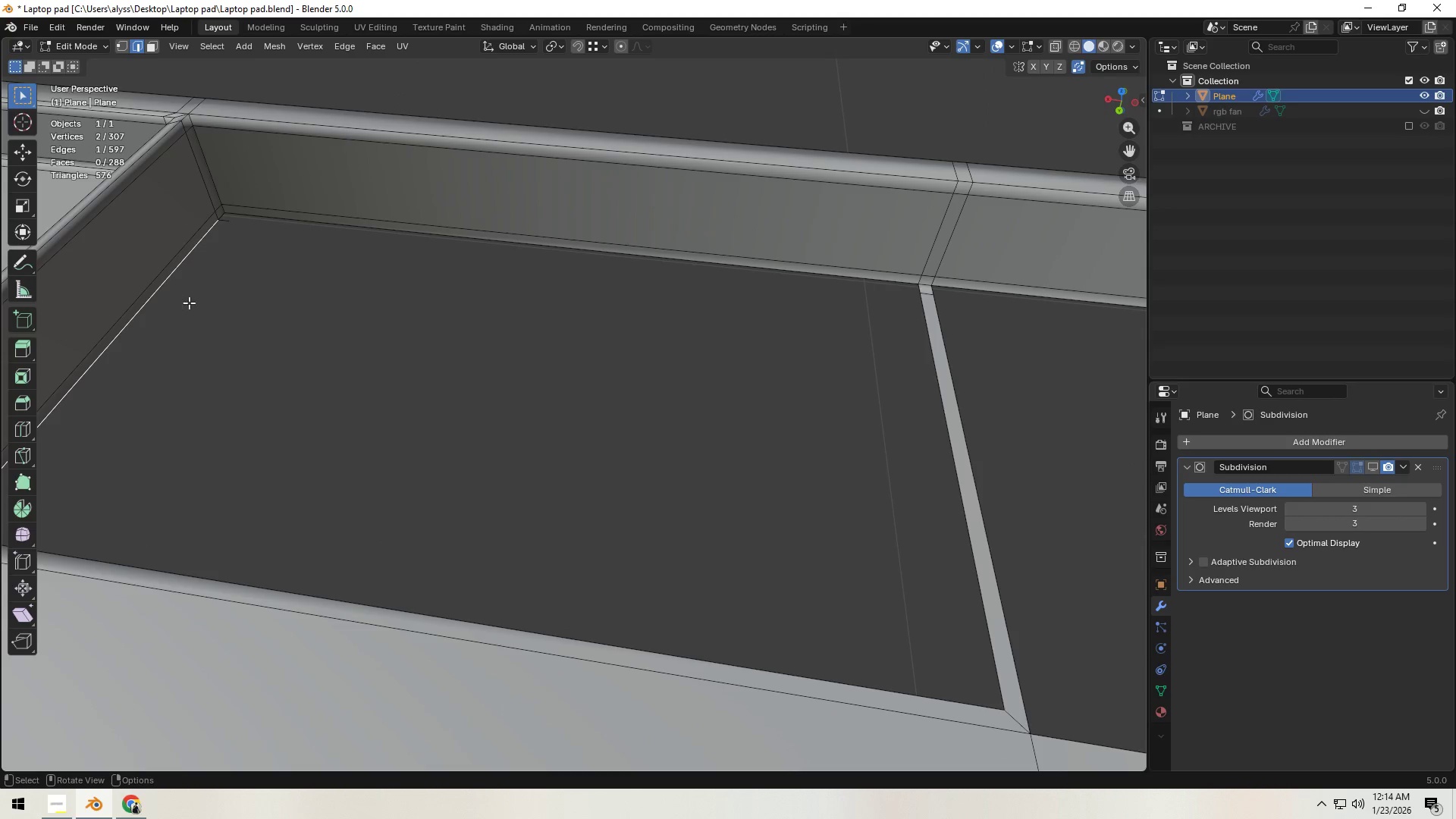 
hold_key(key=ShiftLeft, duration=0.34)
 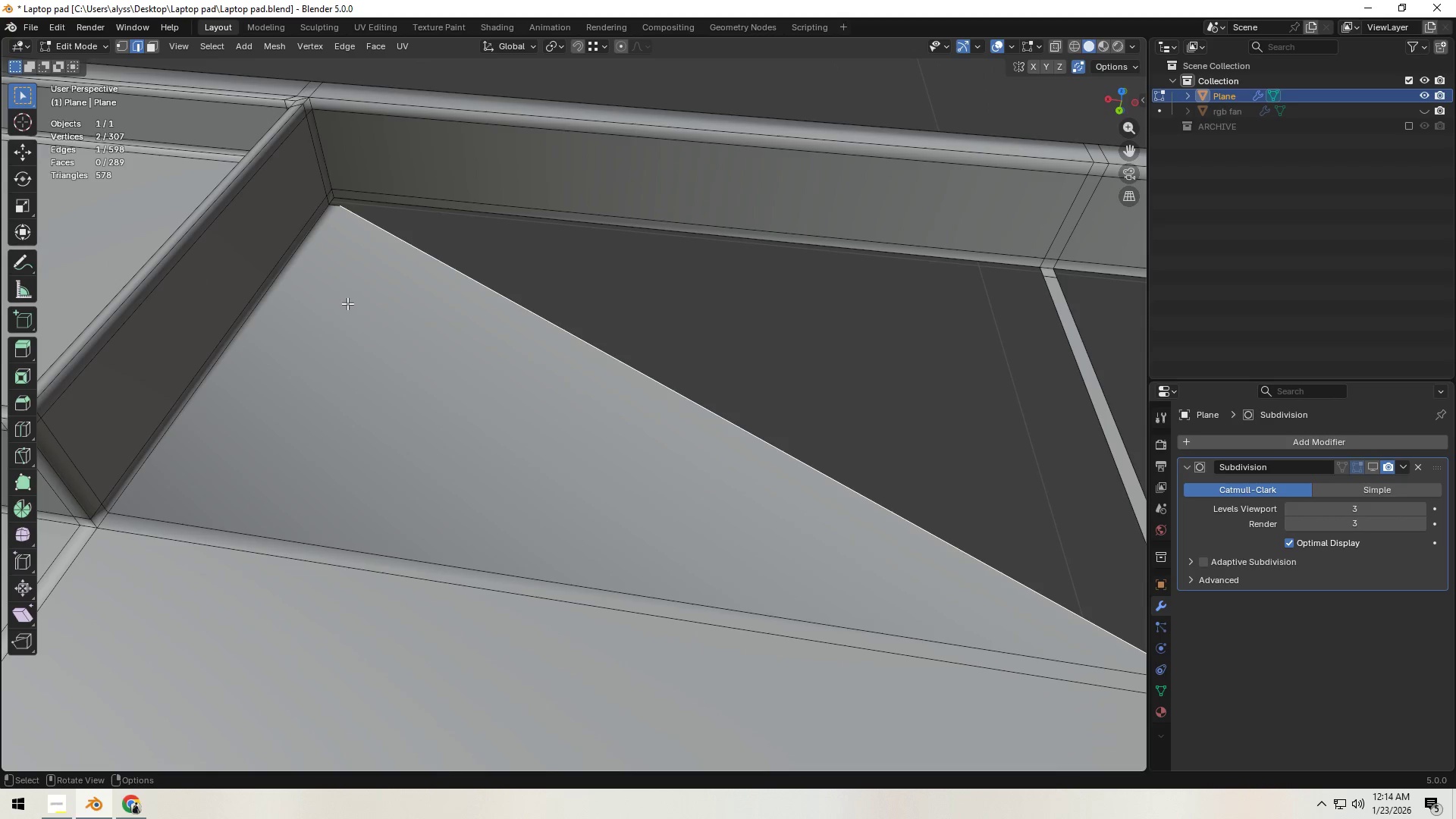 
key(F)
 